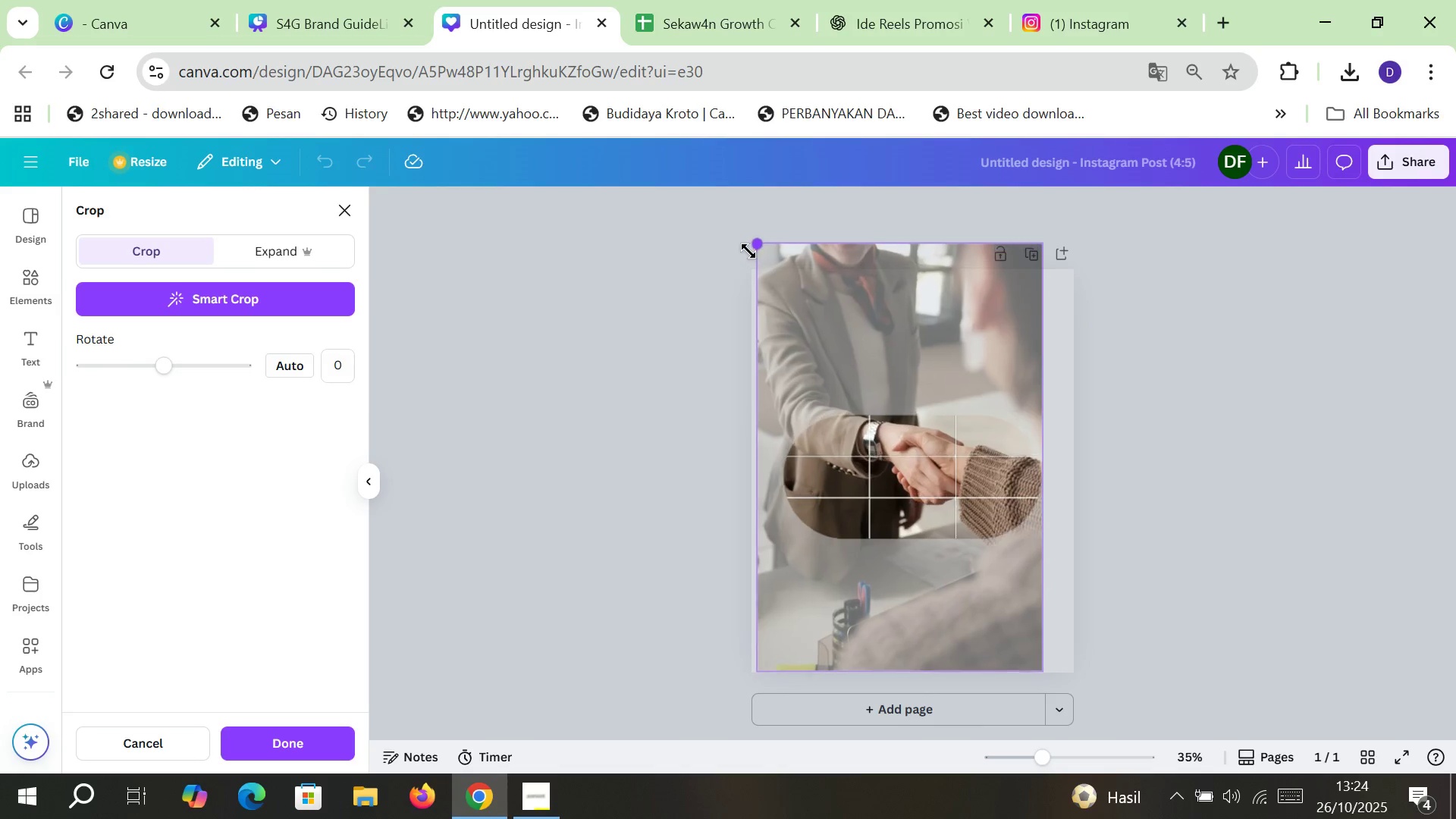 
wait(13.59)
 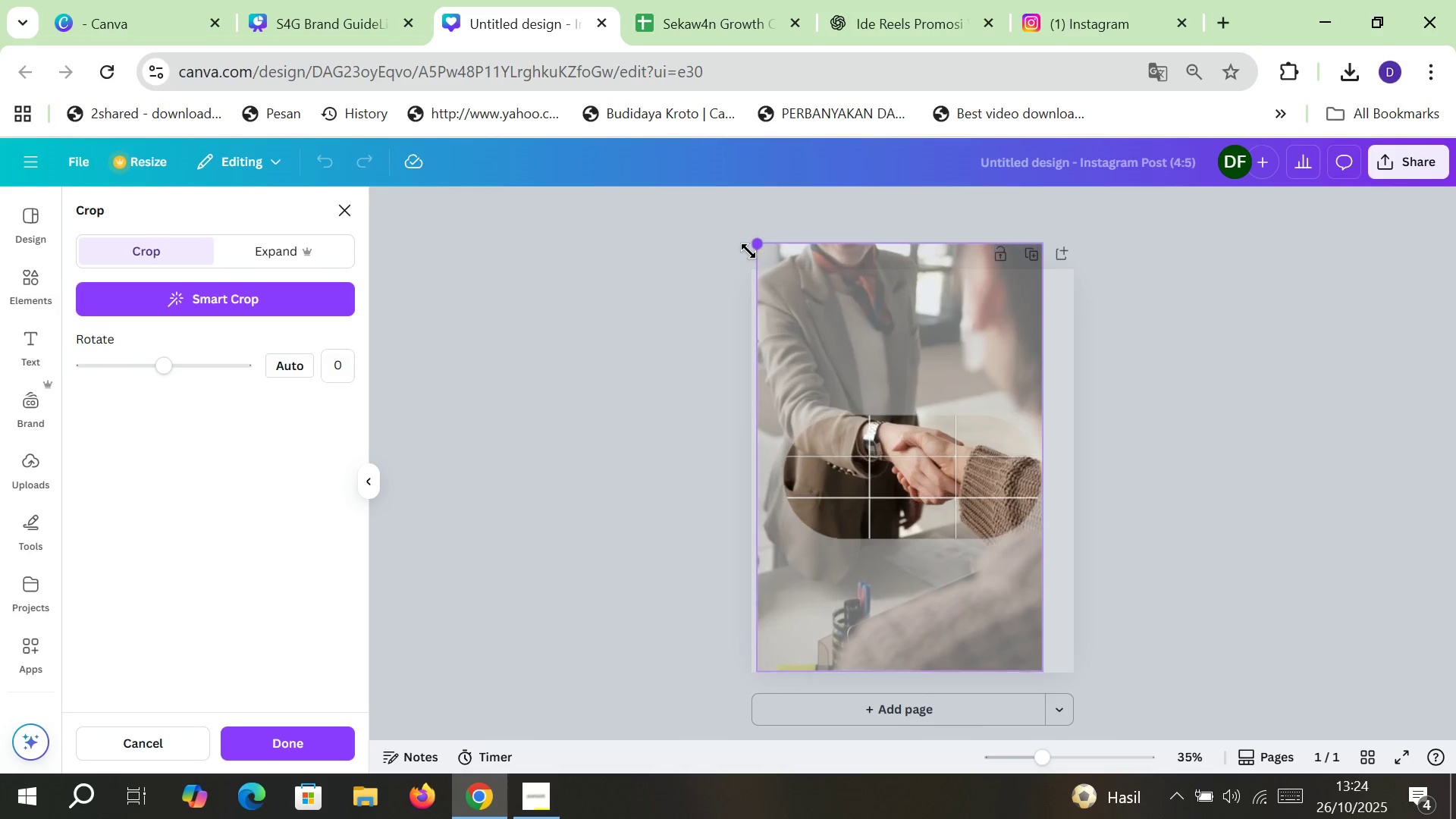 
double_click([1166, 544])
 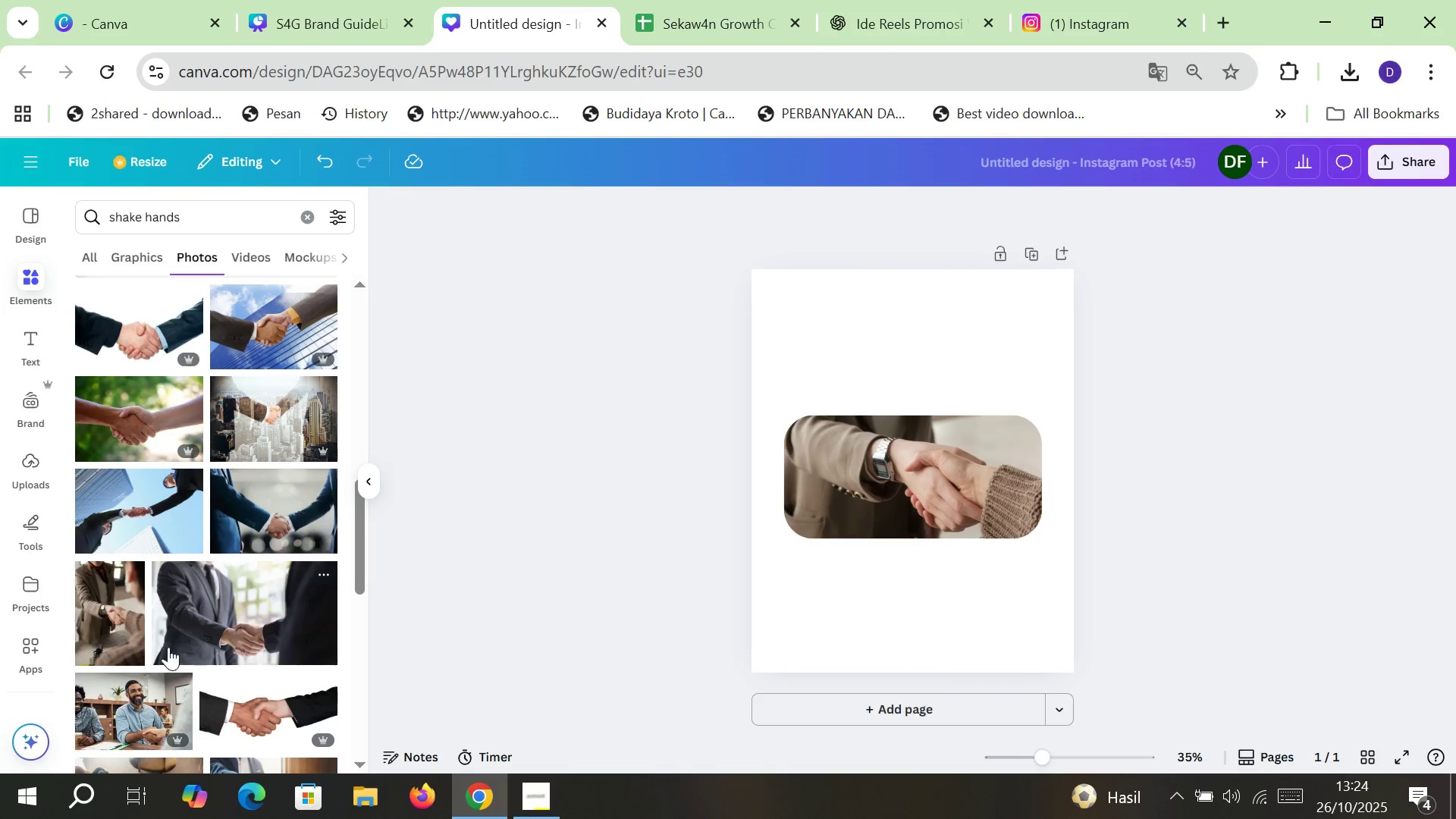 
left_click([110, 624])
 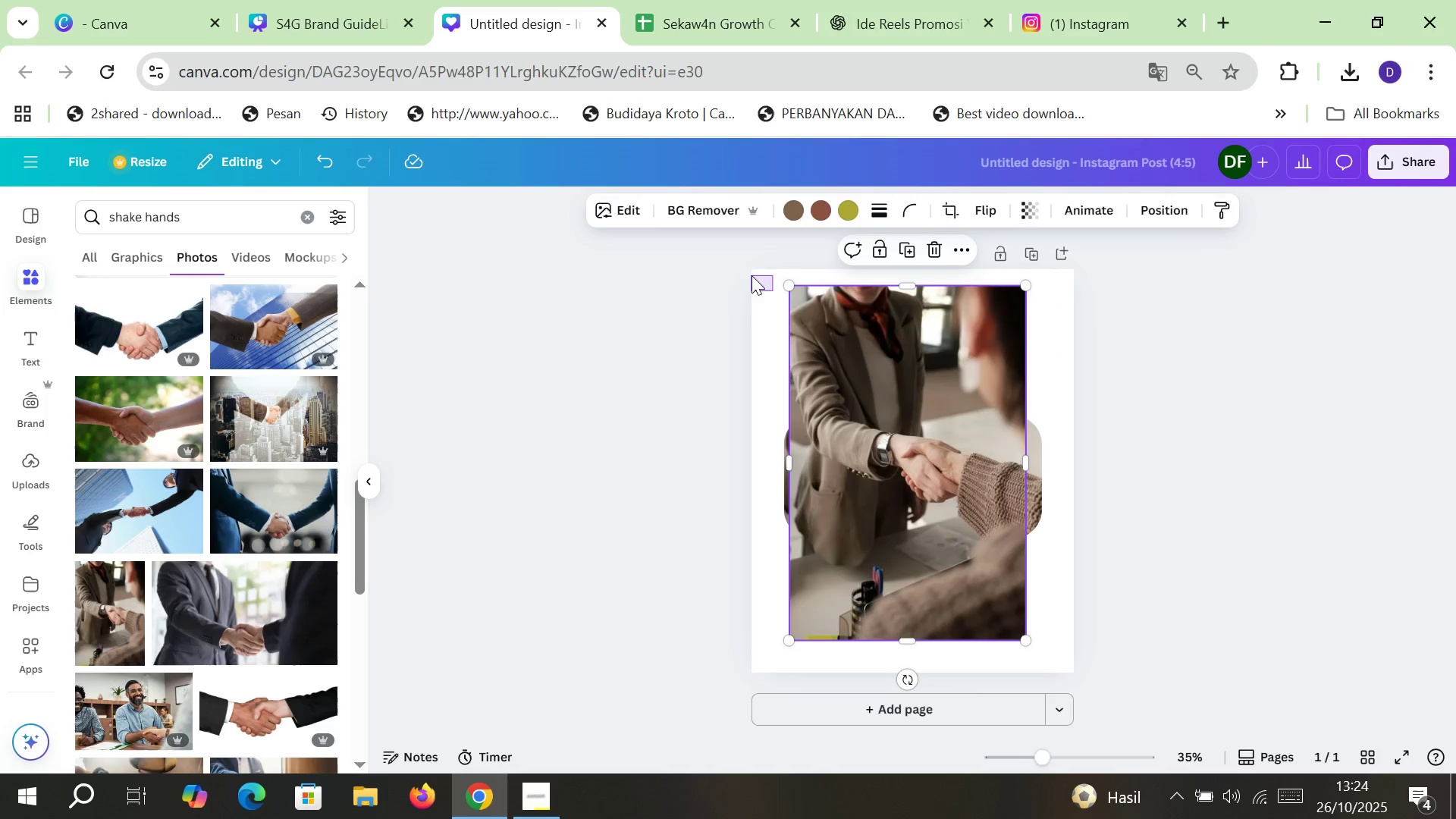 
left_click([822, 341])
 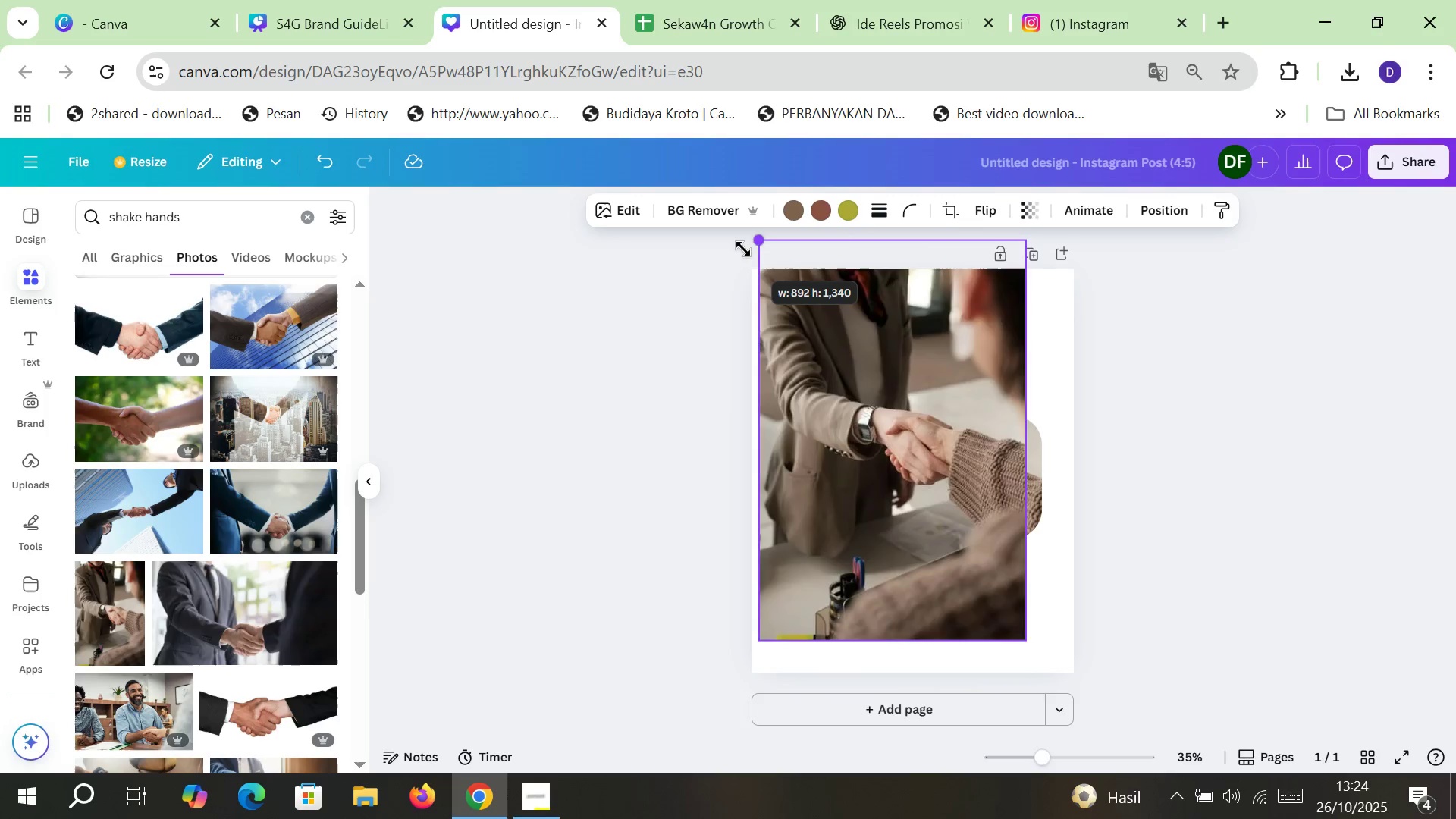 
left_click([734, 241])
 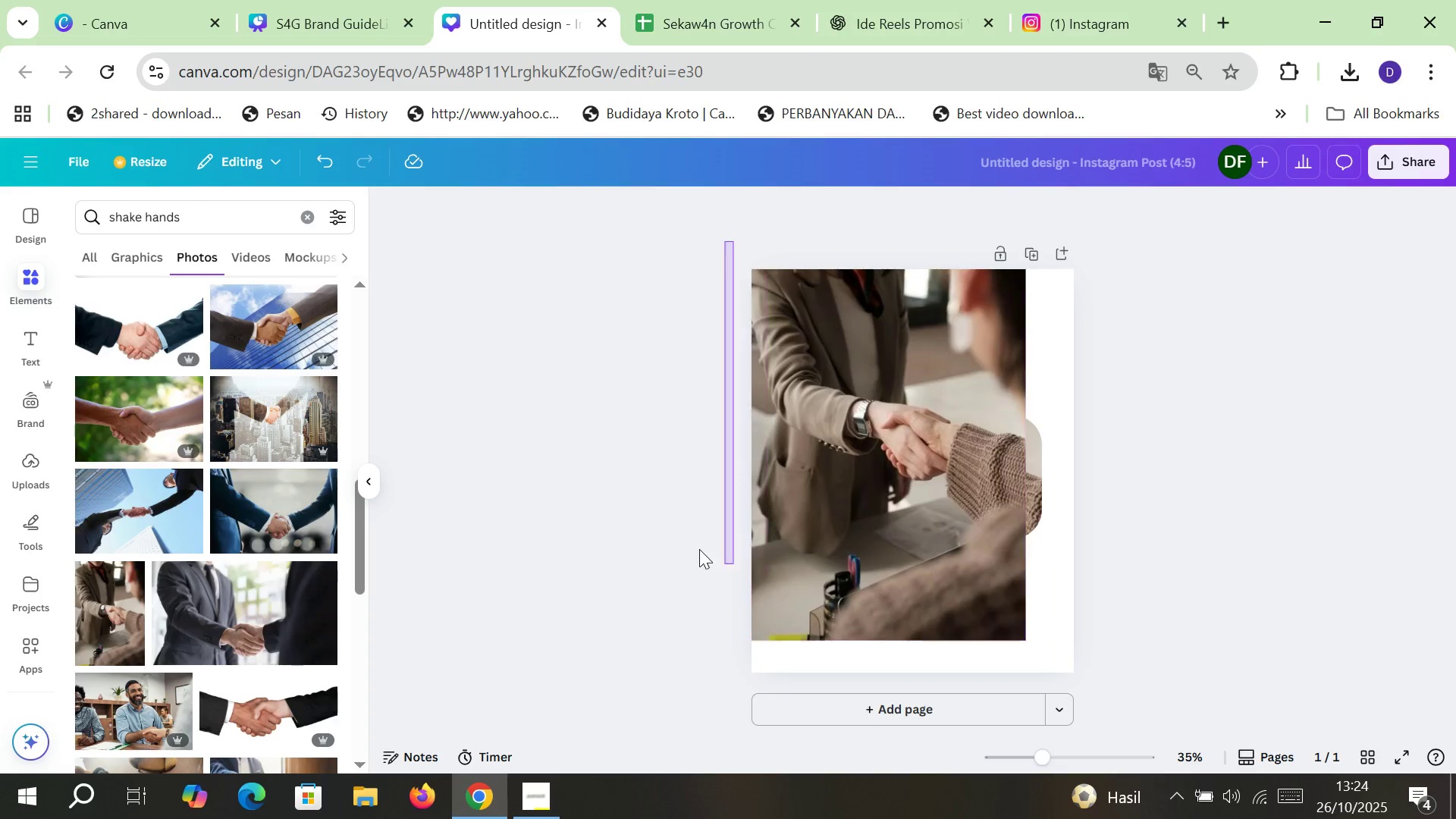 
left_click([679, 544])
 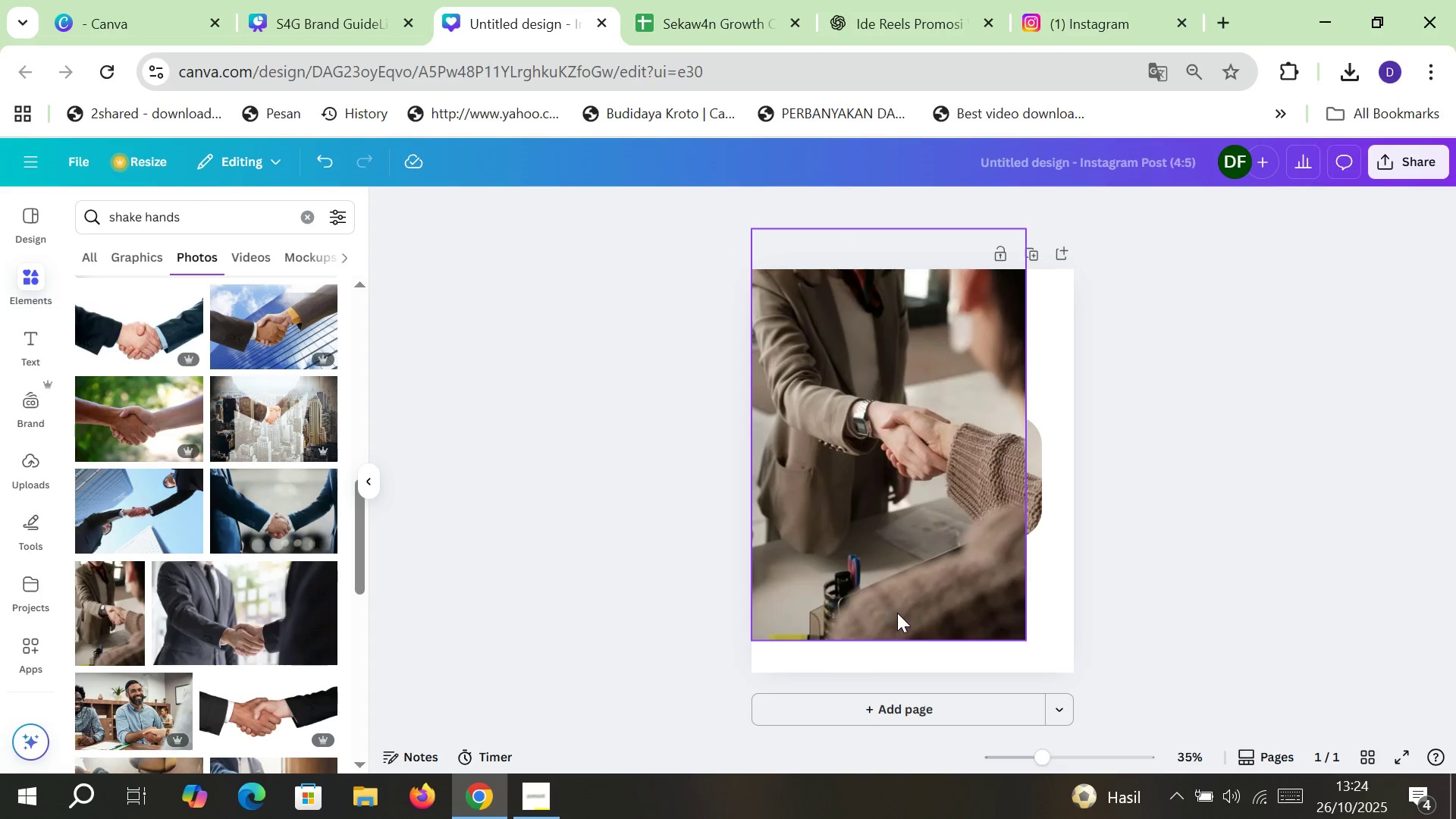 
left_click([898, 613])
 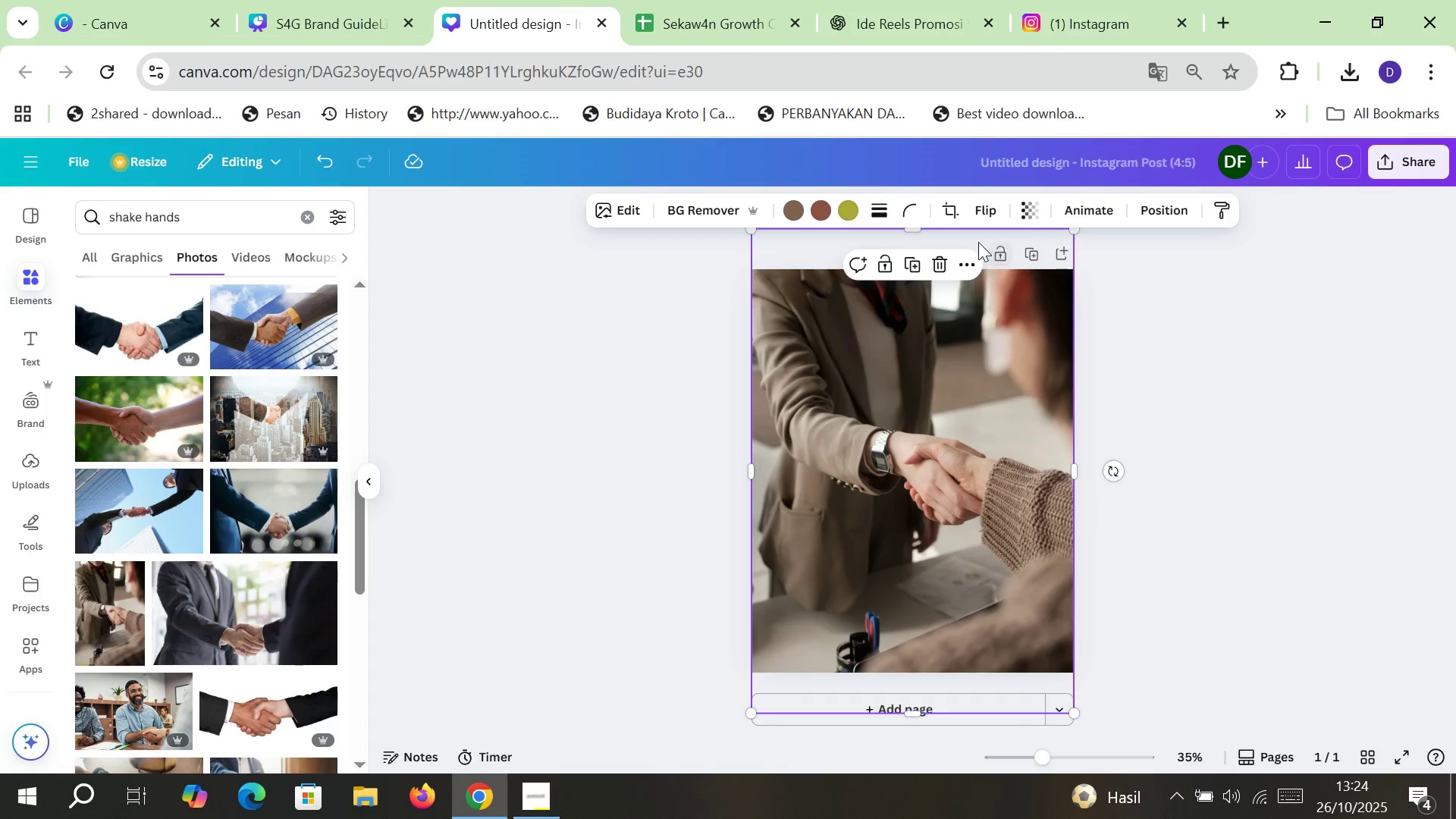 
wait(5.08)
 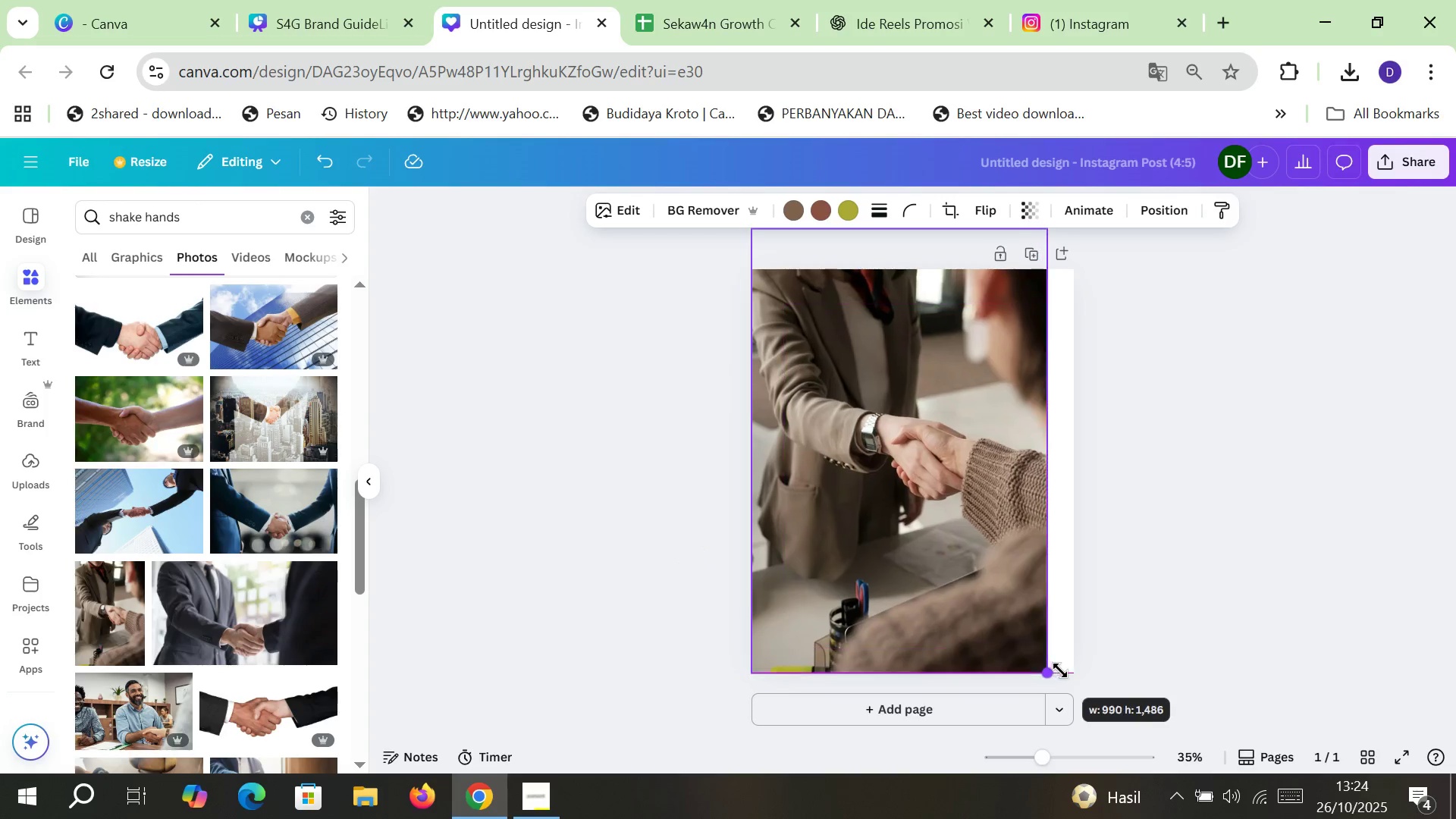 
double_click([1031, 212])
 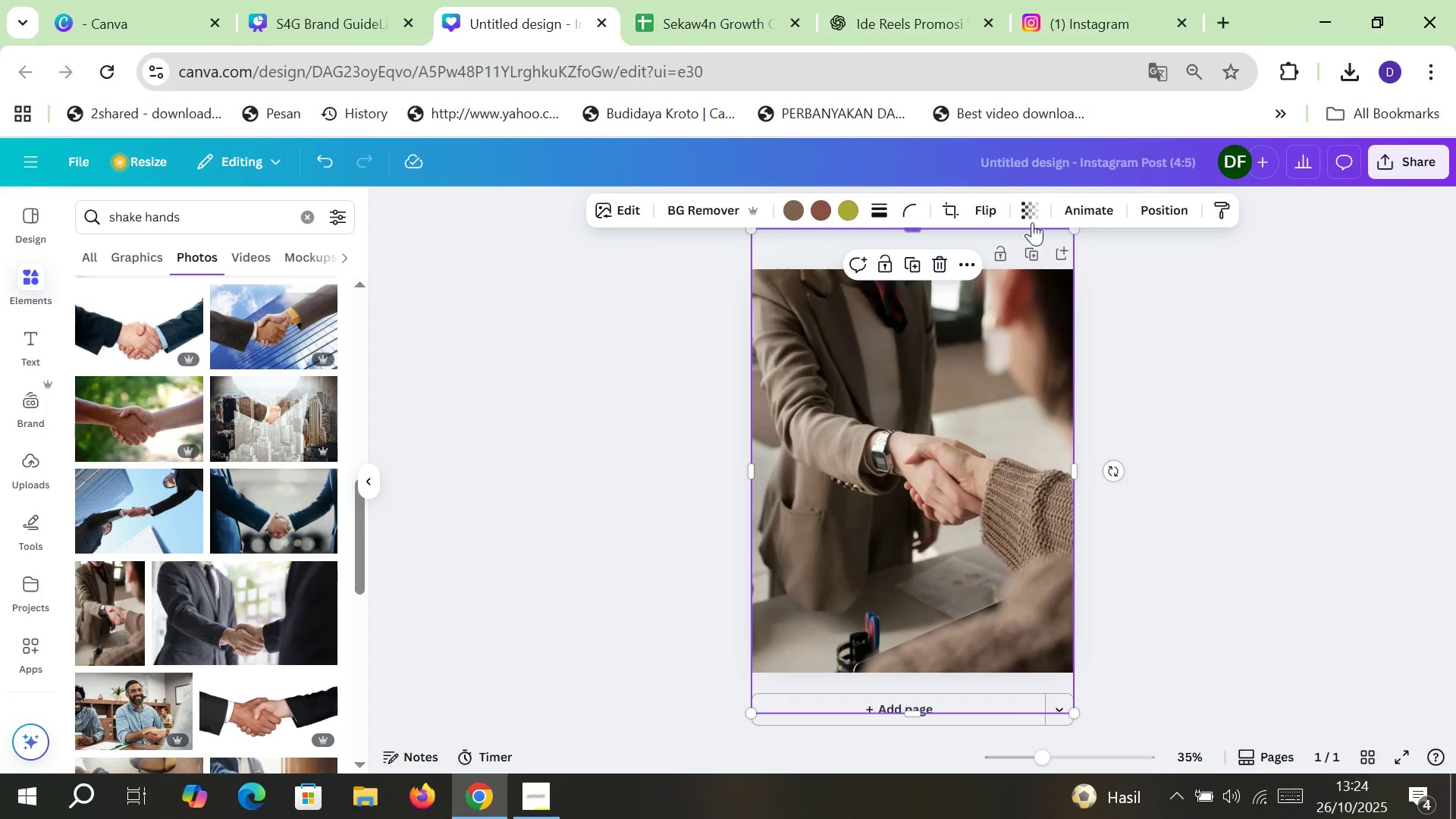 
left_click([1032, 221])
 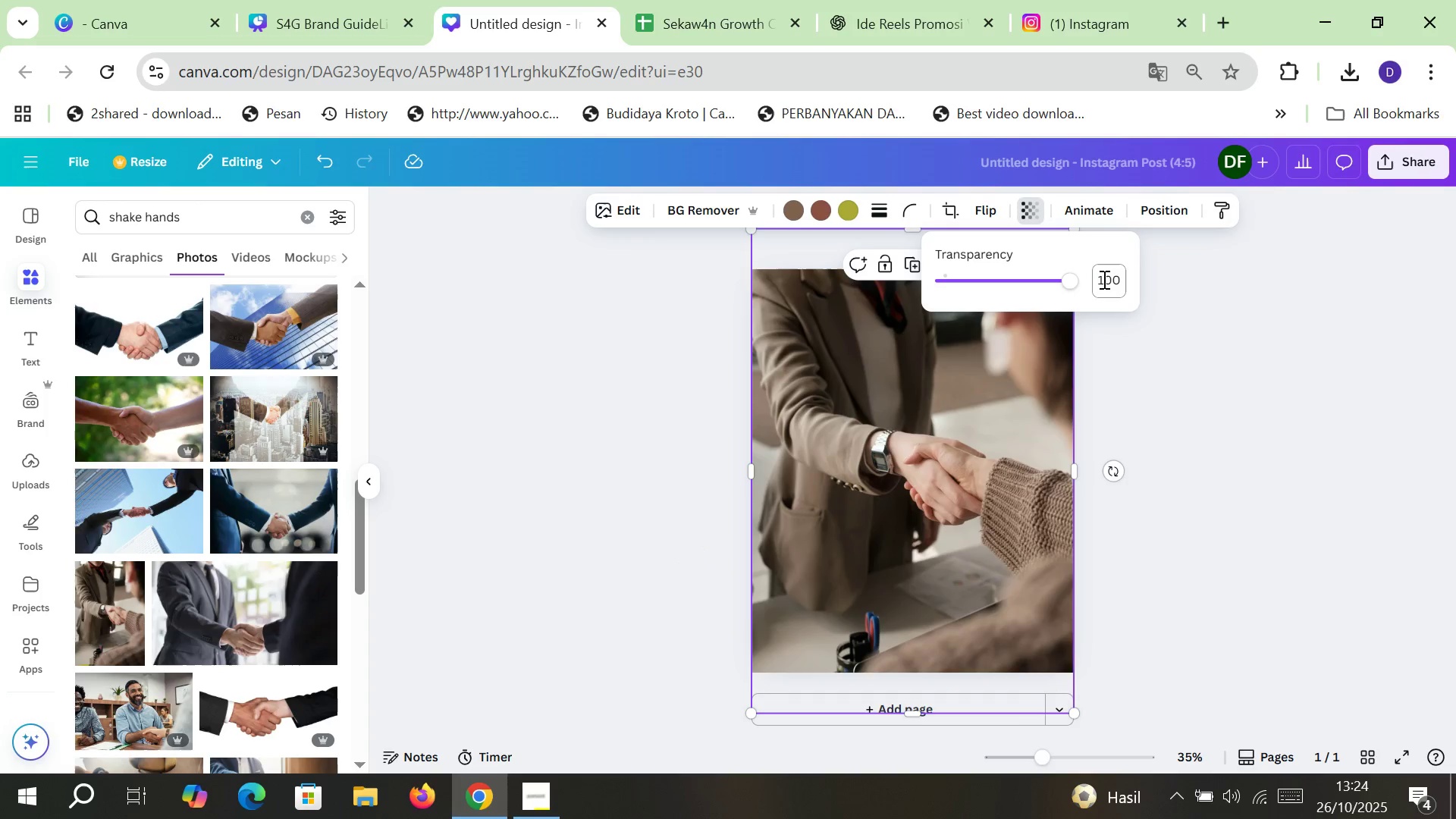 
left_click([1106, 279])
 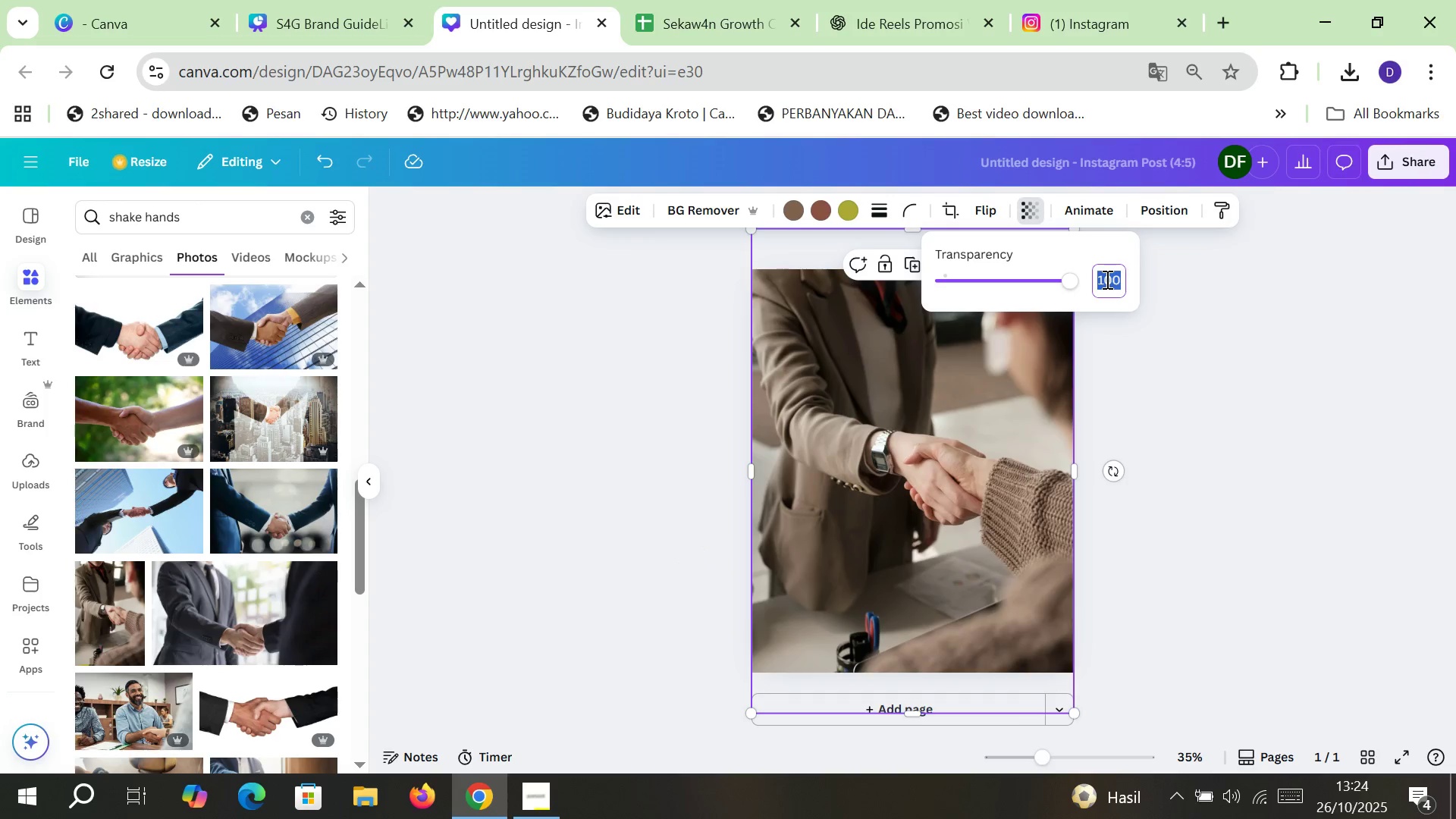 
type(10)
 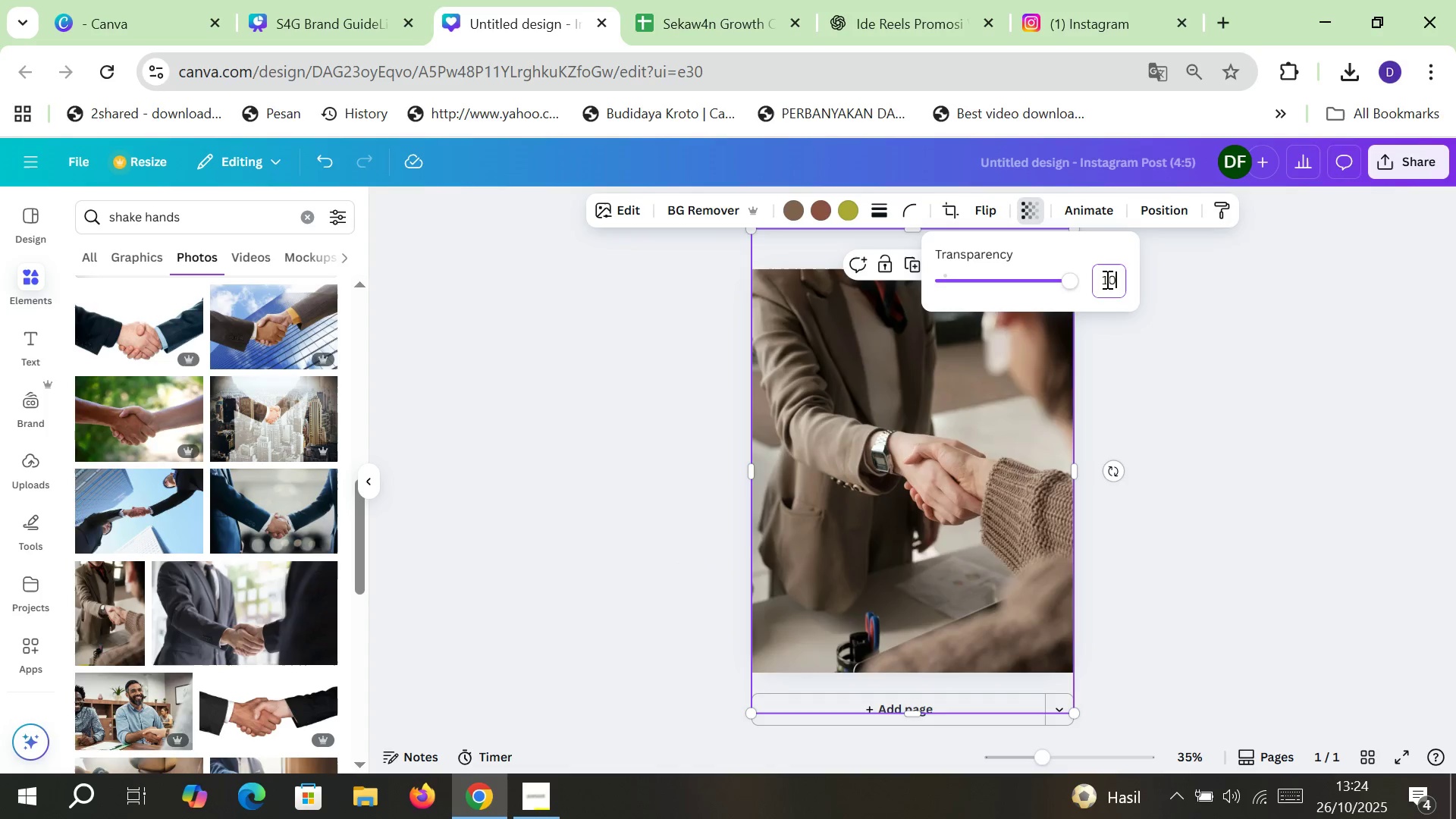 
key(Enter)
 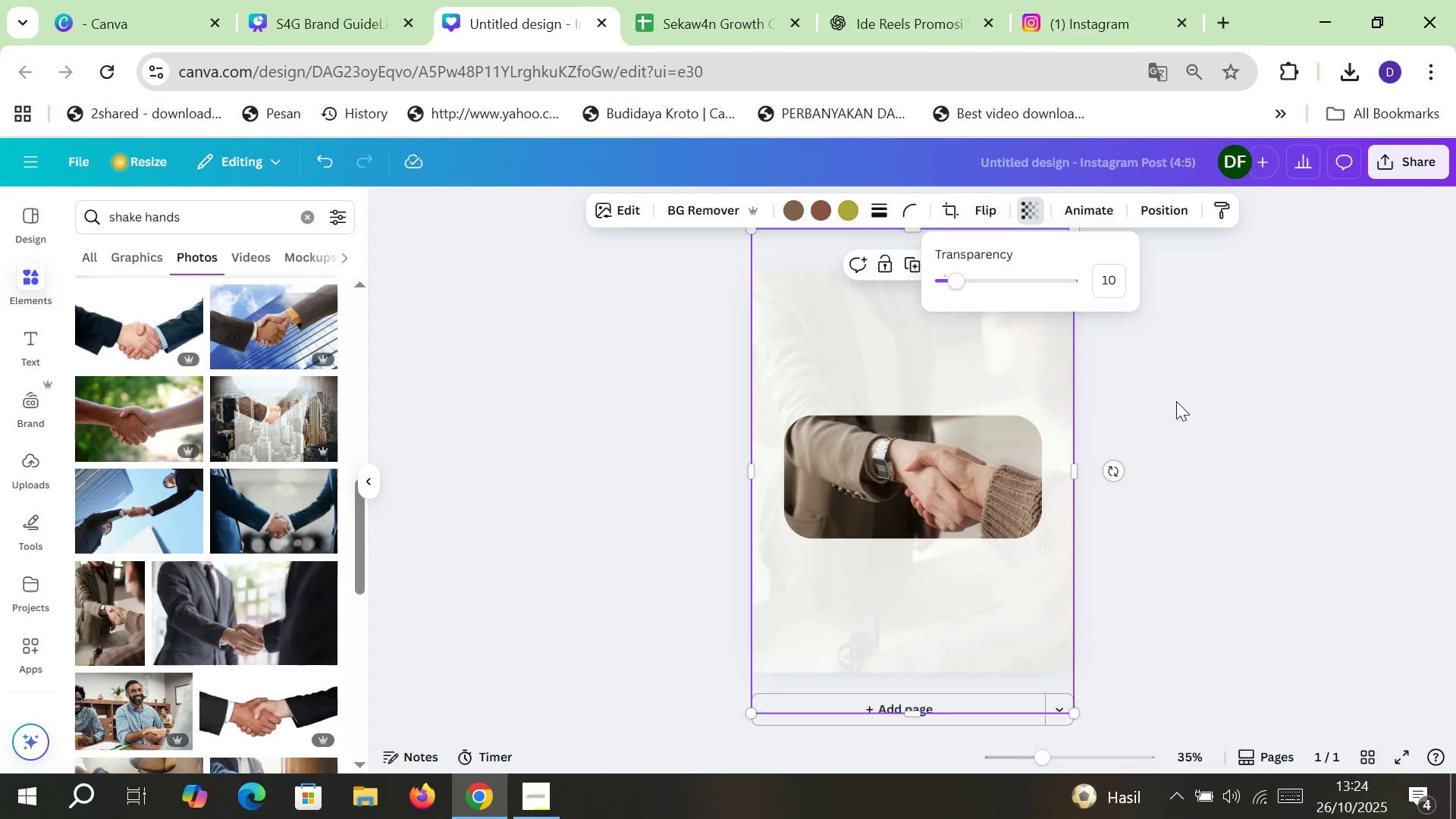 
double_click([1195, 457])
 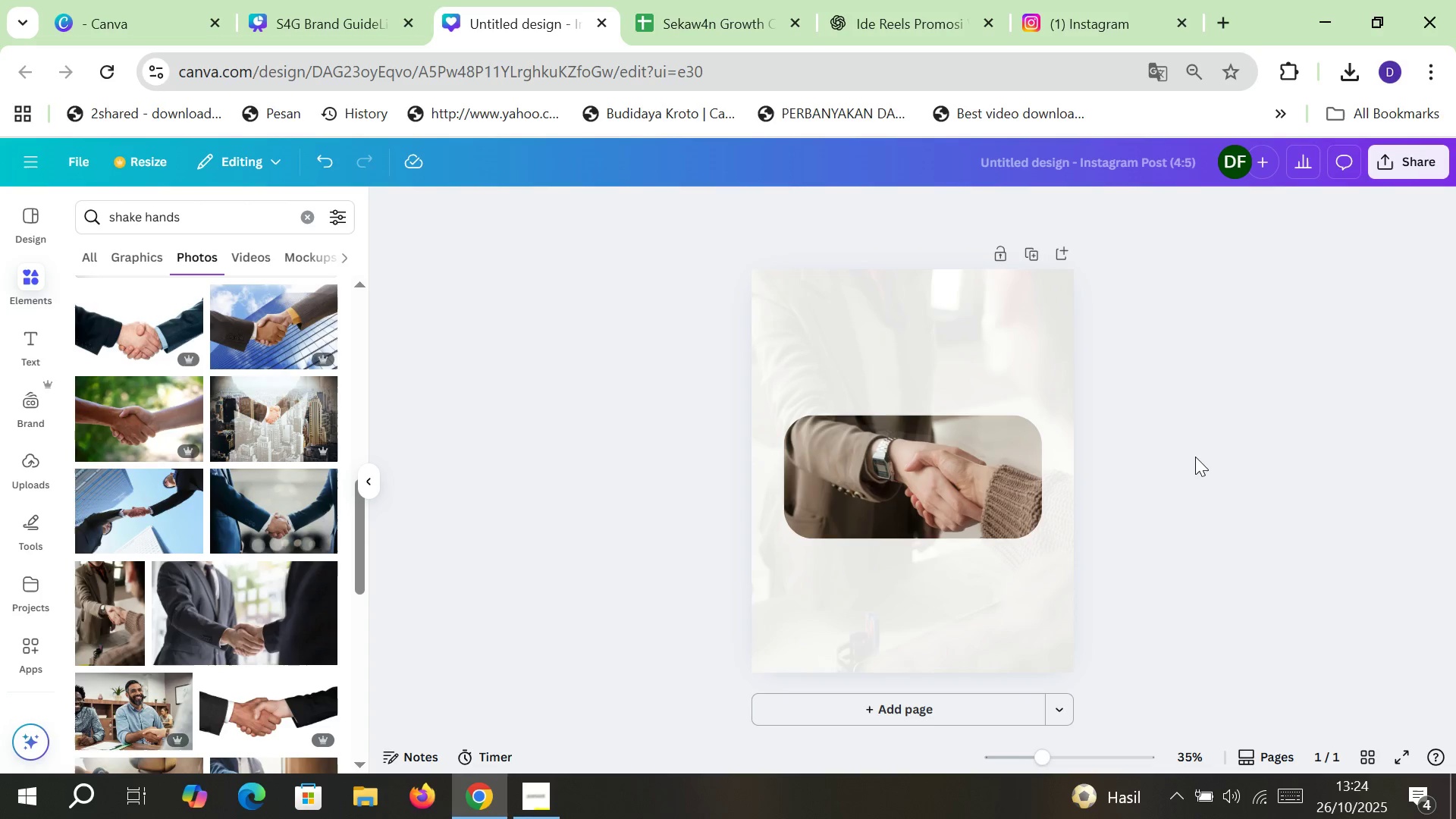 
wait(10.08)
 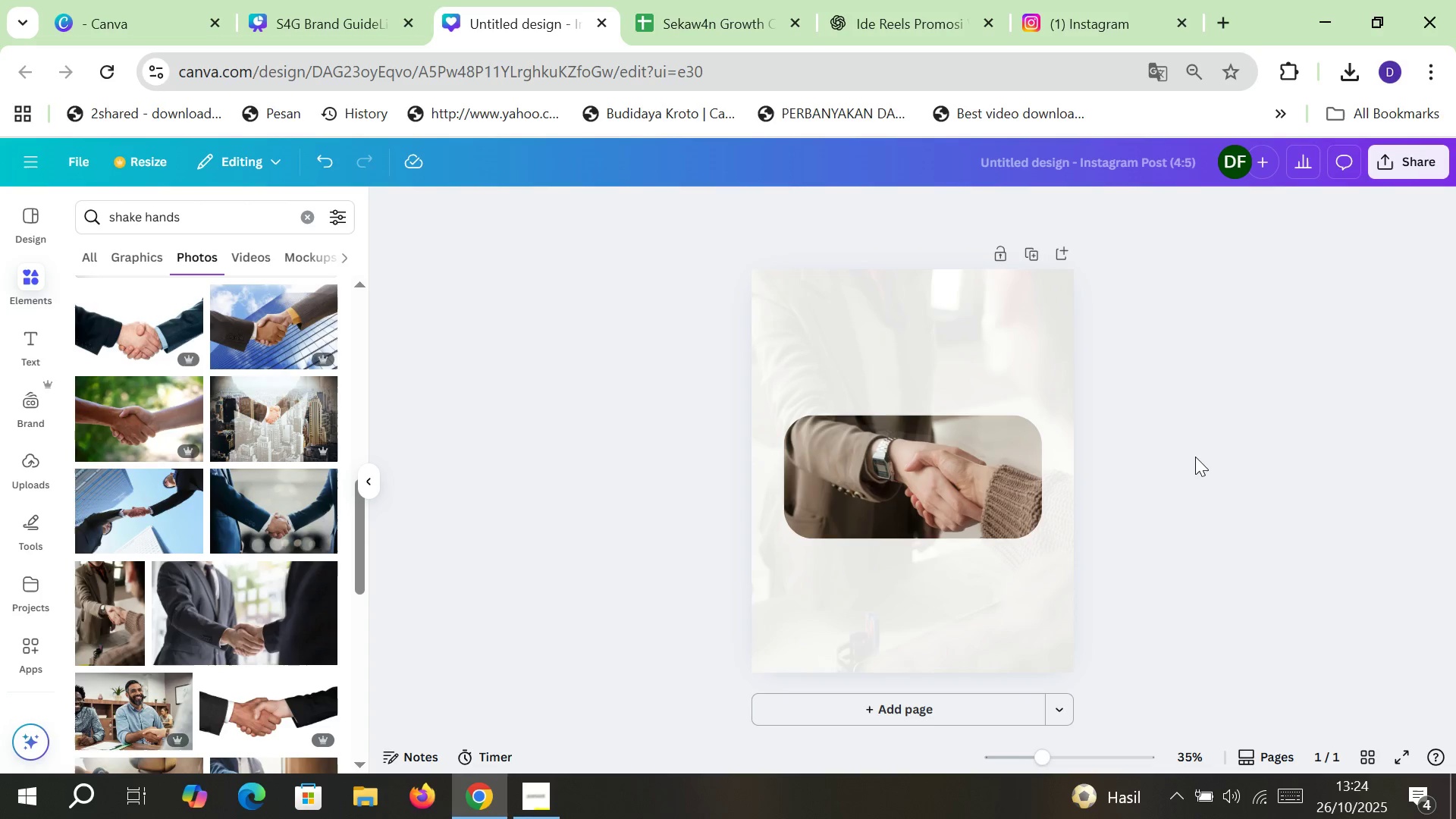 
double_click([45, 341])
 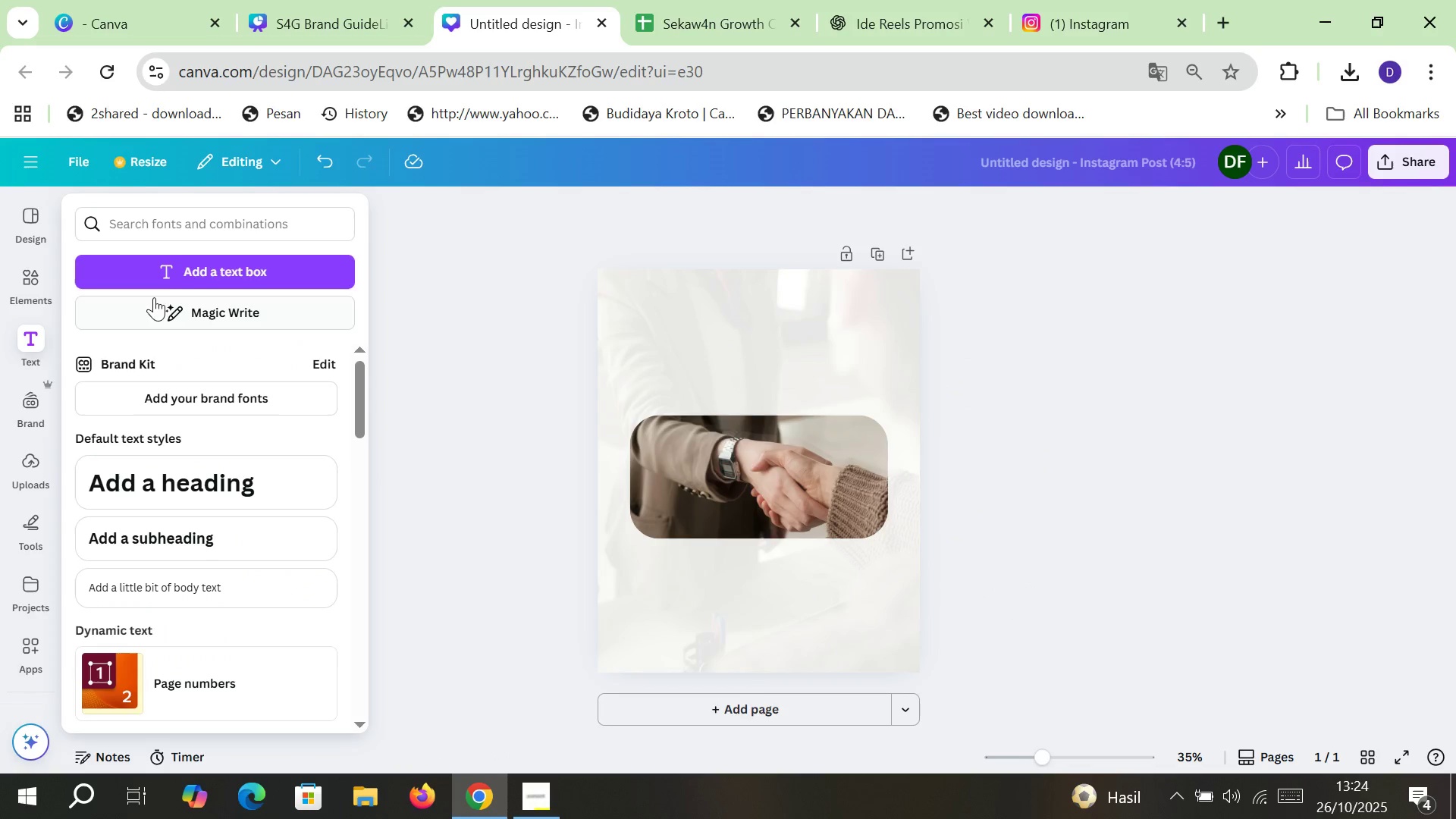 
left_click([185, 268])
 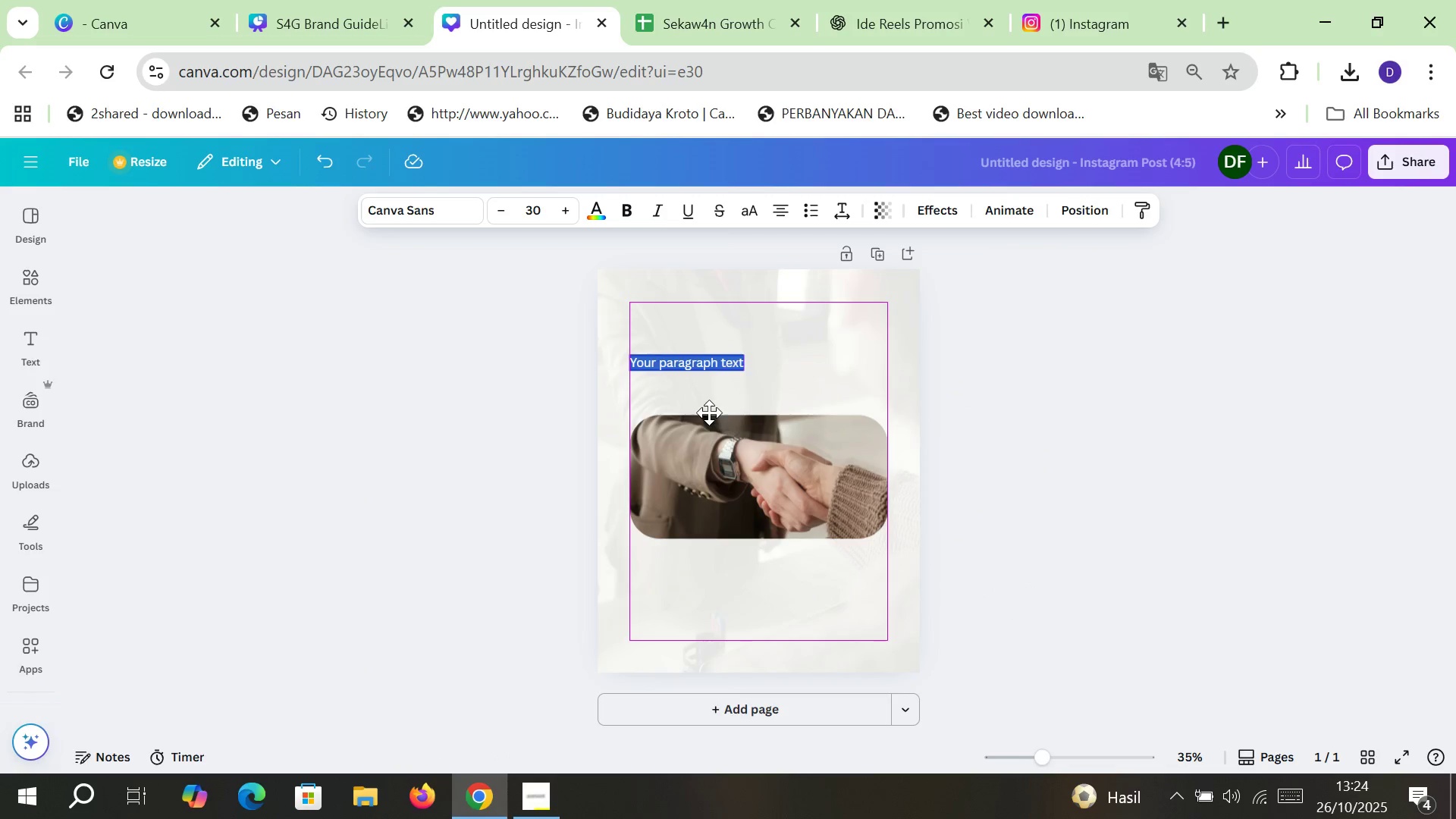 
double_click([445, 206])
 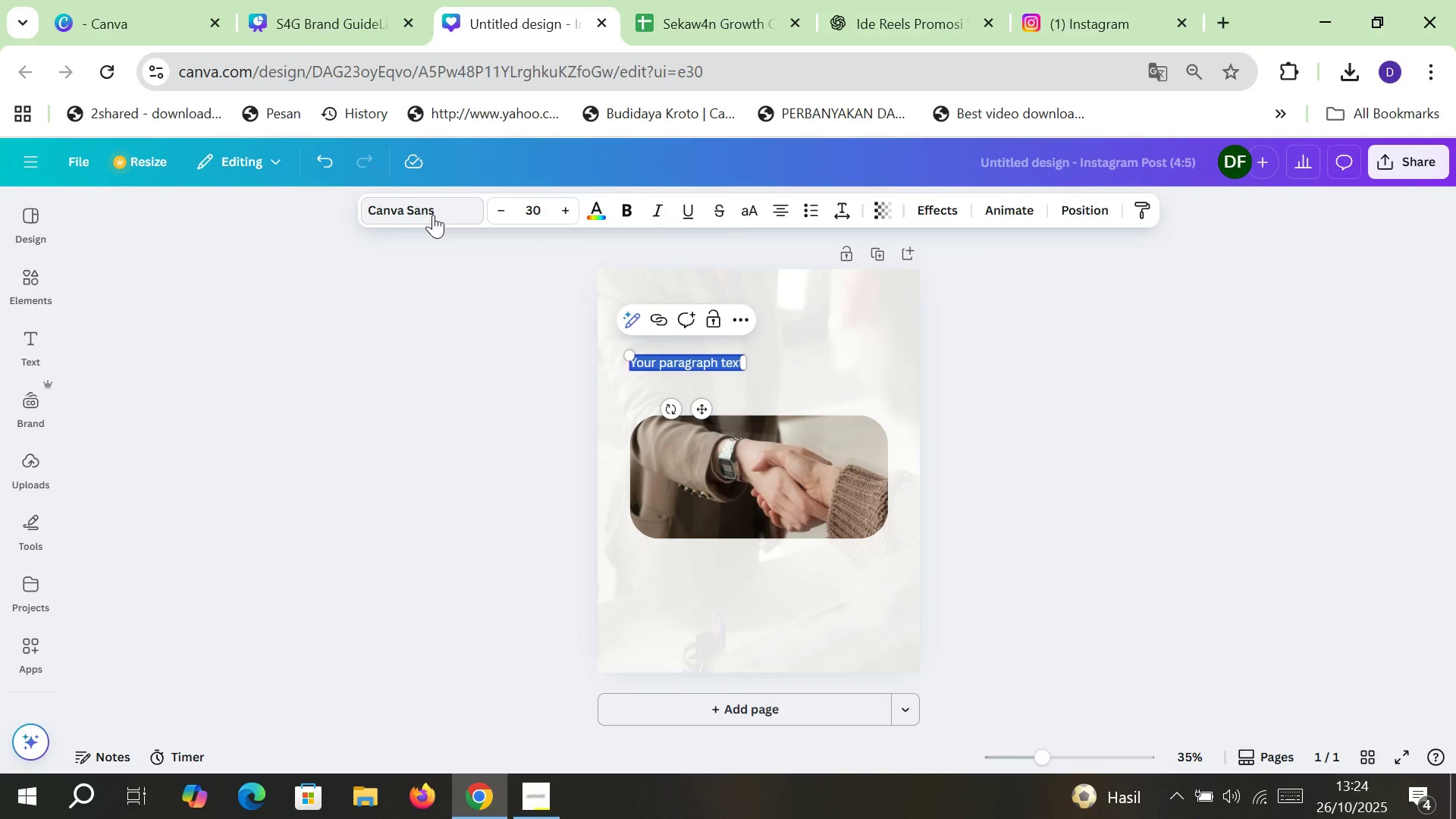 
double_click([433, 215])
 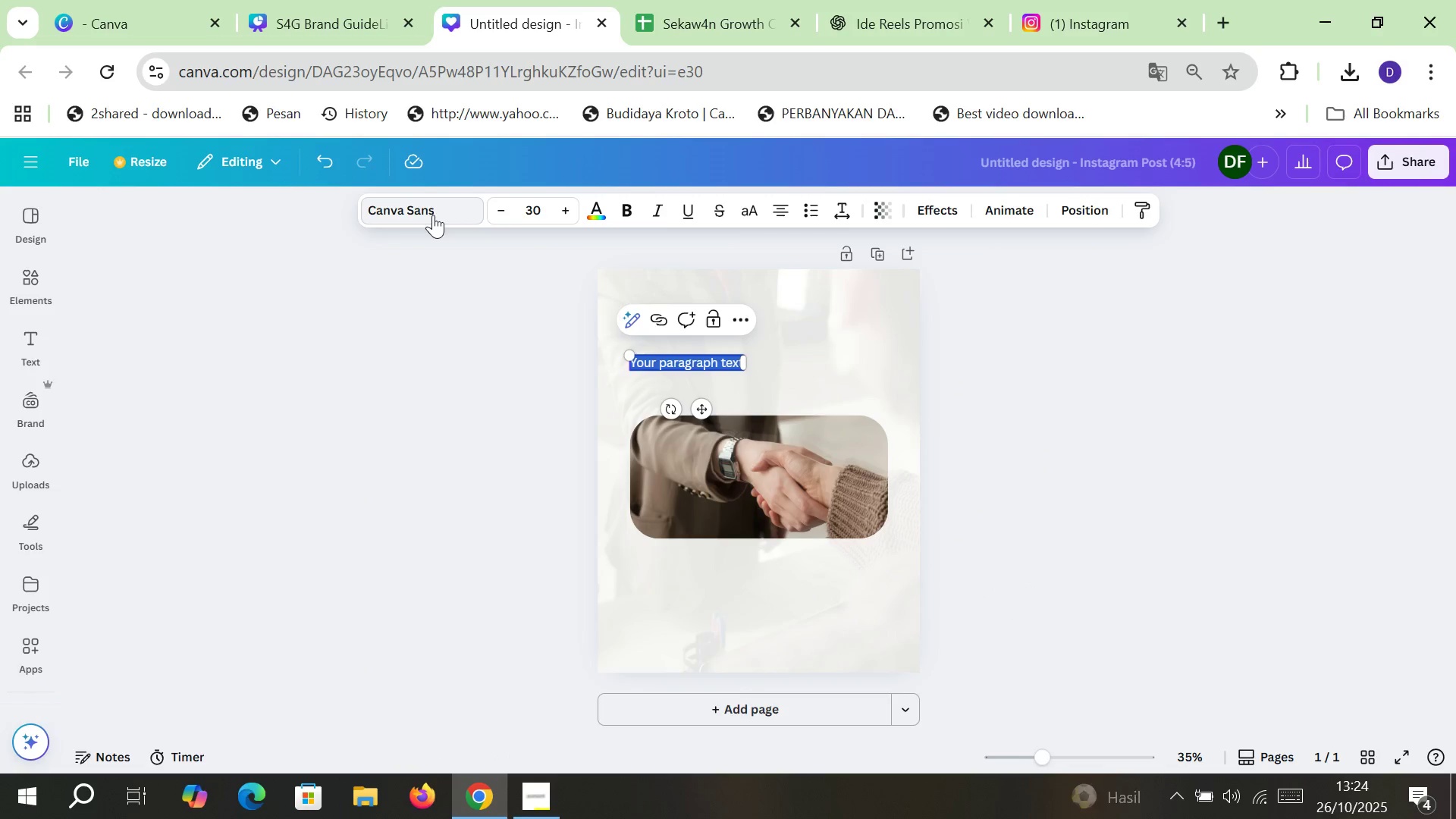 
left_click([433, 215])
 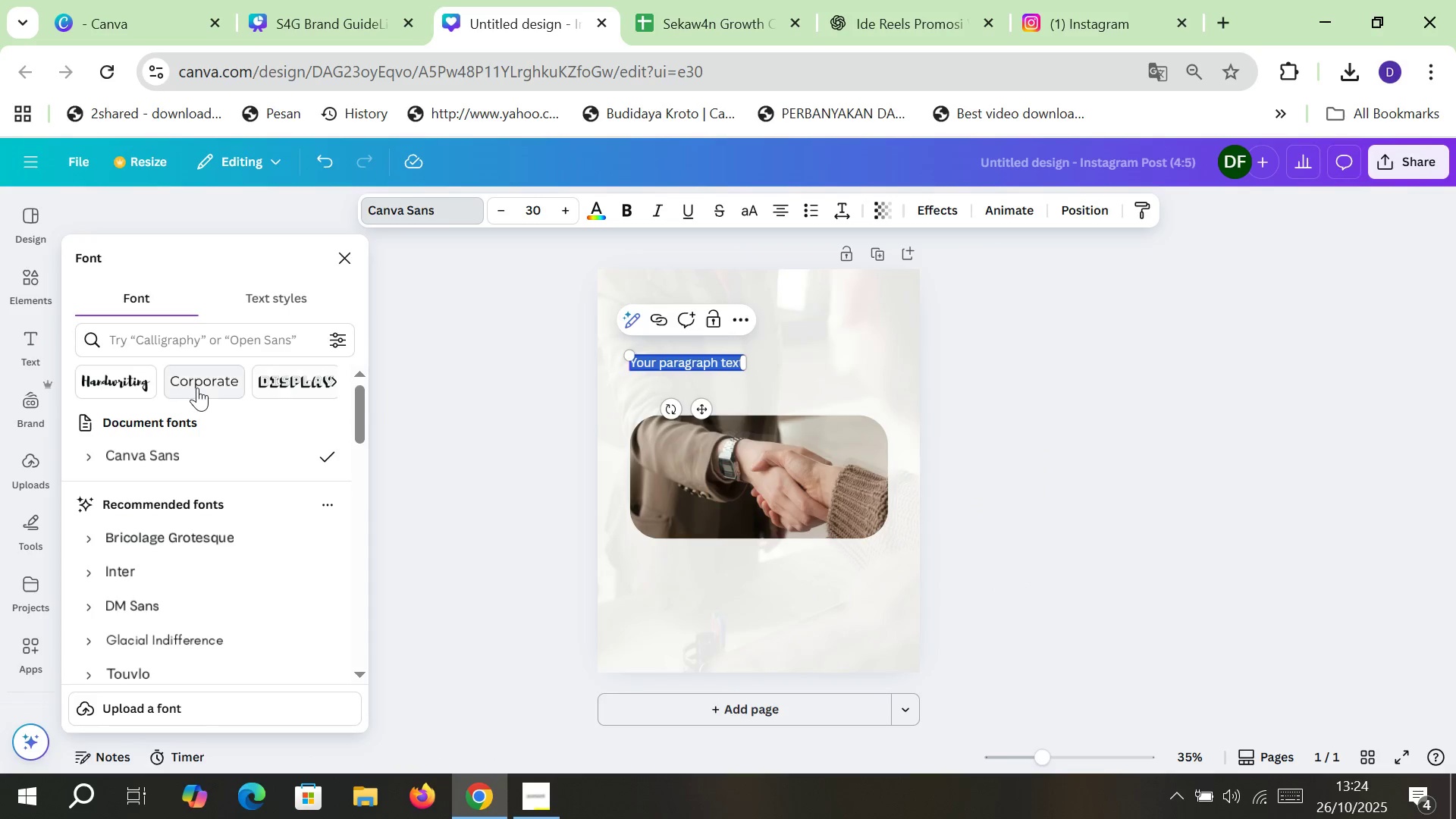 
scroll: coordinate [187, 554], scroll_direction: down, amount: 2.0
 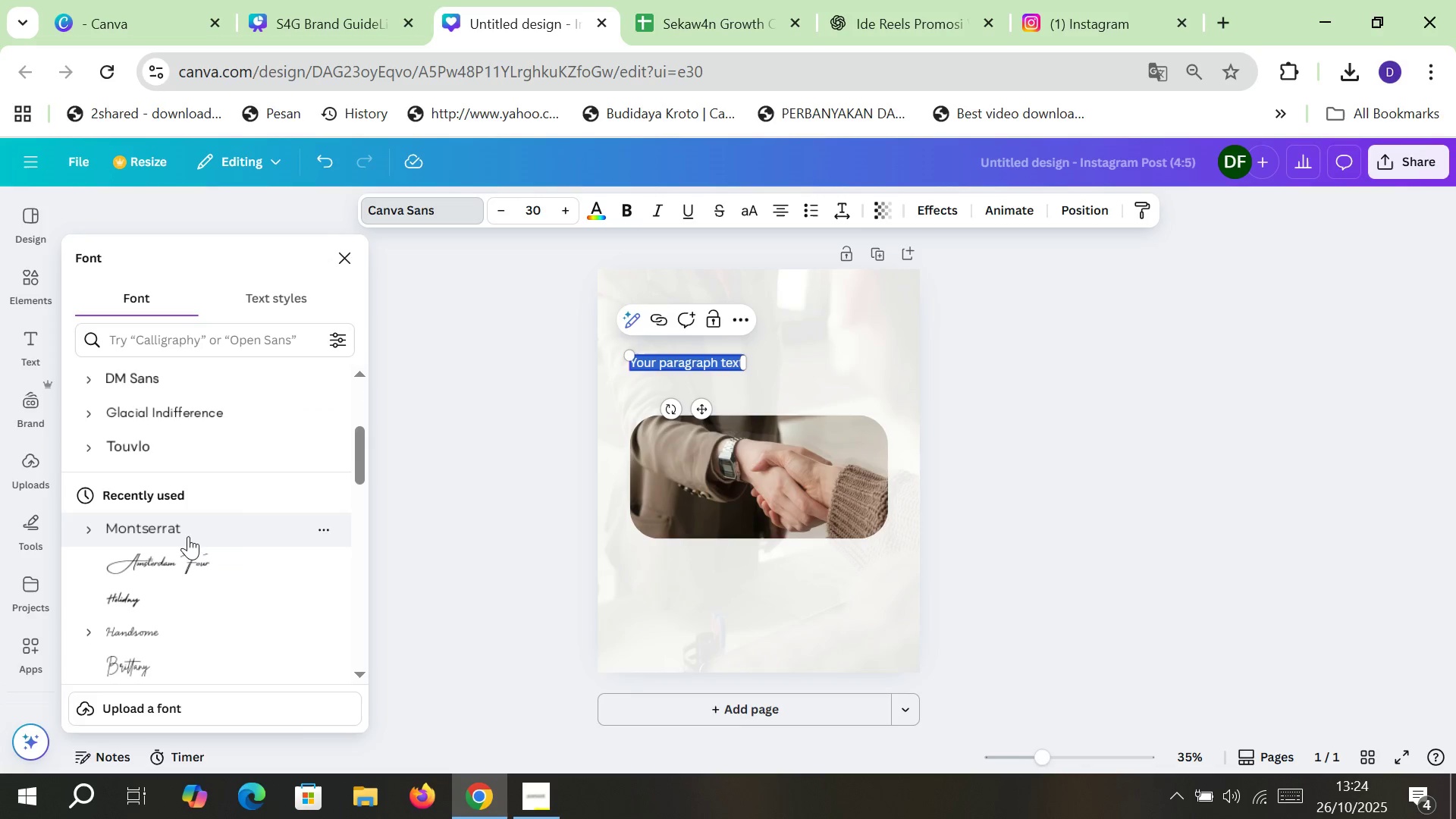 
left_click([189, 534])
 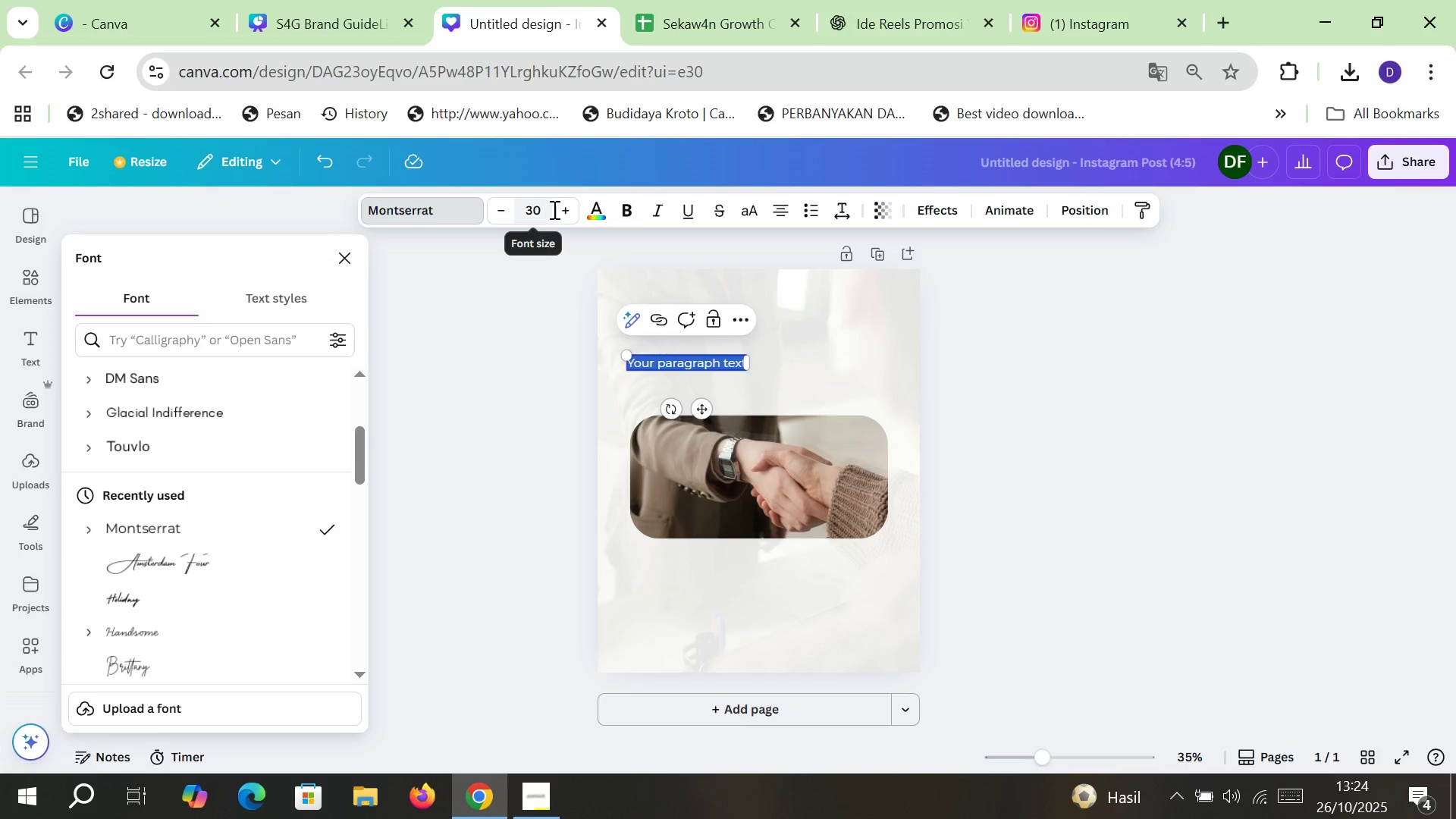 
left_click([543, 209])
 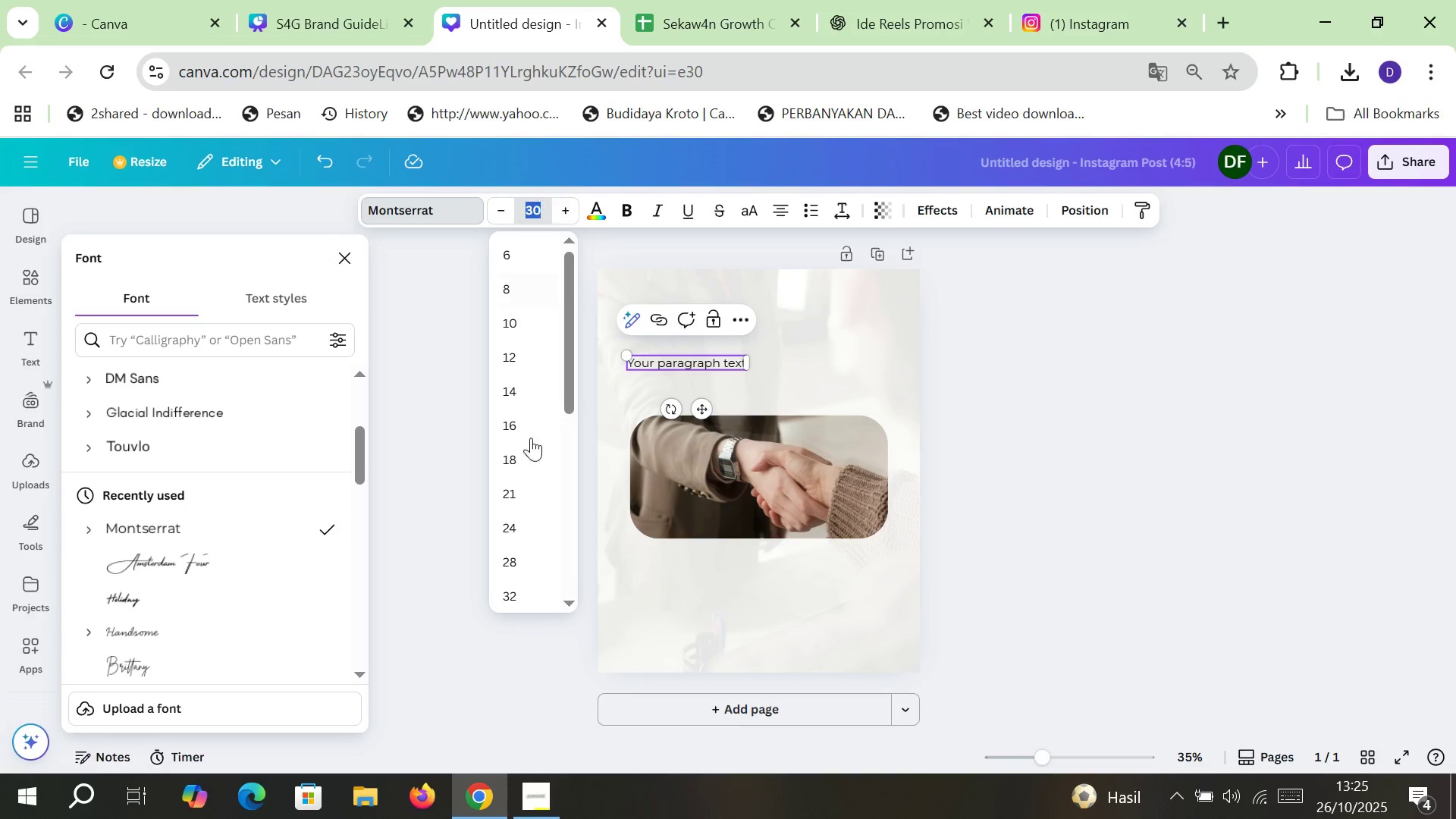 
scroll: coordinate [530, 457], scroll_direction: down, amount: 2.0
 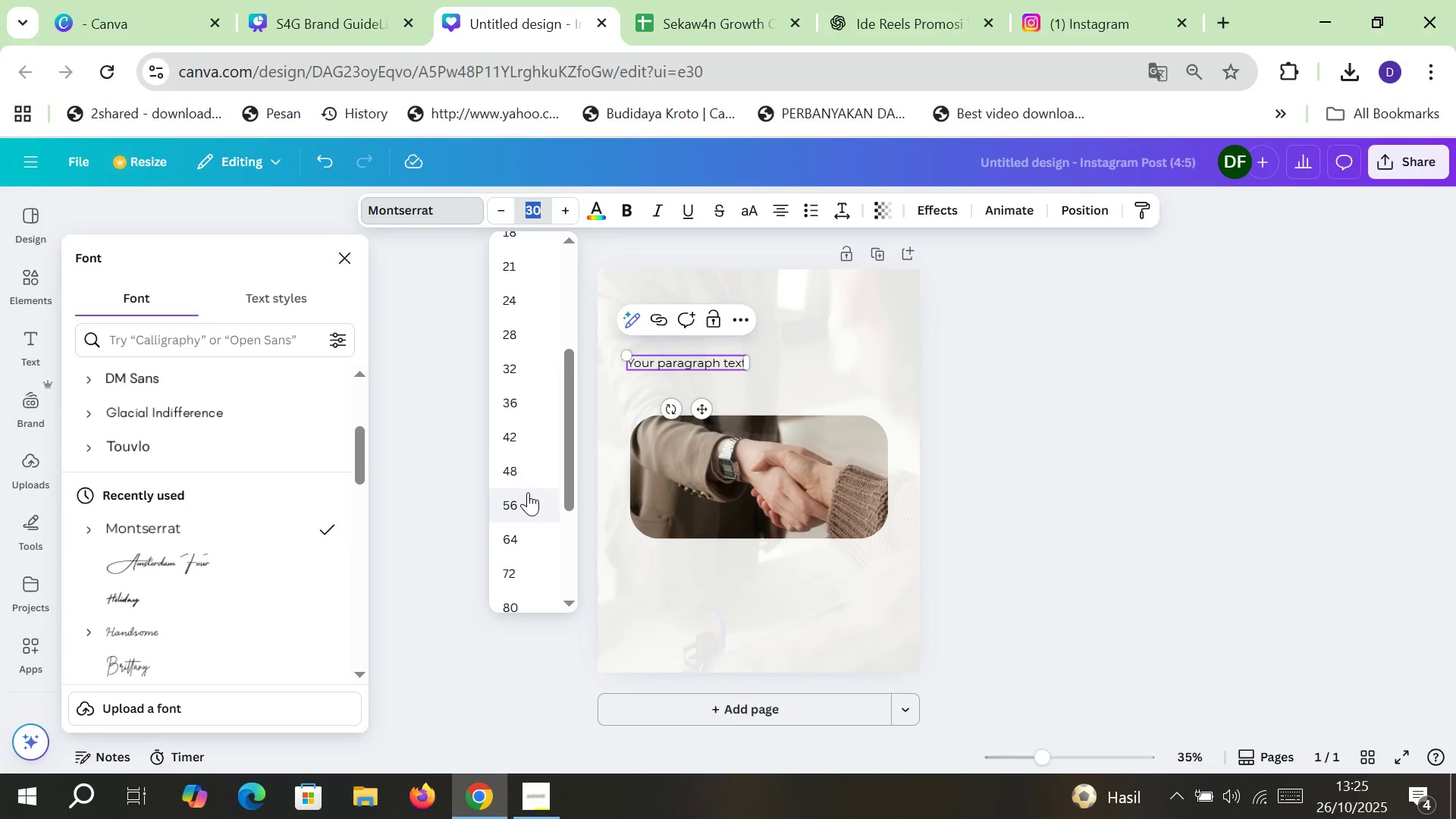 
left_click([530, 469])
 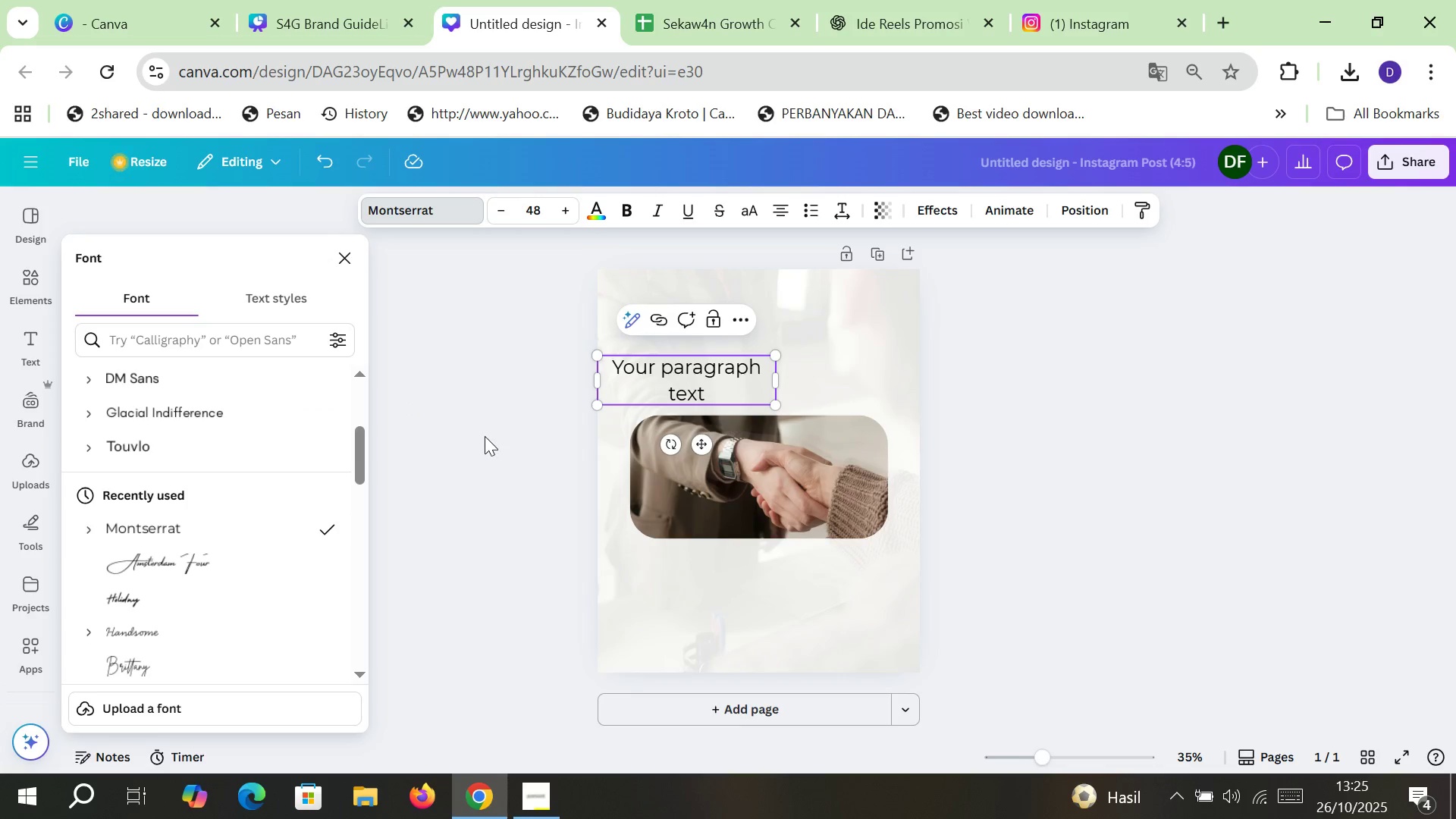 
left_click([485, 436])
 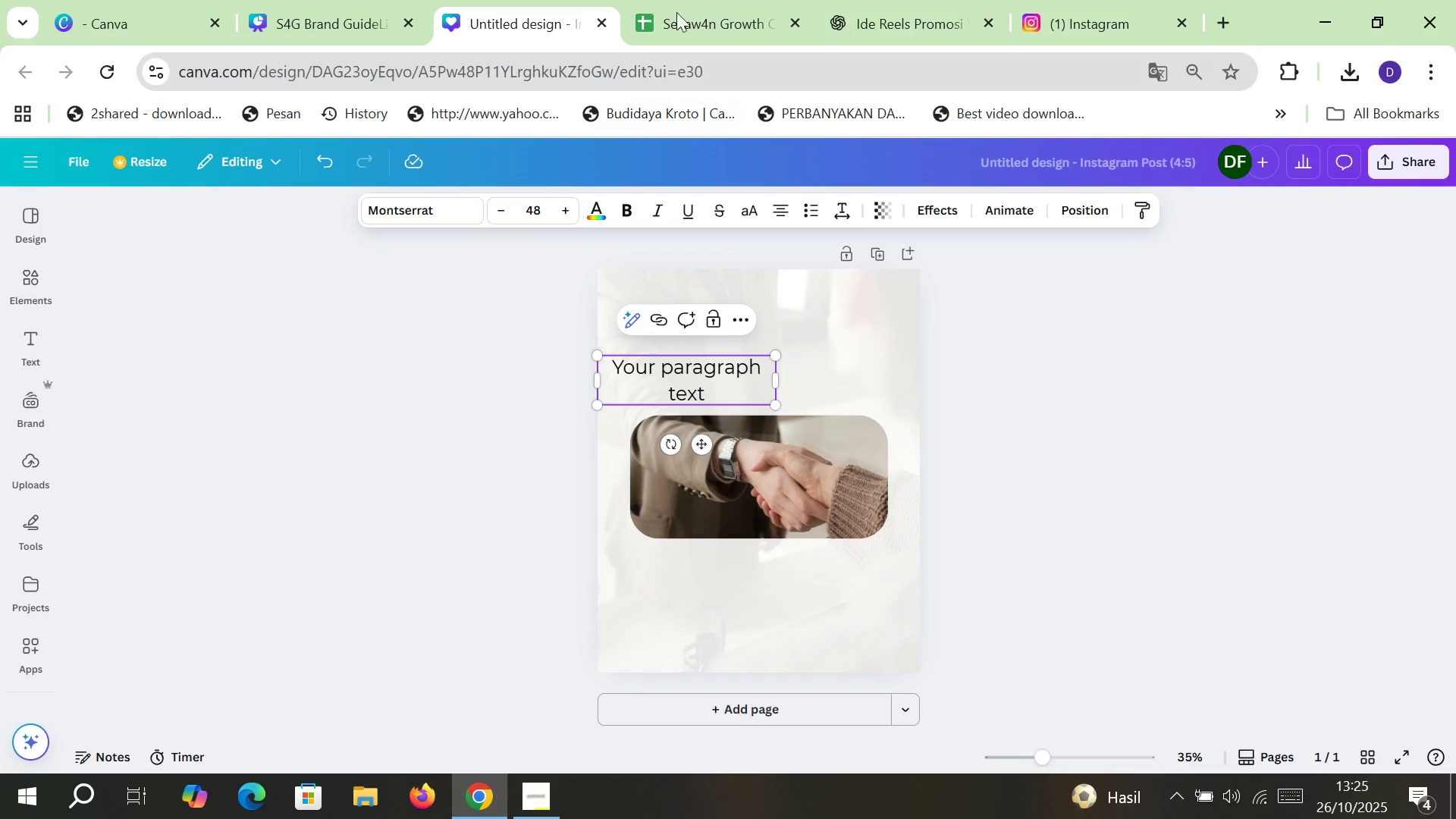 
left_click([680, 2])
 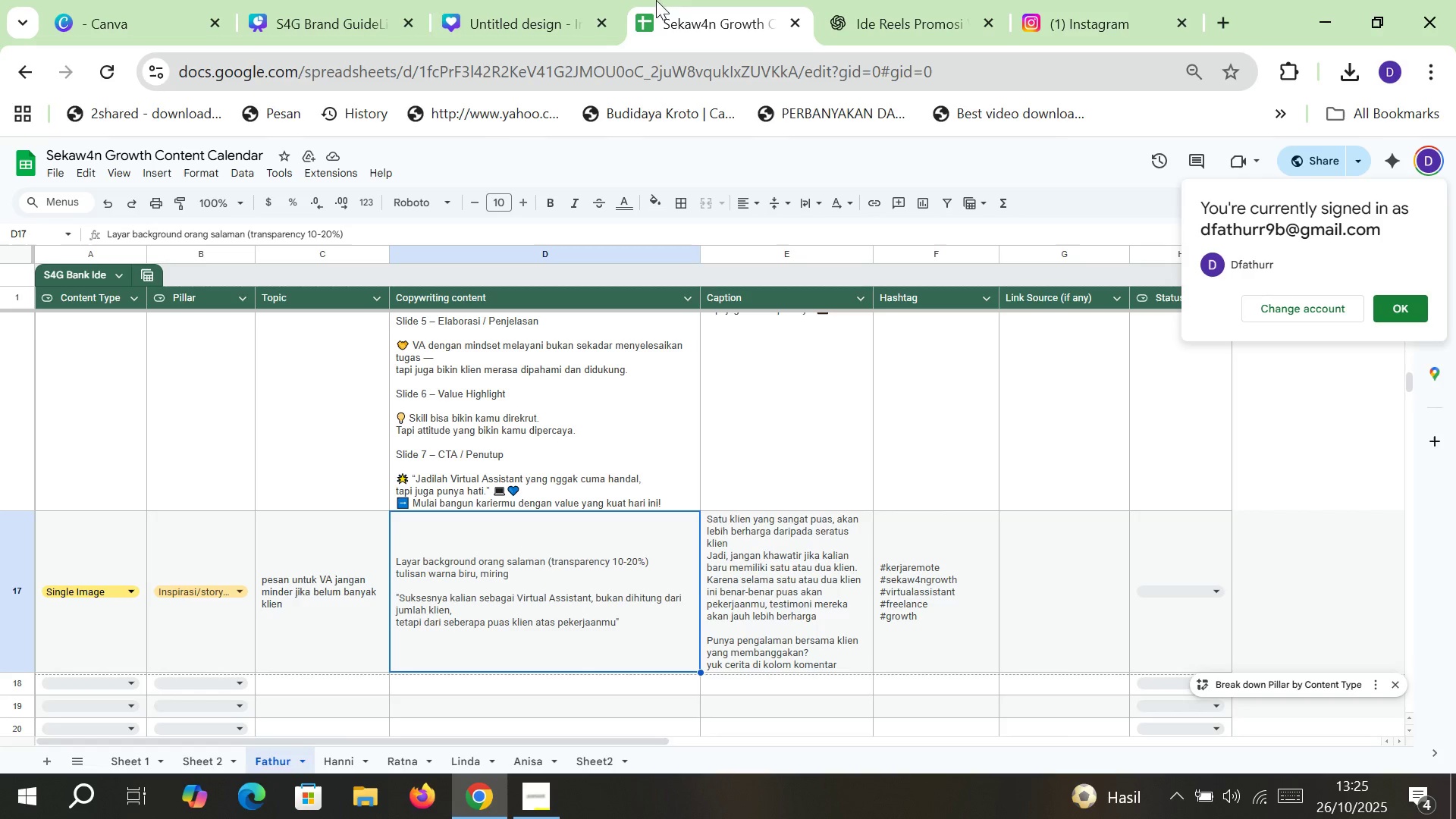 
left_click([514, 0])
 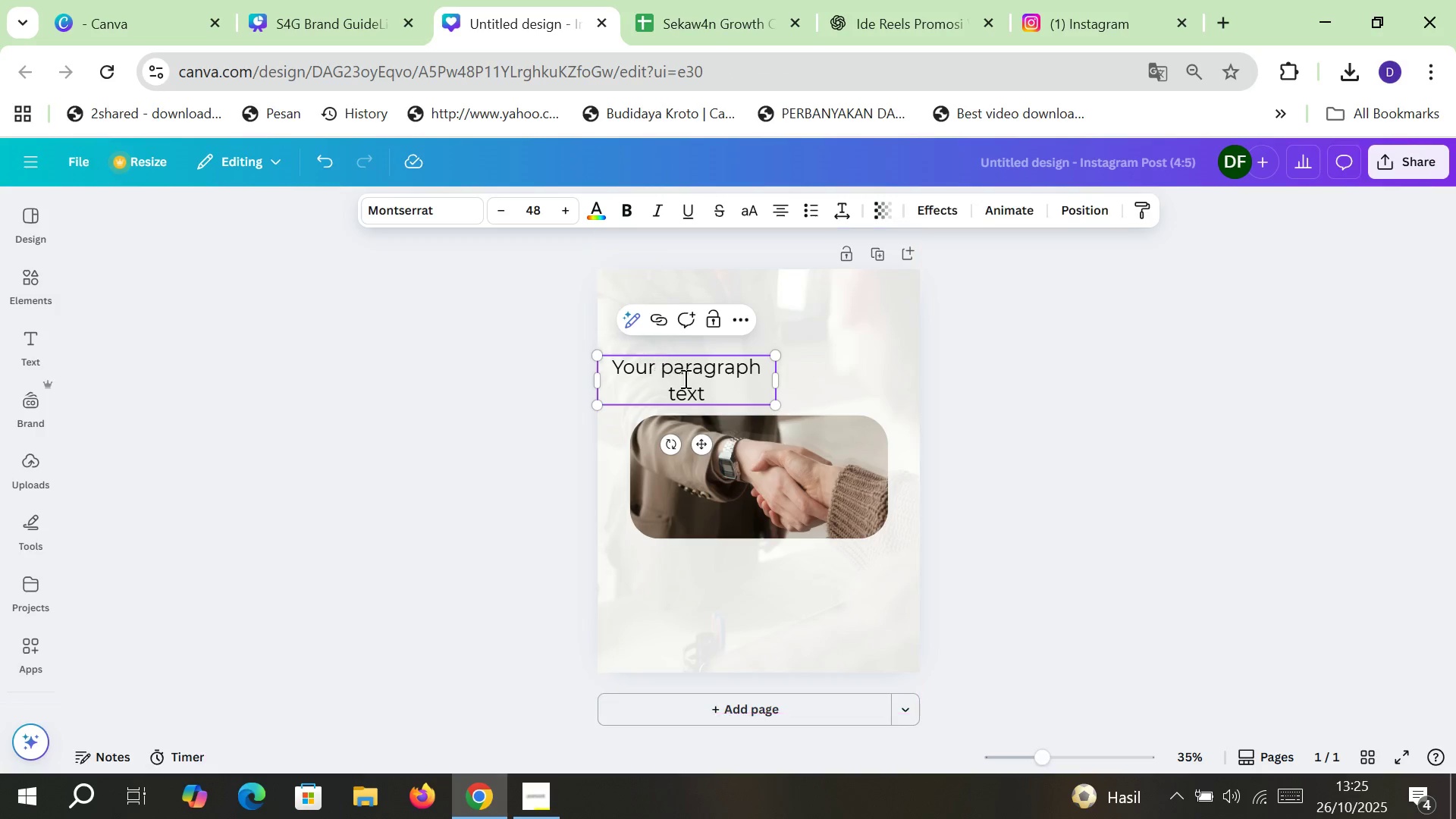 
left_click([698, 383])
 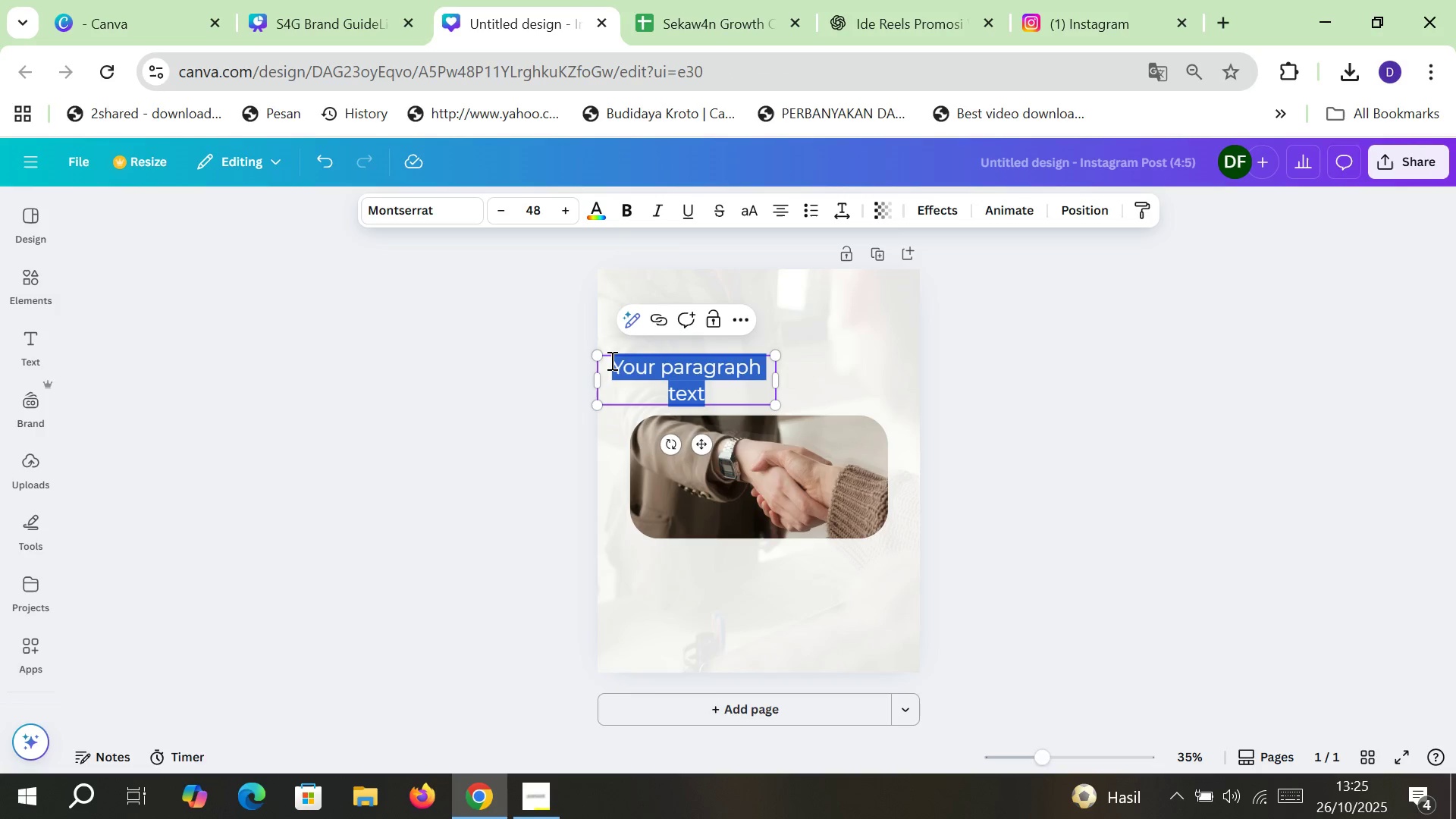 
type(Suksesnya seorang VA)
 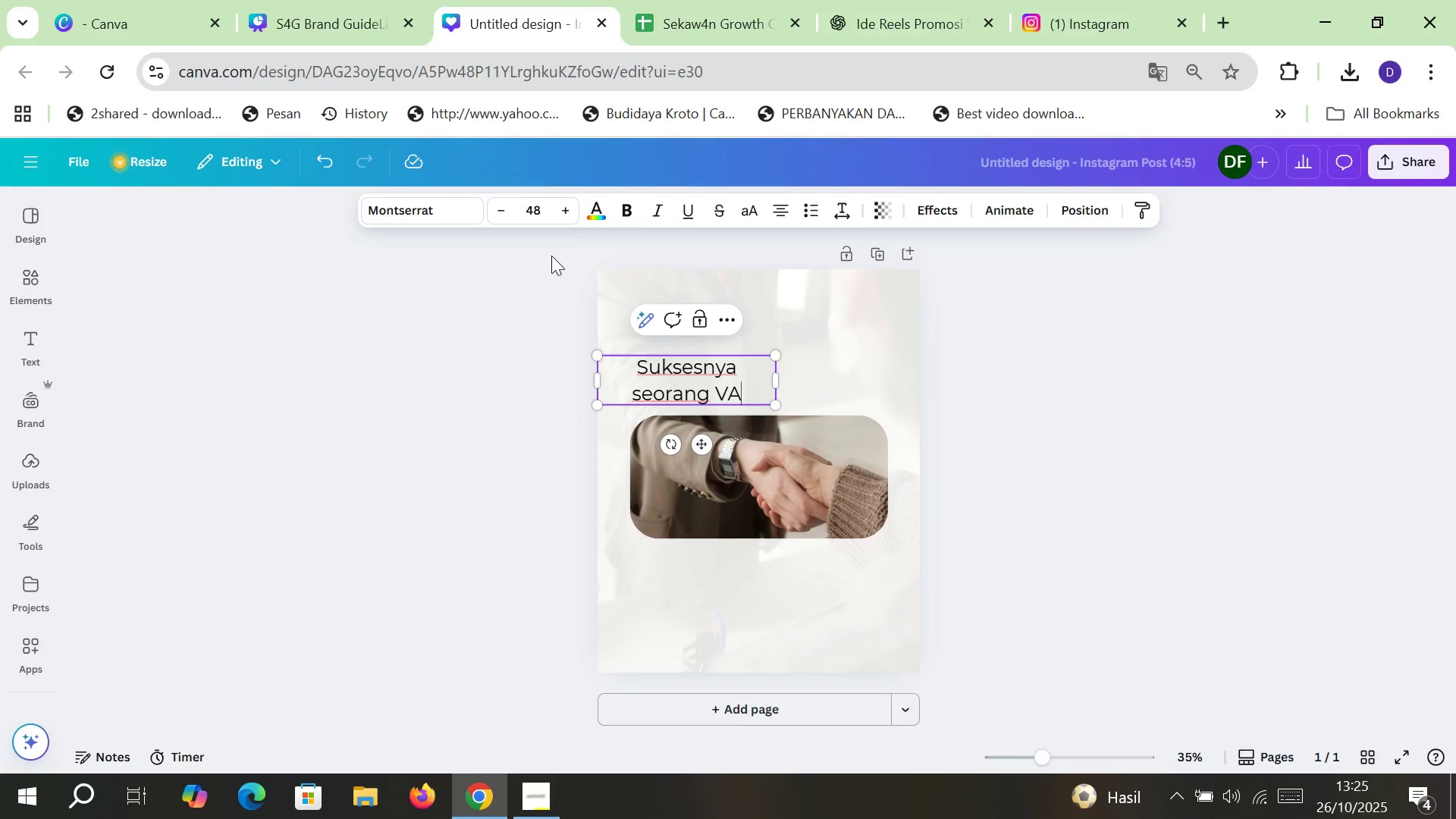 
left_click([541, 212])
 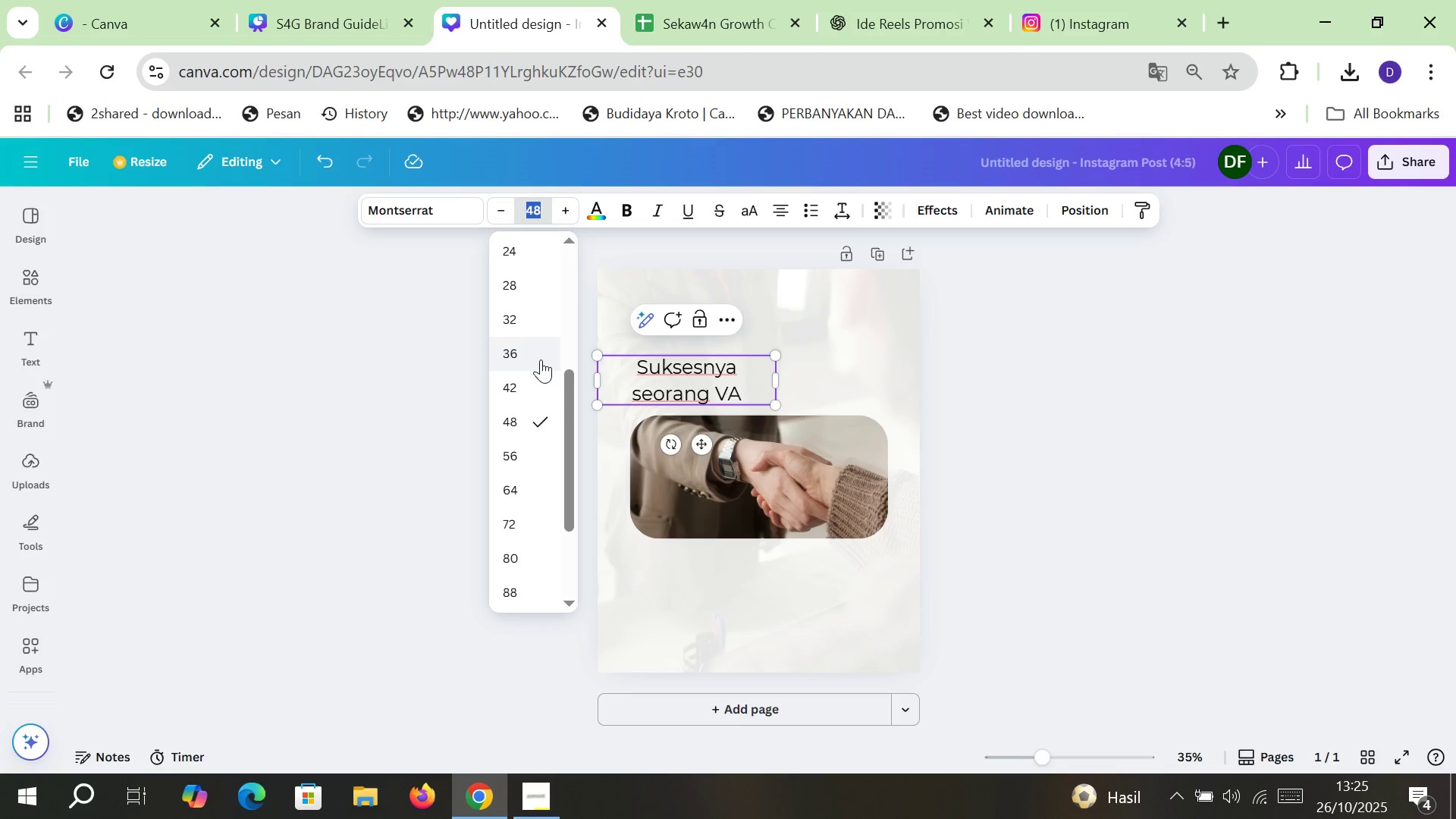 
left_click([541, 359])
 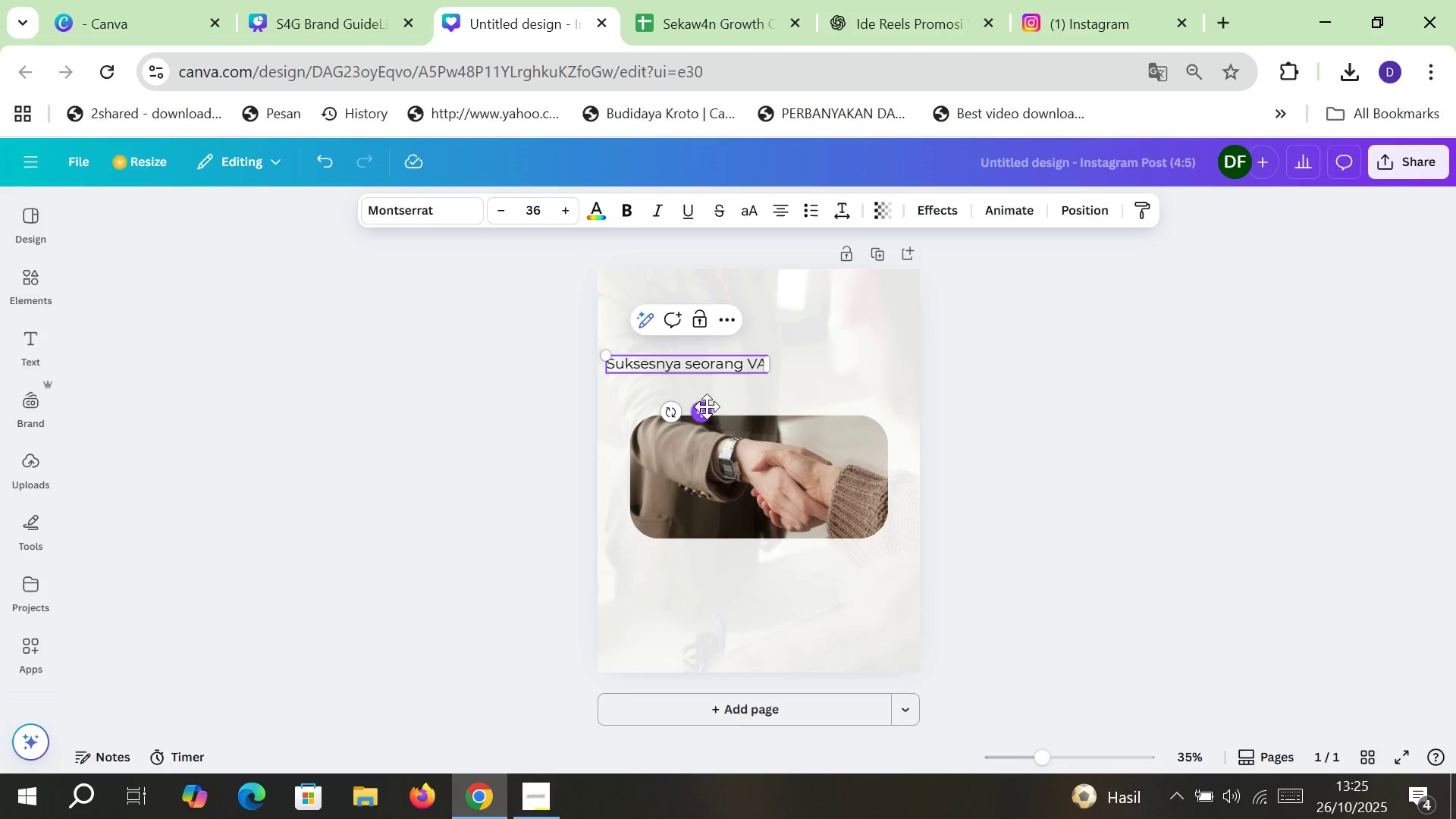 
left_click([708, 416])
 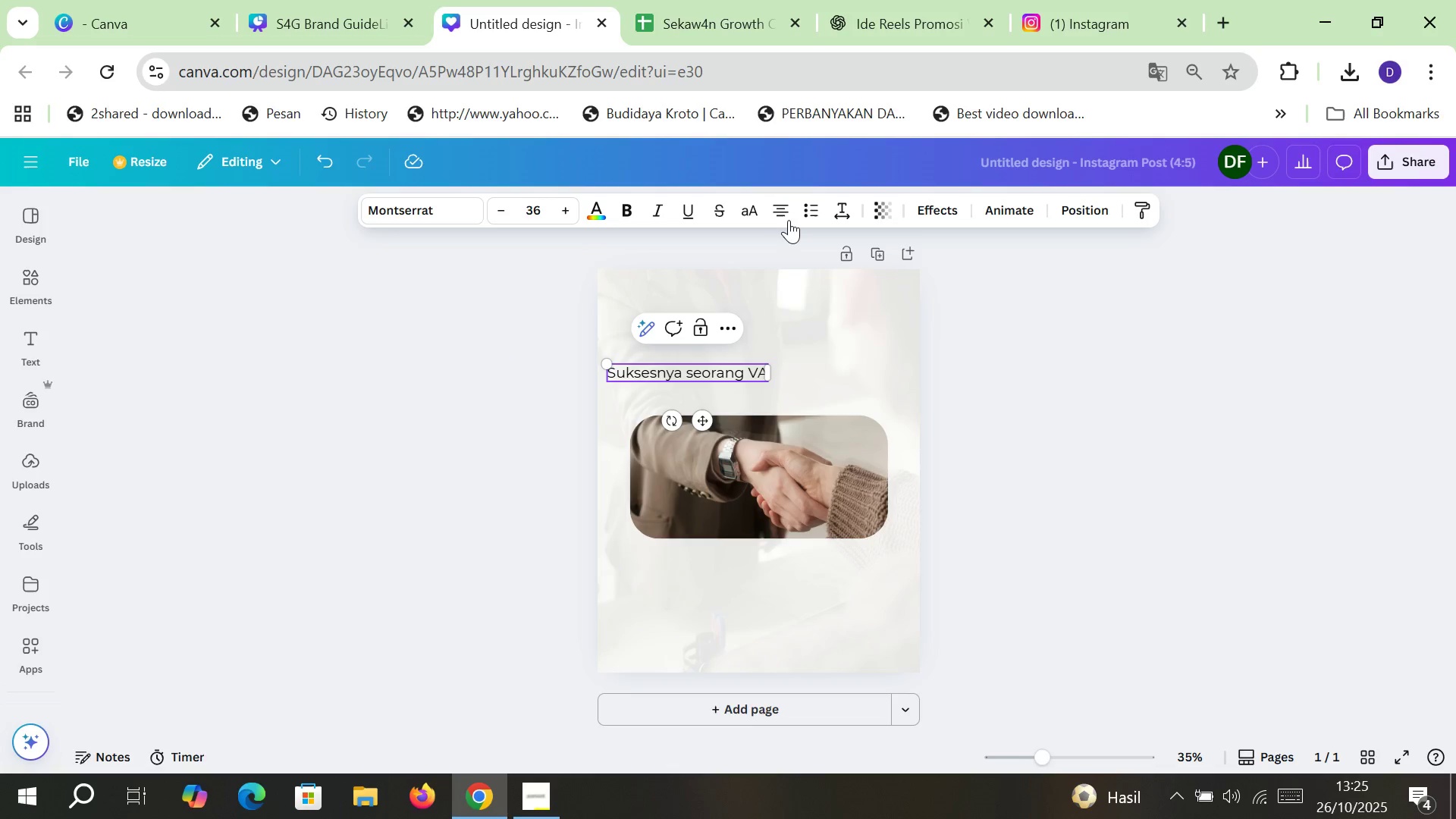 
left_click([789, 212])
 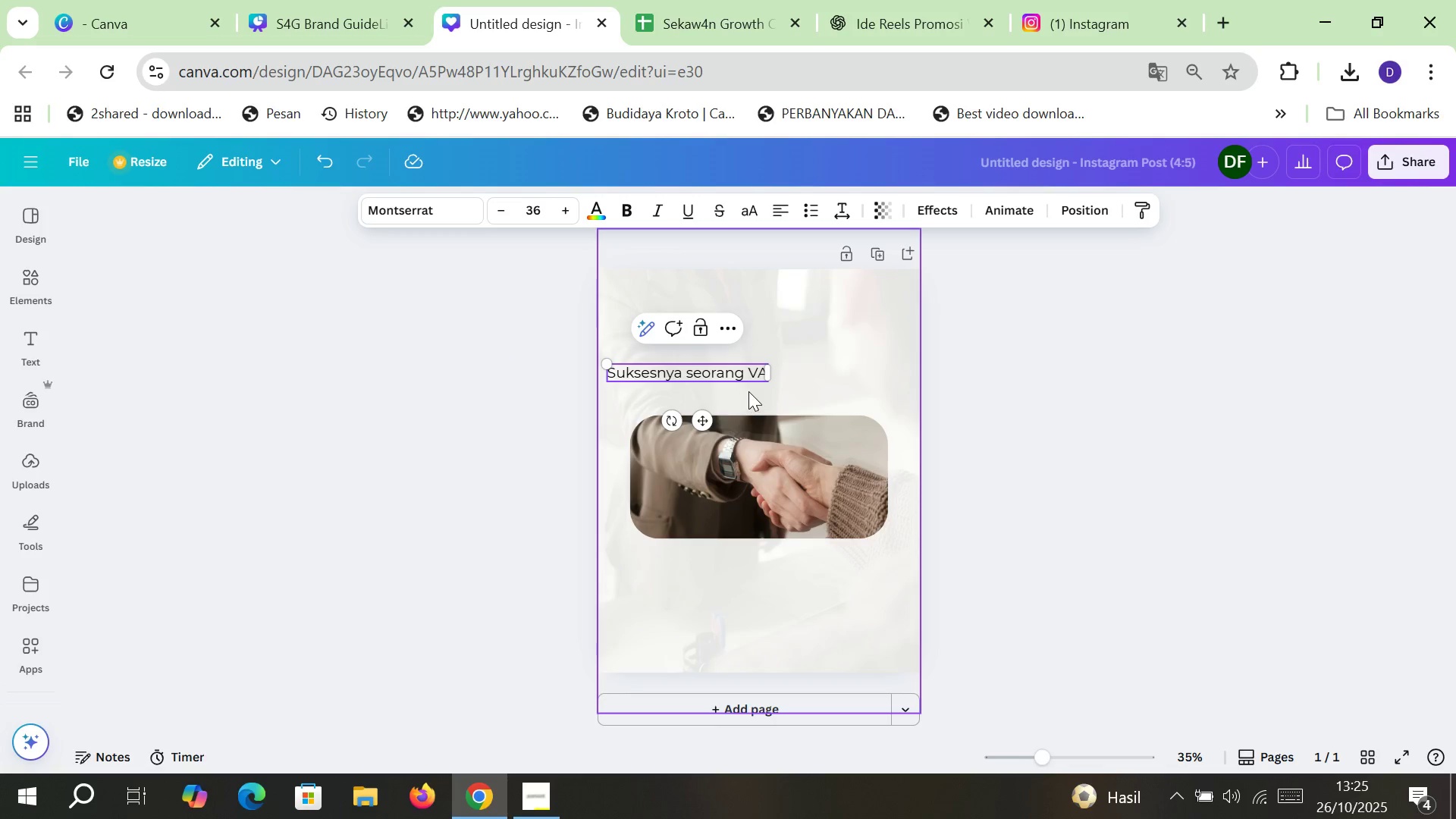 
left_click([759, 377])
 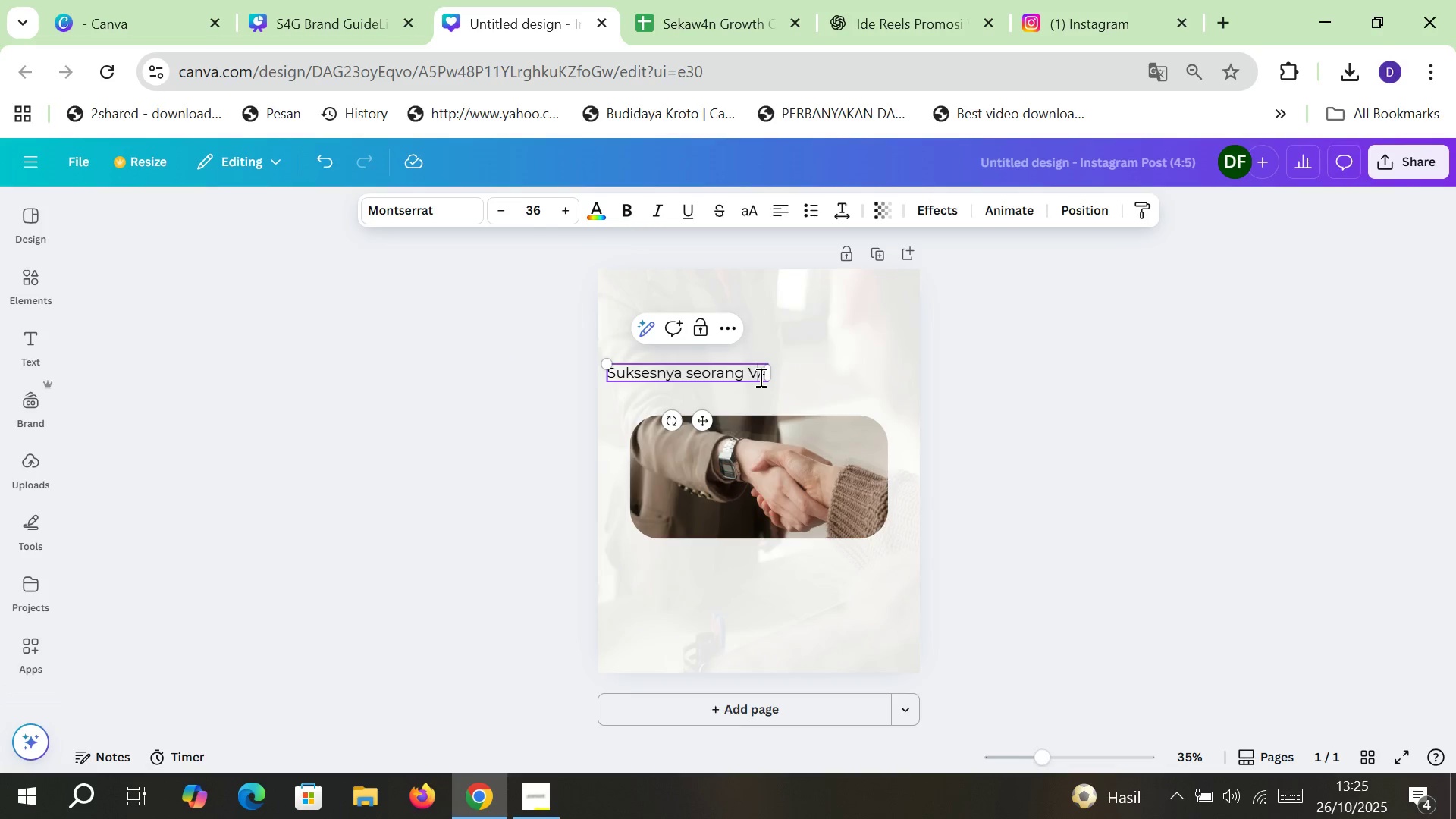 
key(ArrowRight)
 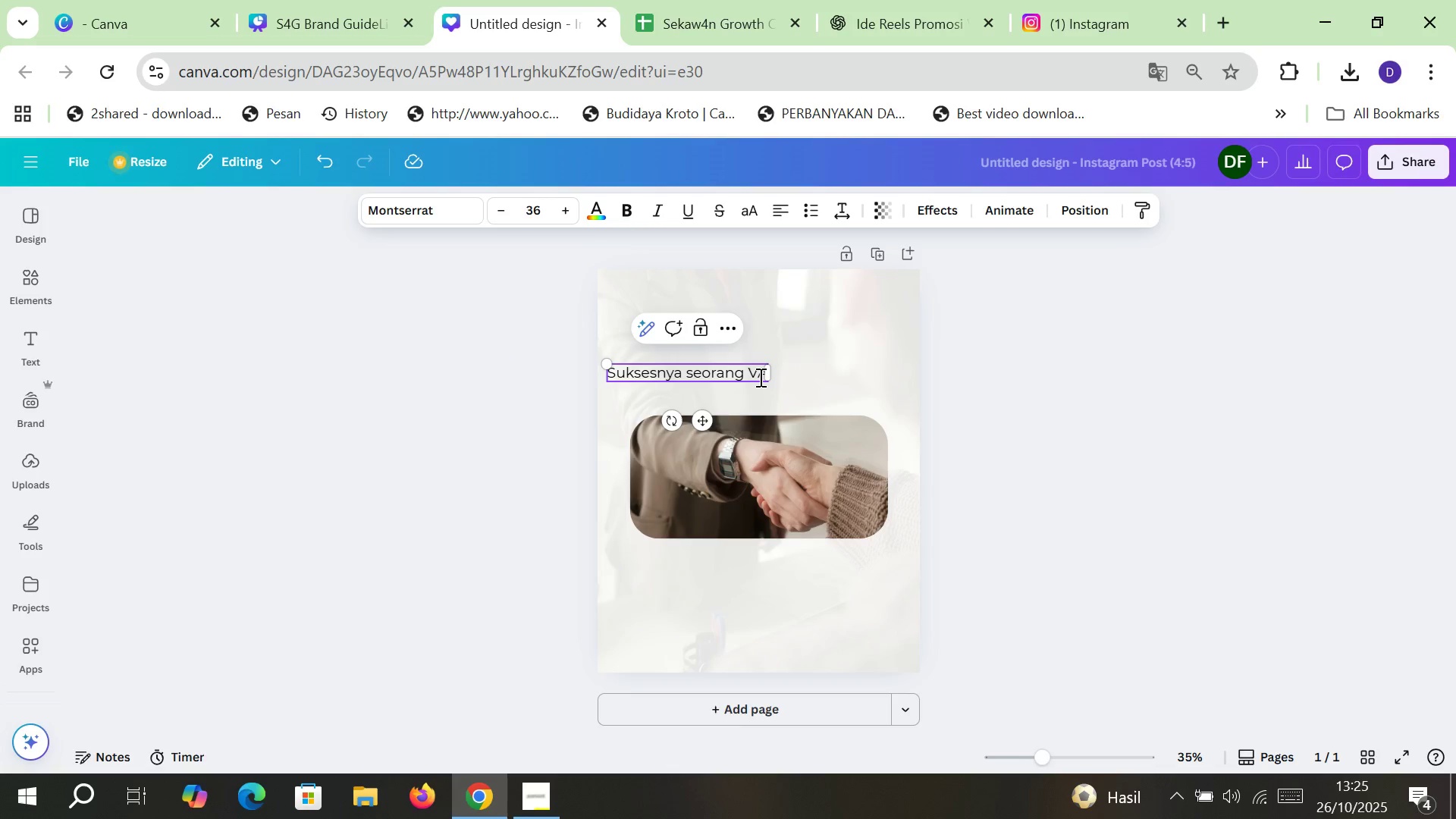 
type( BUKAN)
key(Backspace)
key(Backspace)
key(Backspace)
key(Backspace)
key(Backspace)
type(bukan dilihar dari)
 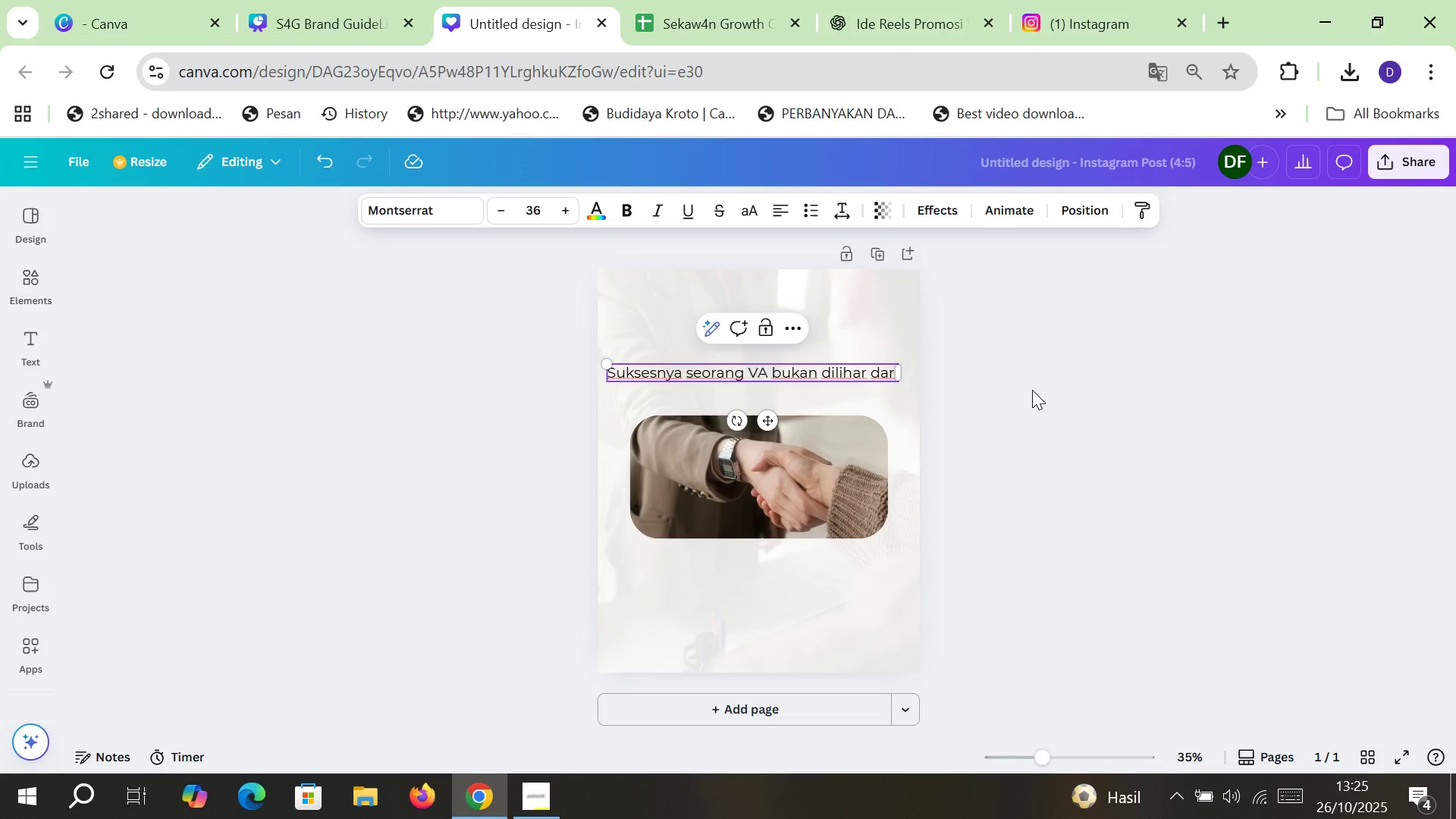 
left_click([864, 375])
 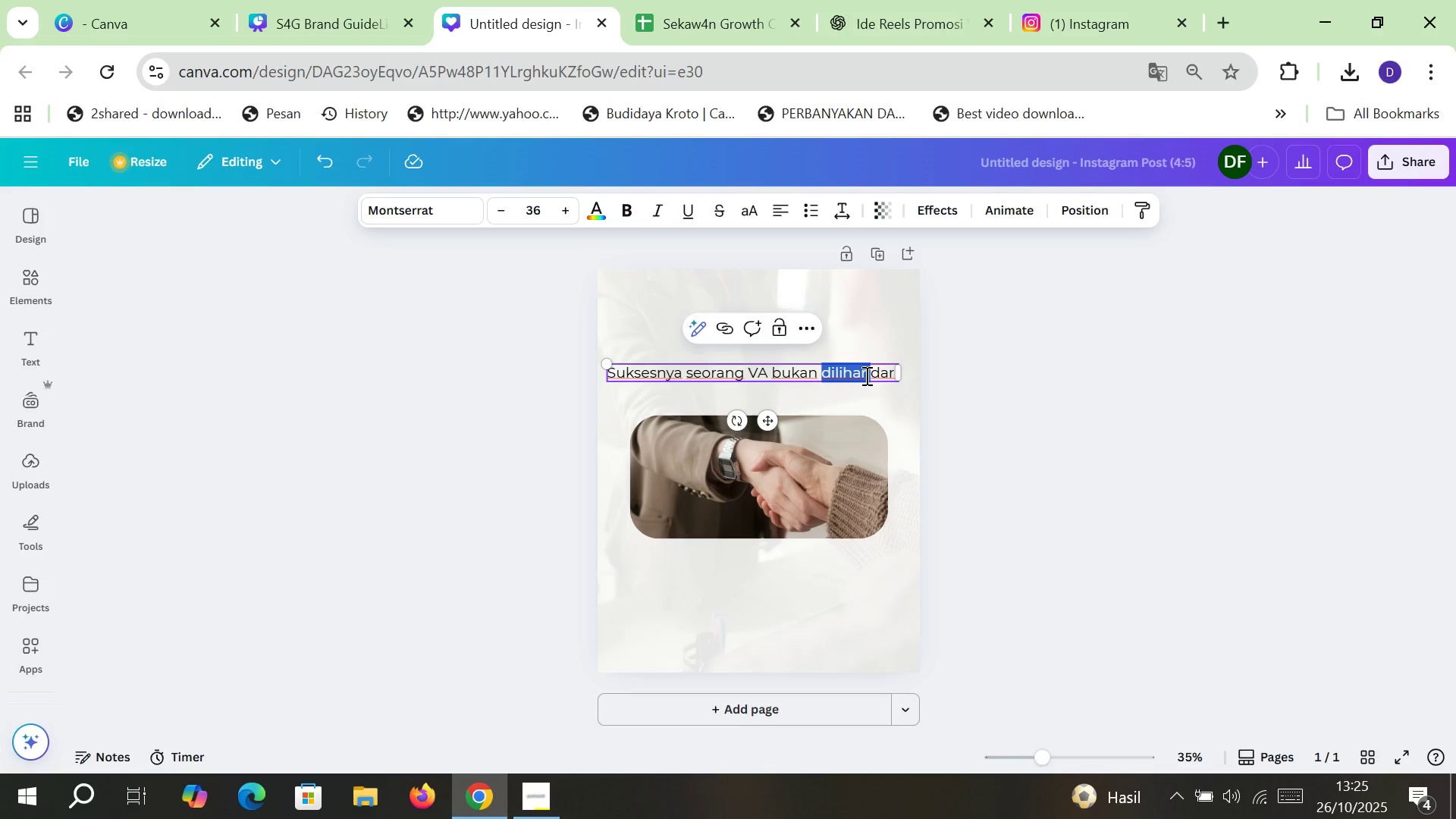 
left_click([865, 375])
 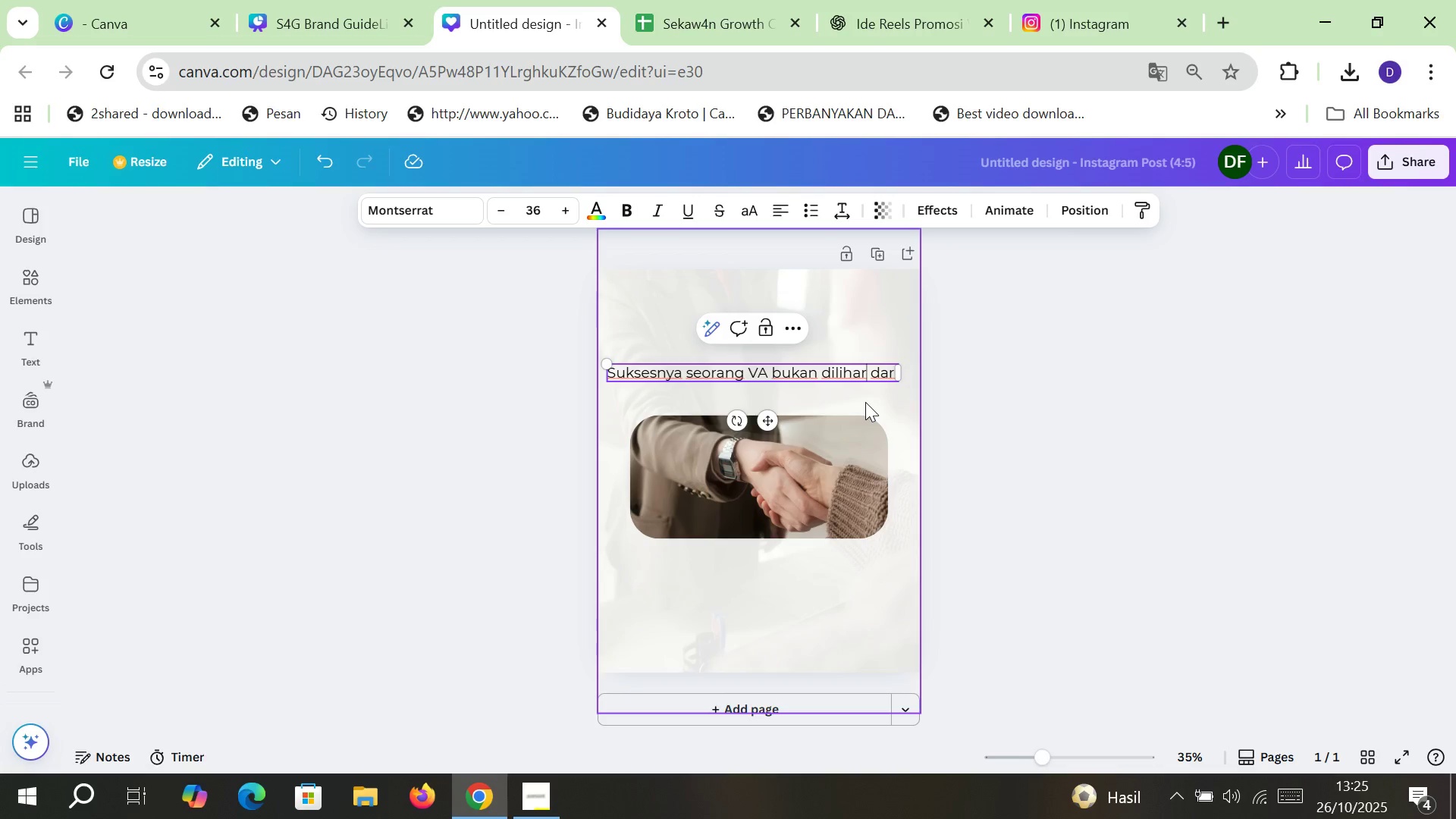 
key(Backspace)
 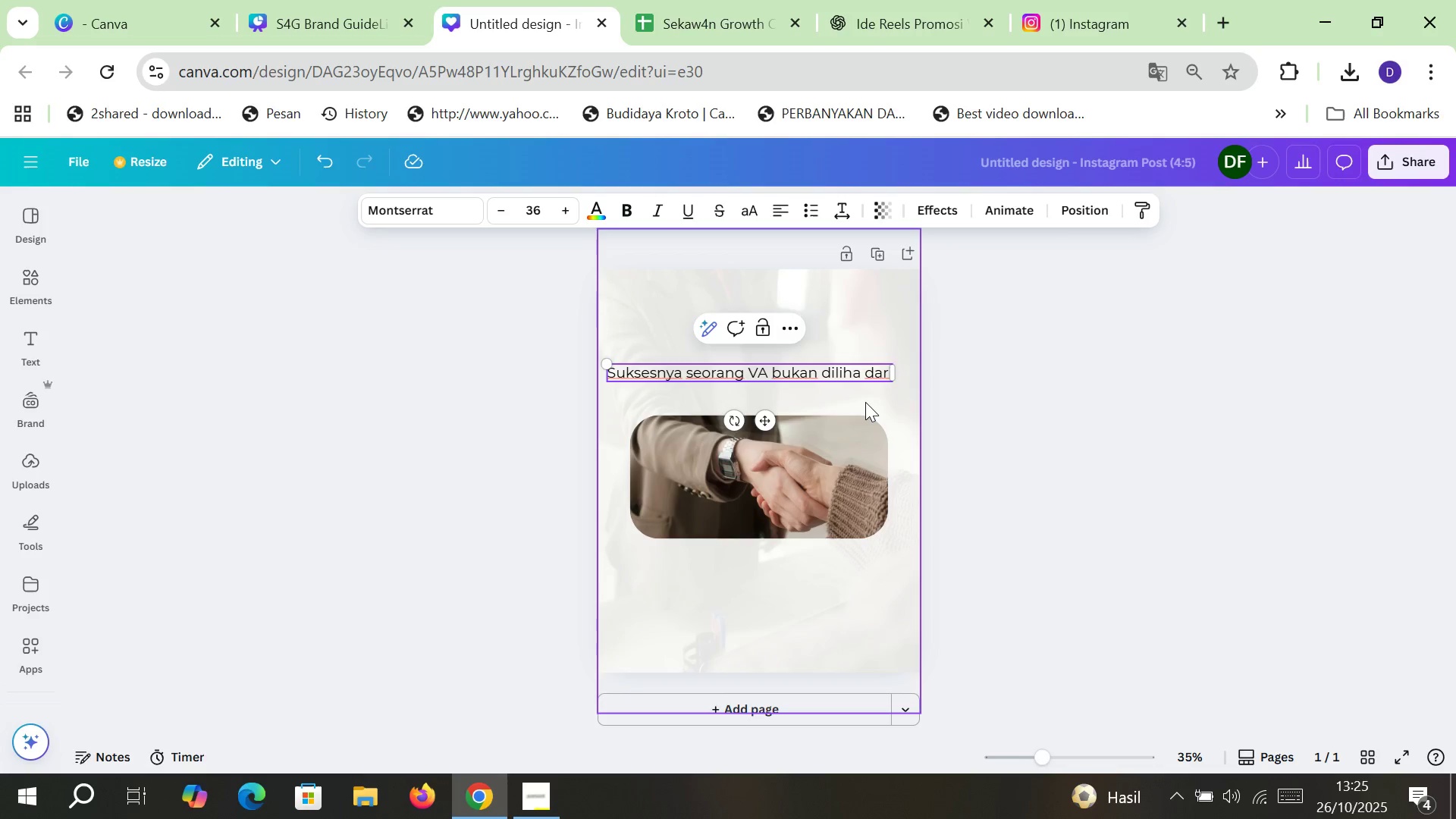 
key(T)
 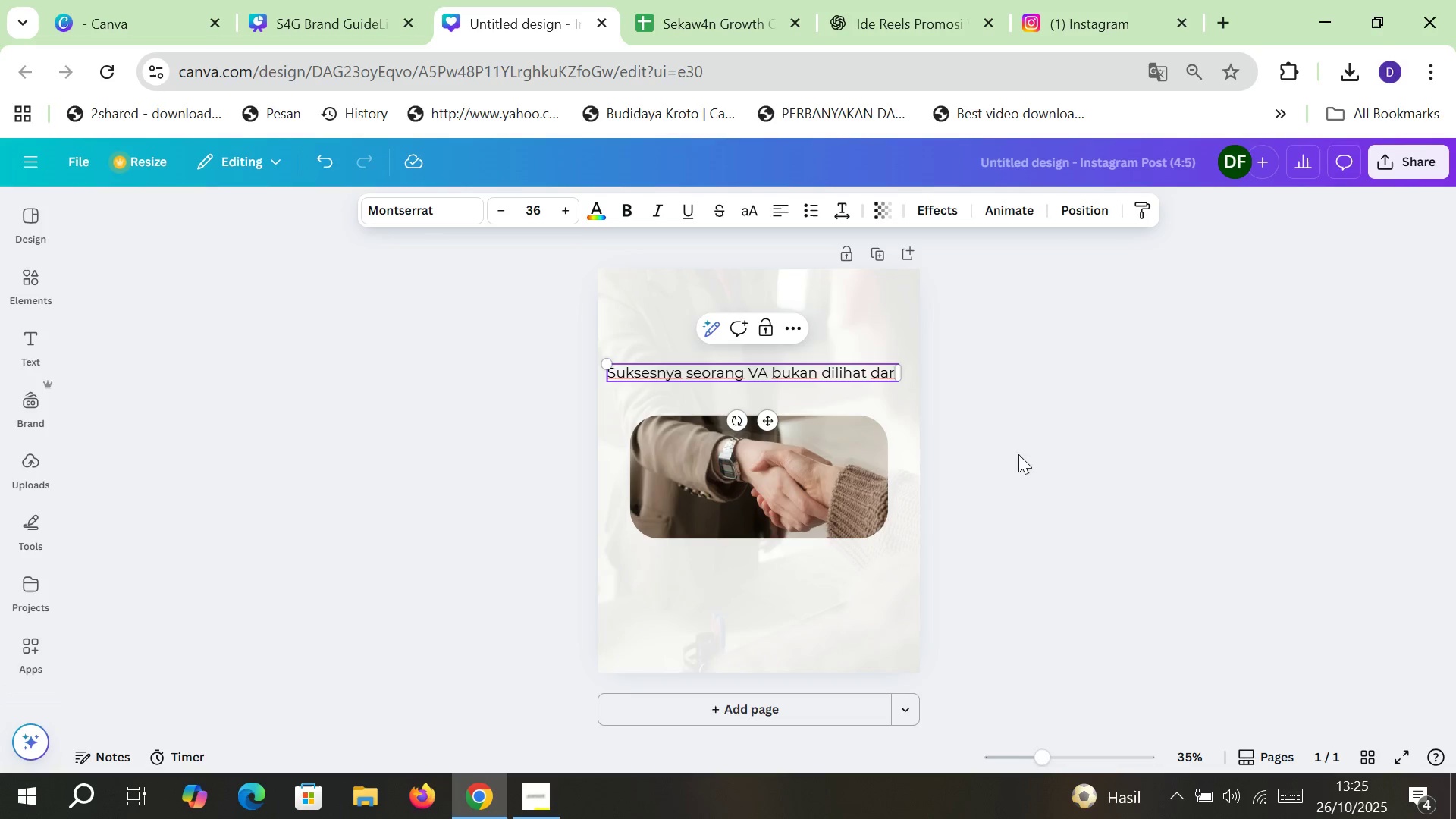 
left_click([1028, 453])
 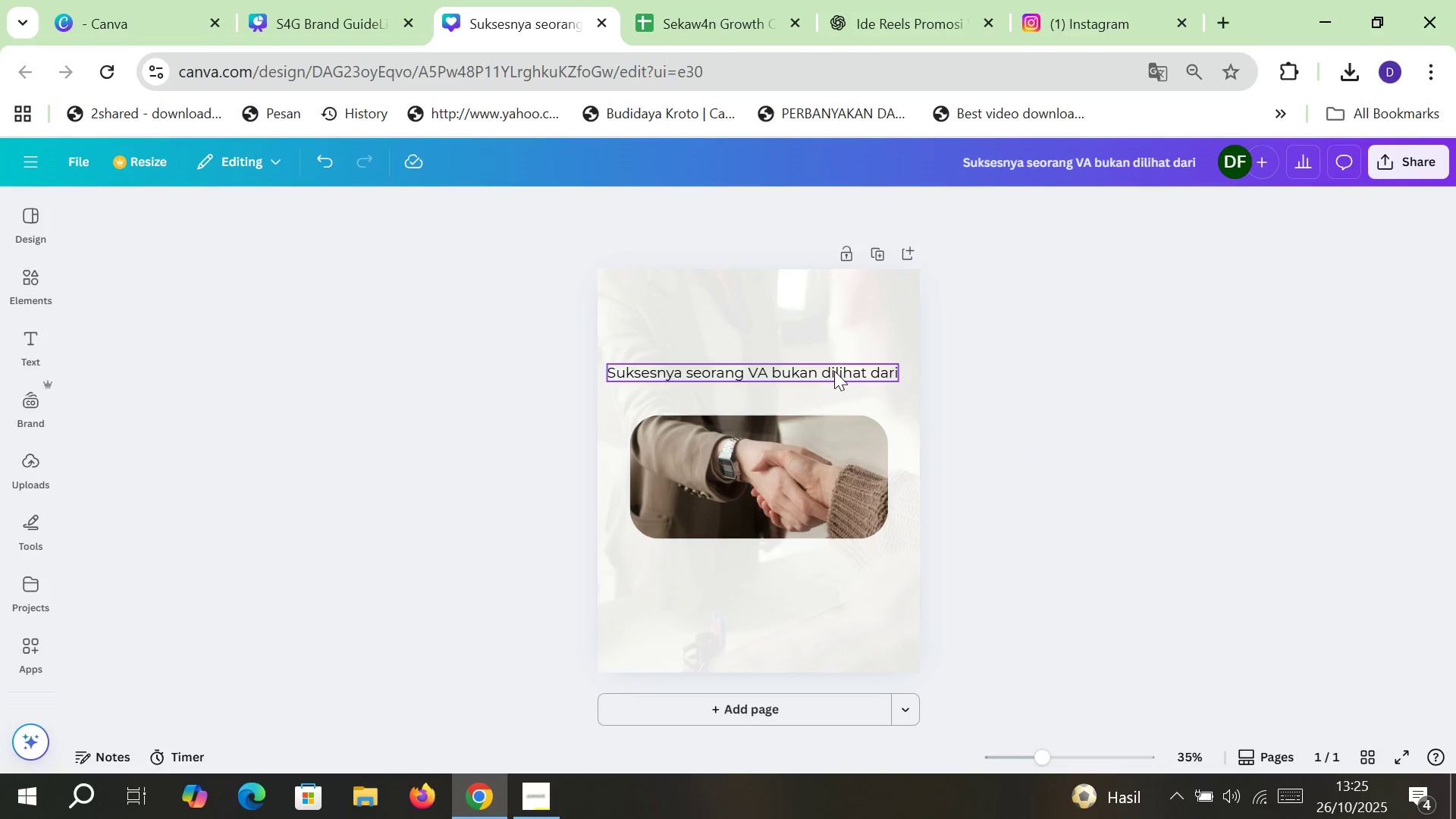 
left_click([793, 371])
 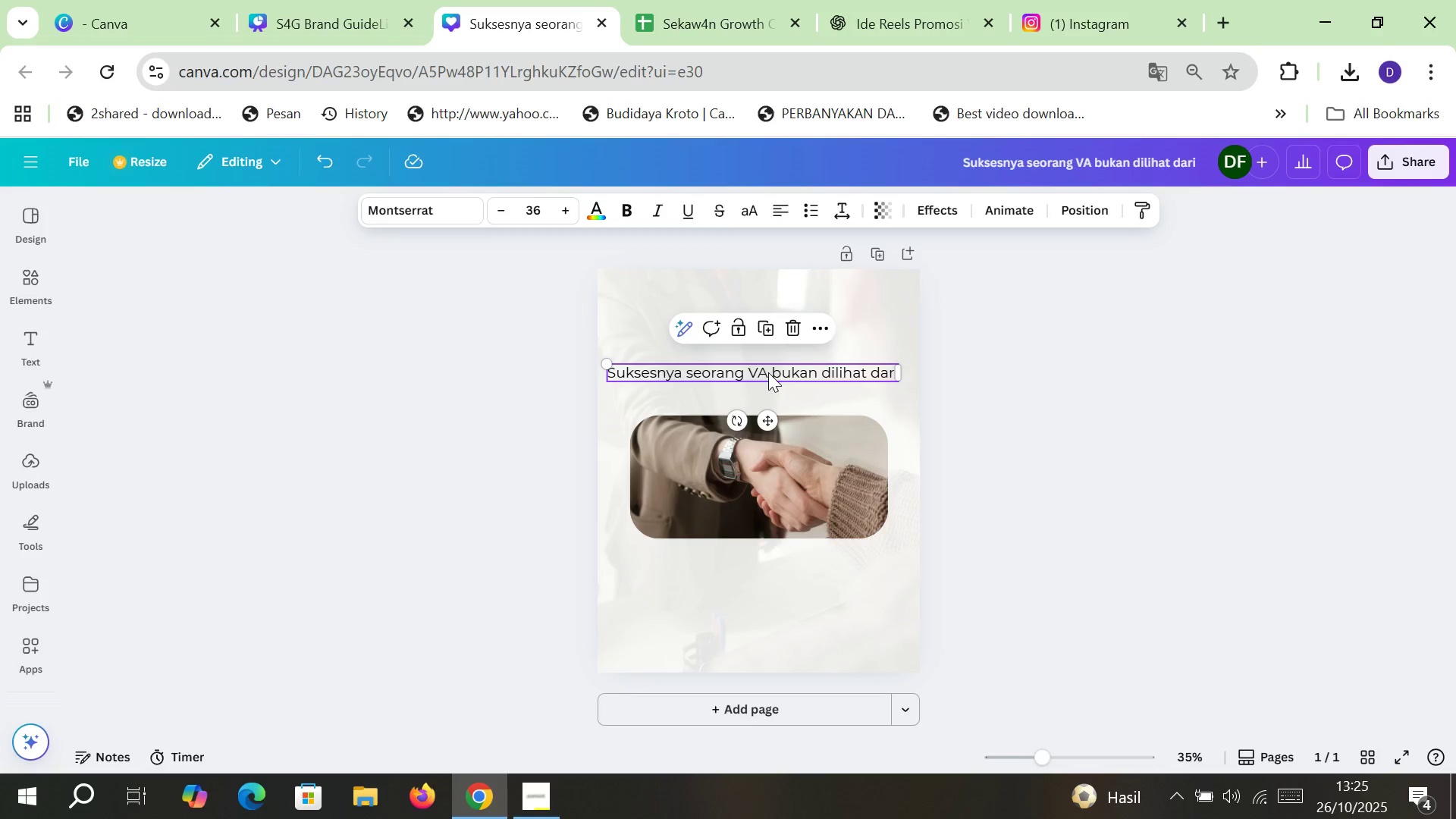 
left_click([775, 372])
 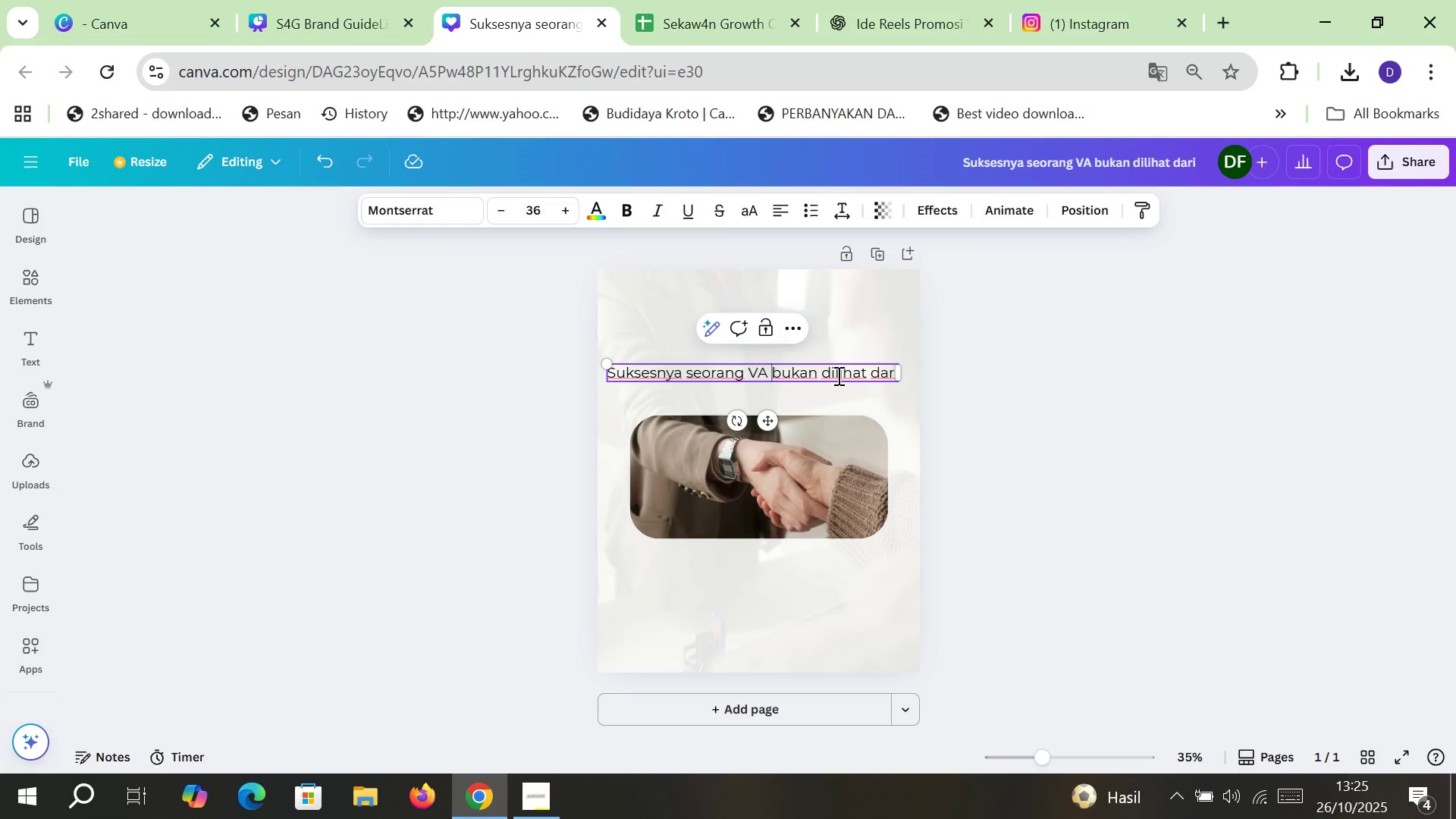 
wait(5.97)
 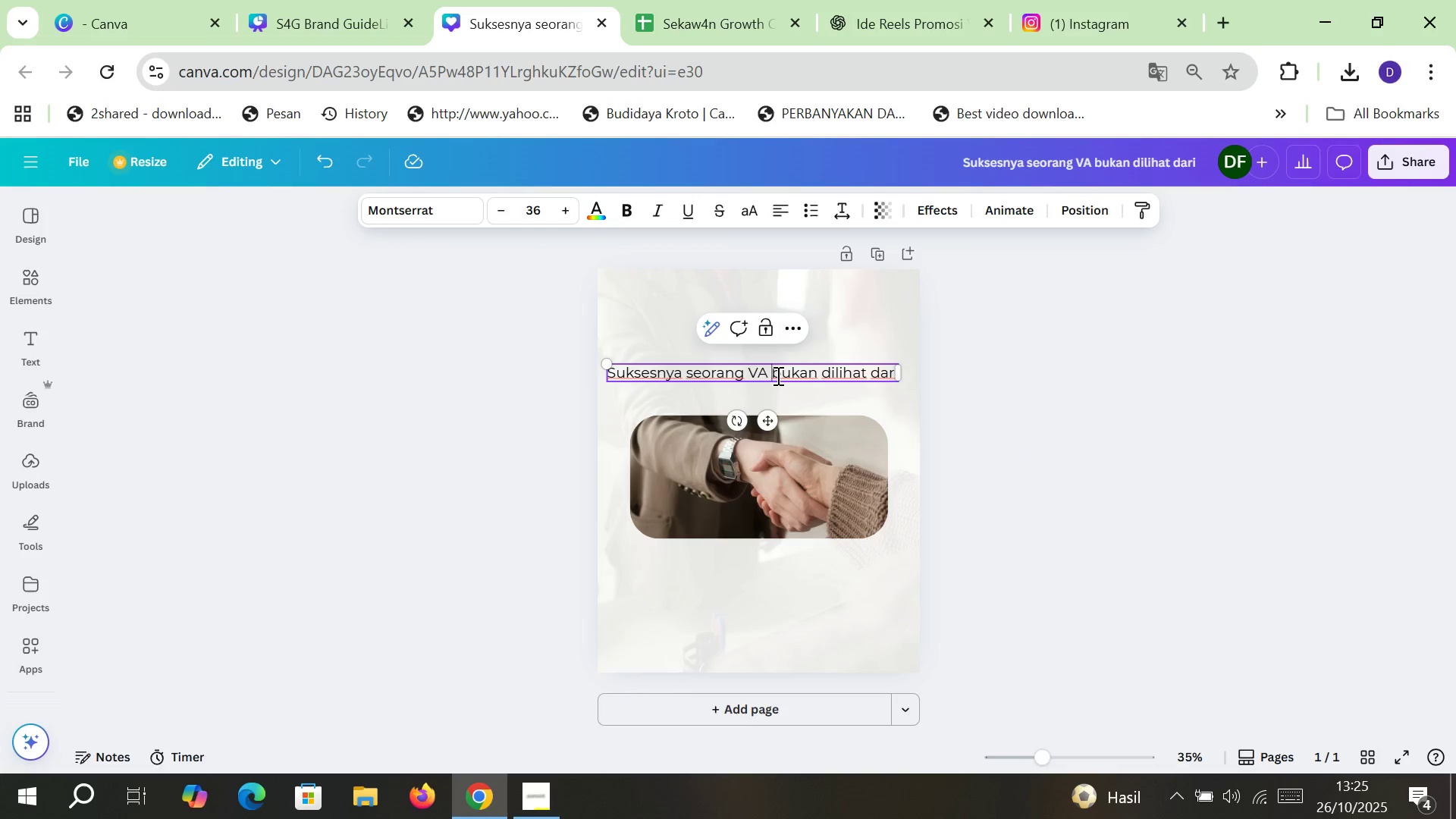 
double_click([711, 375])
 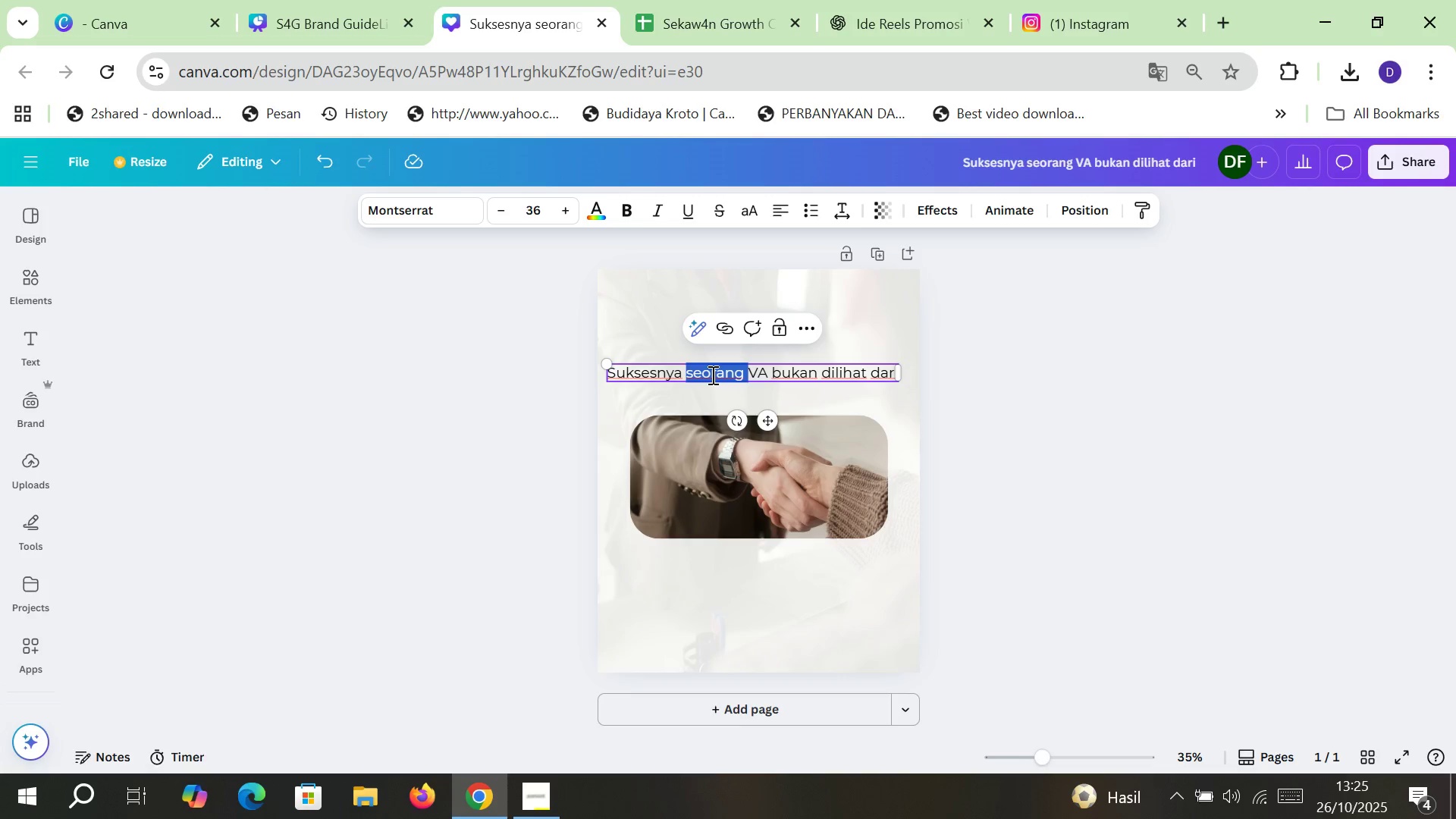 
key(Delete)
 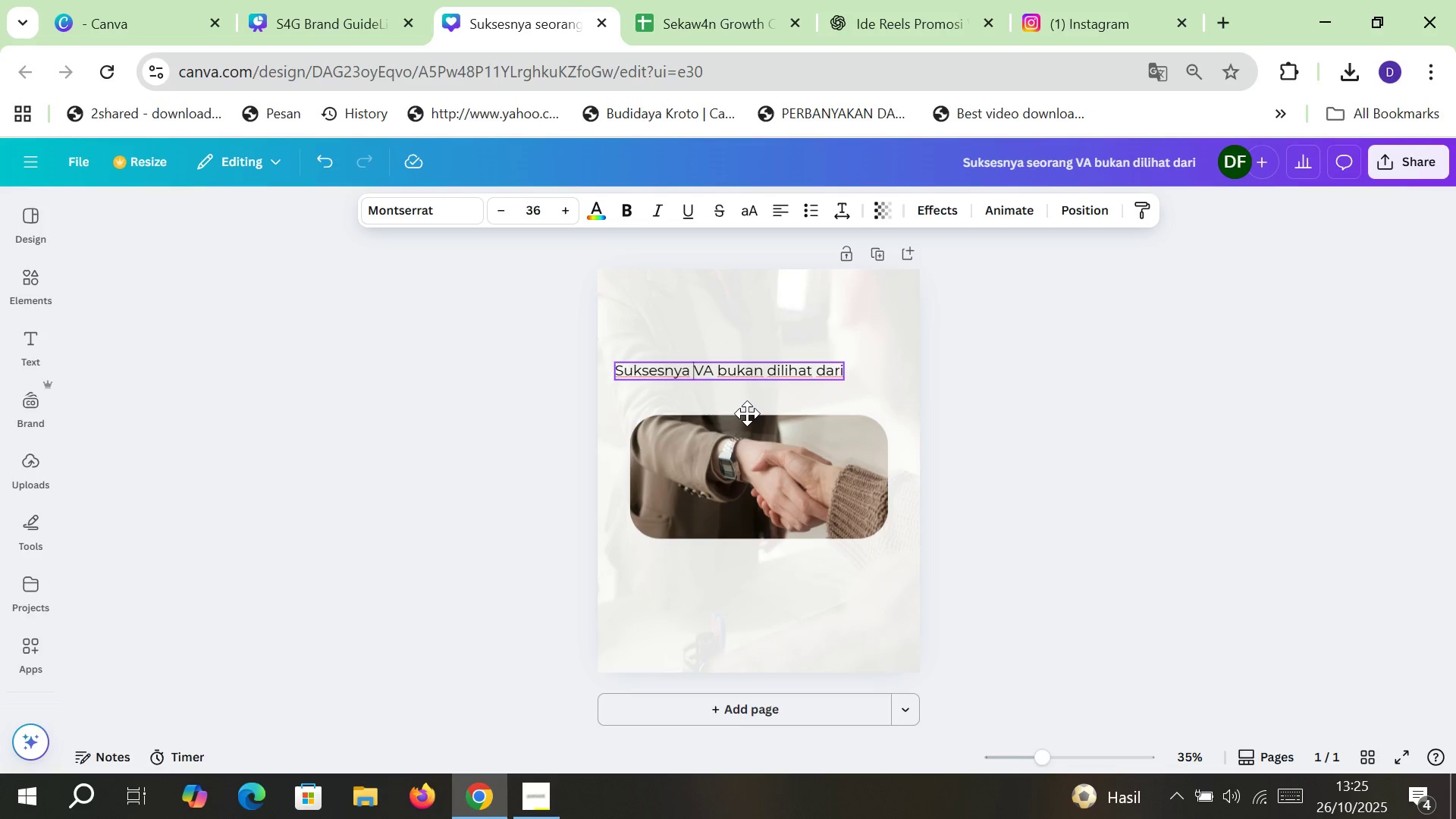 
left_click([1036, 412])
 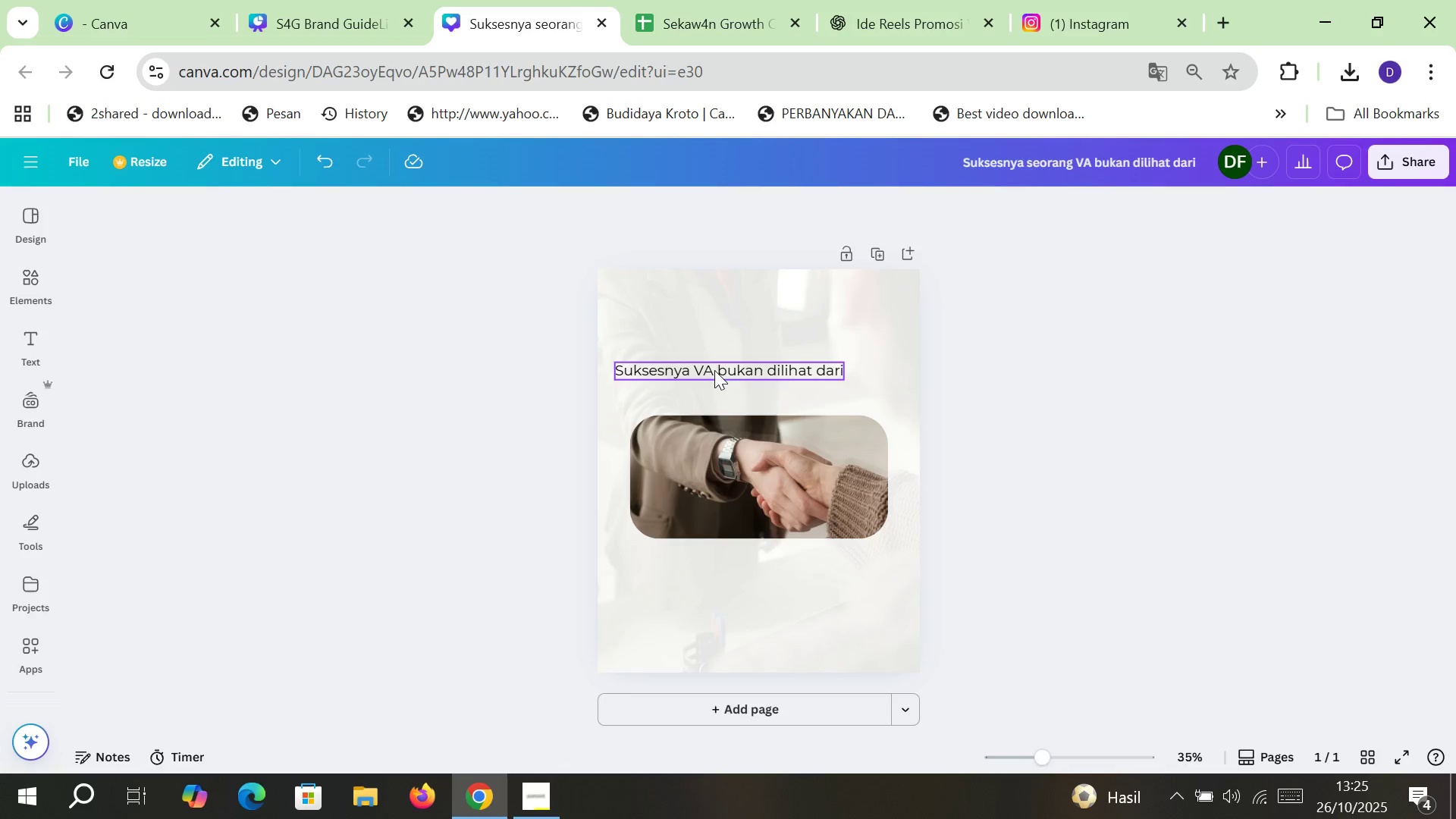 
left_click([719, 367])
 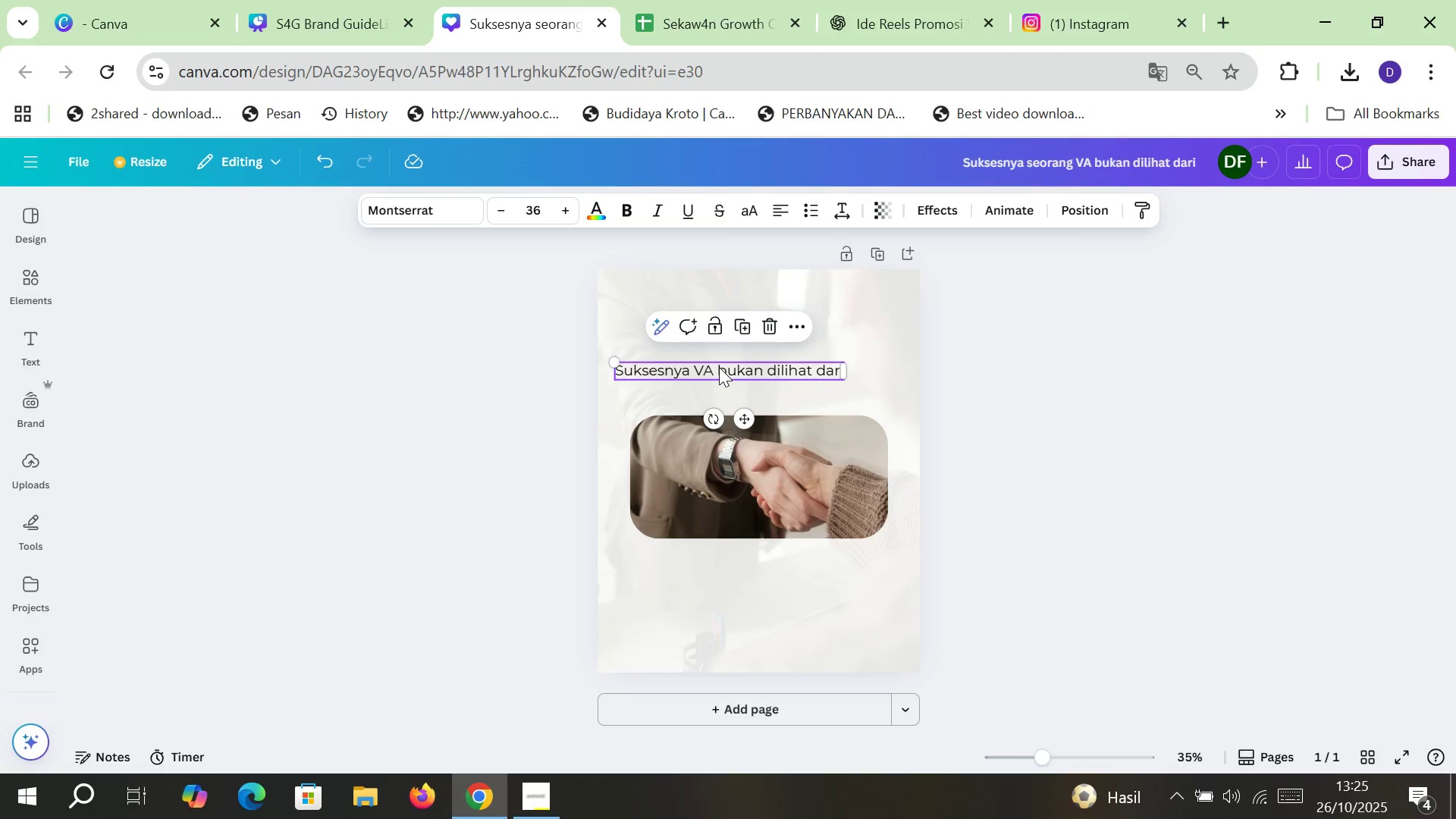 
key(Control+ControlLeft)
 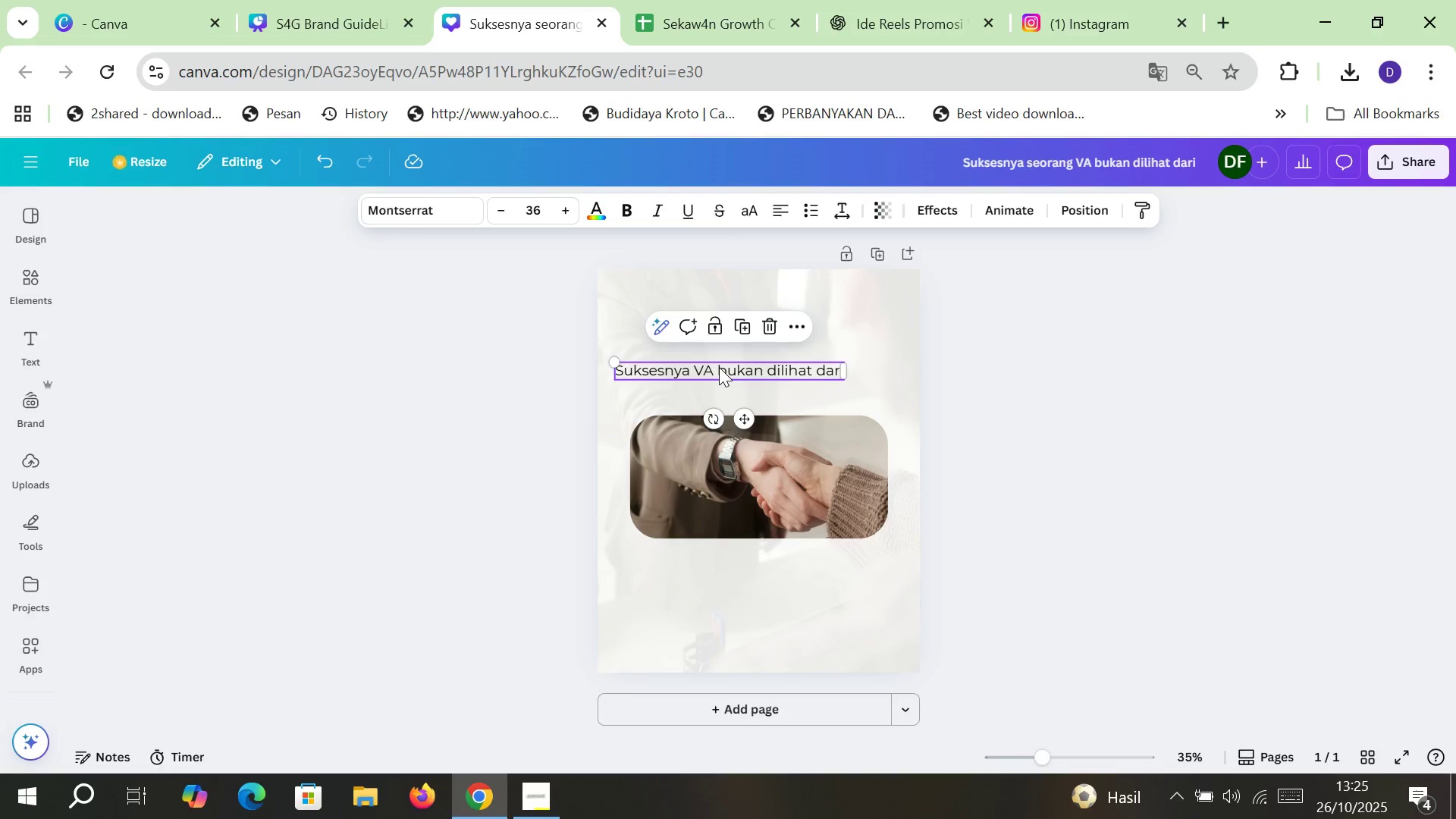 
key(Control+C)
 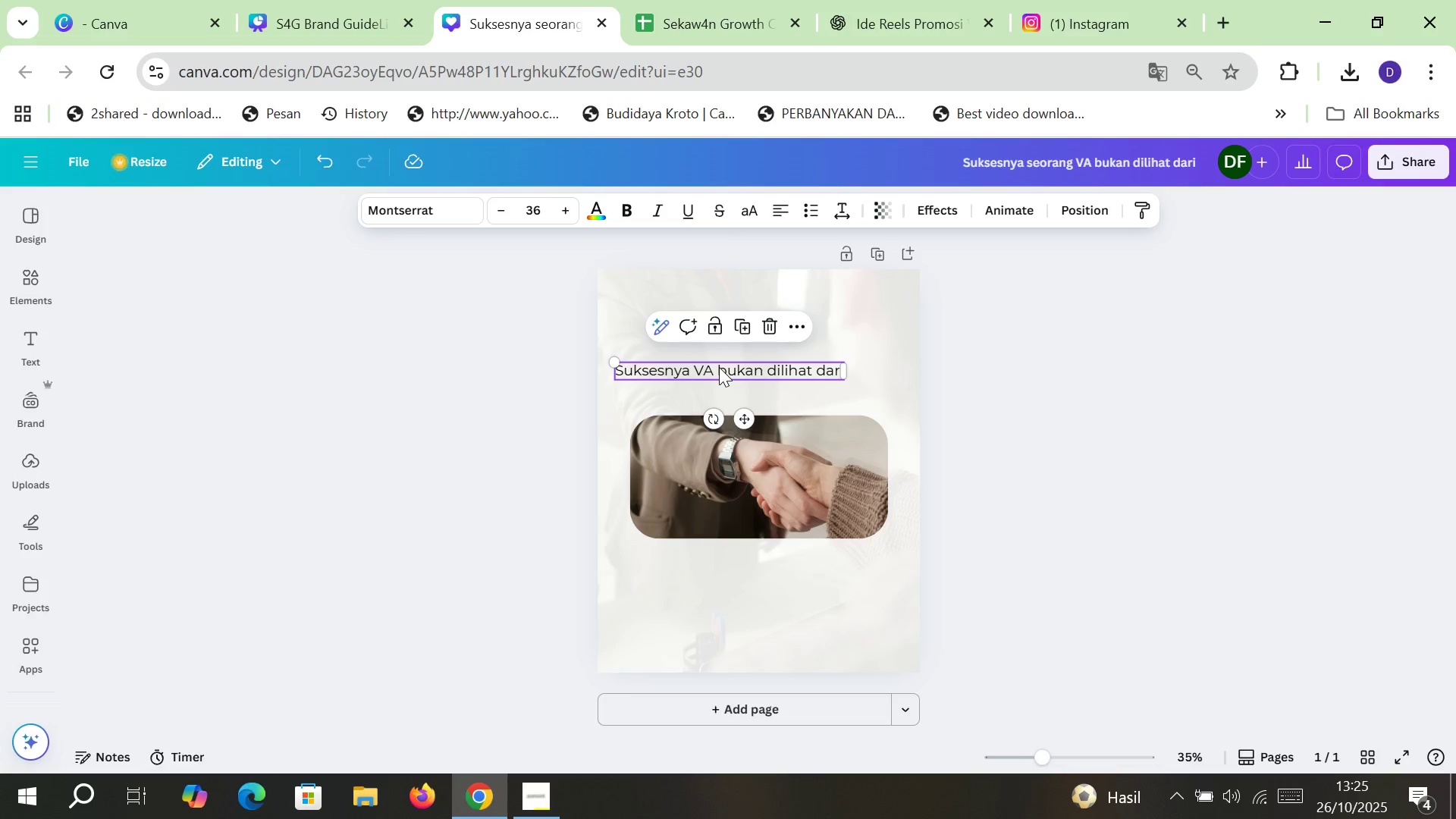 
key(Control+ControlLeft)
 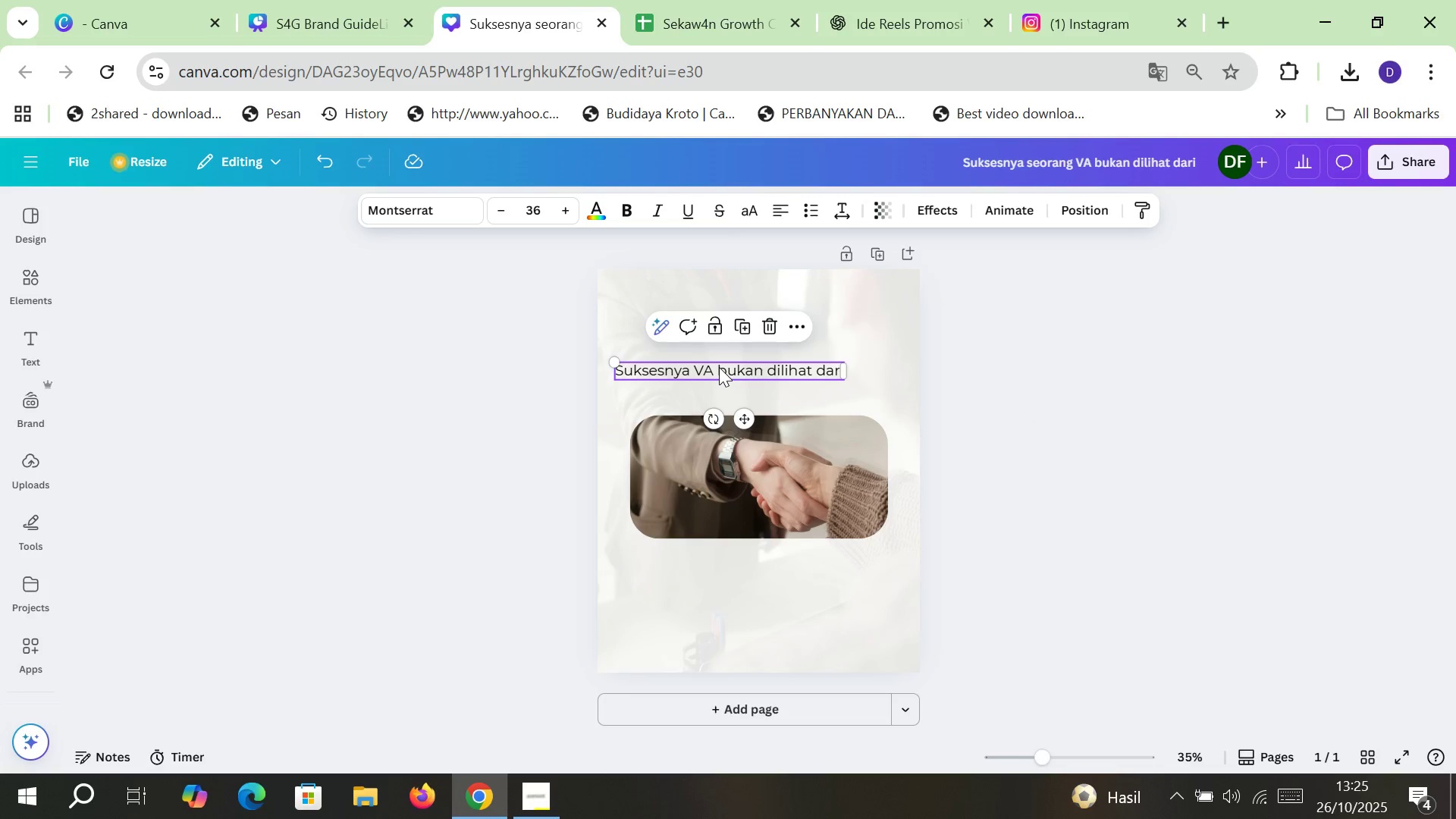 
key(Control+V)
 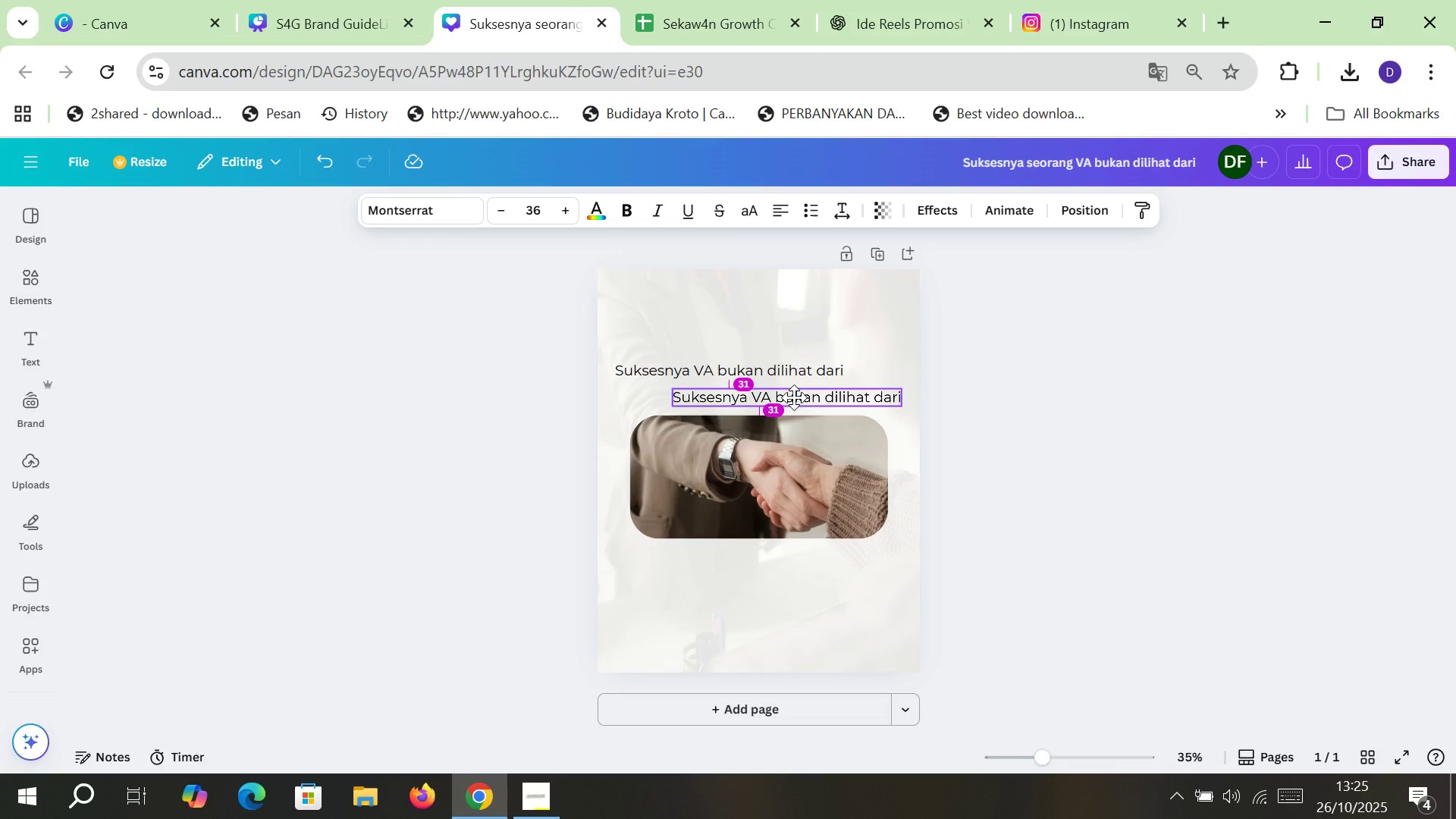 
double_click([807, 394])
 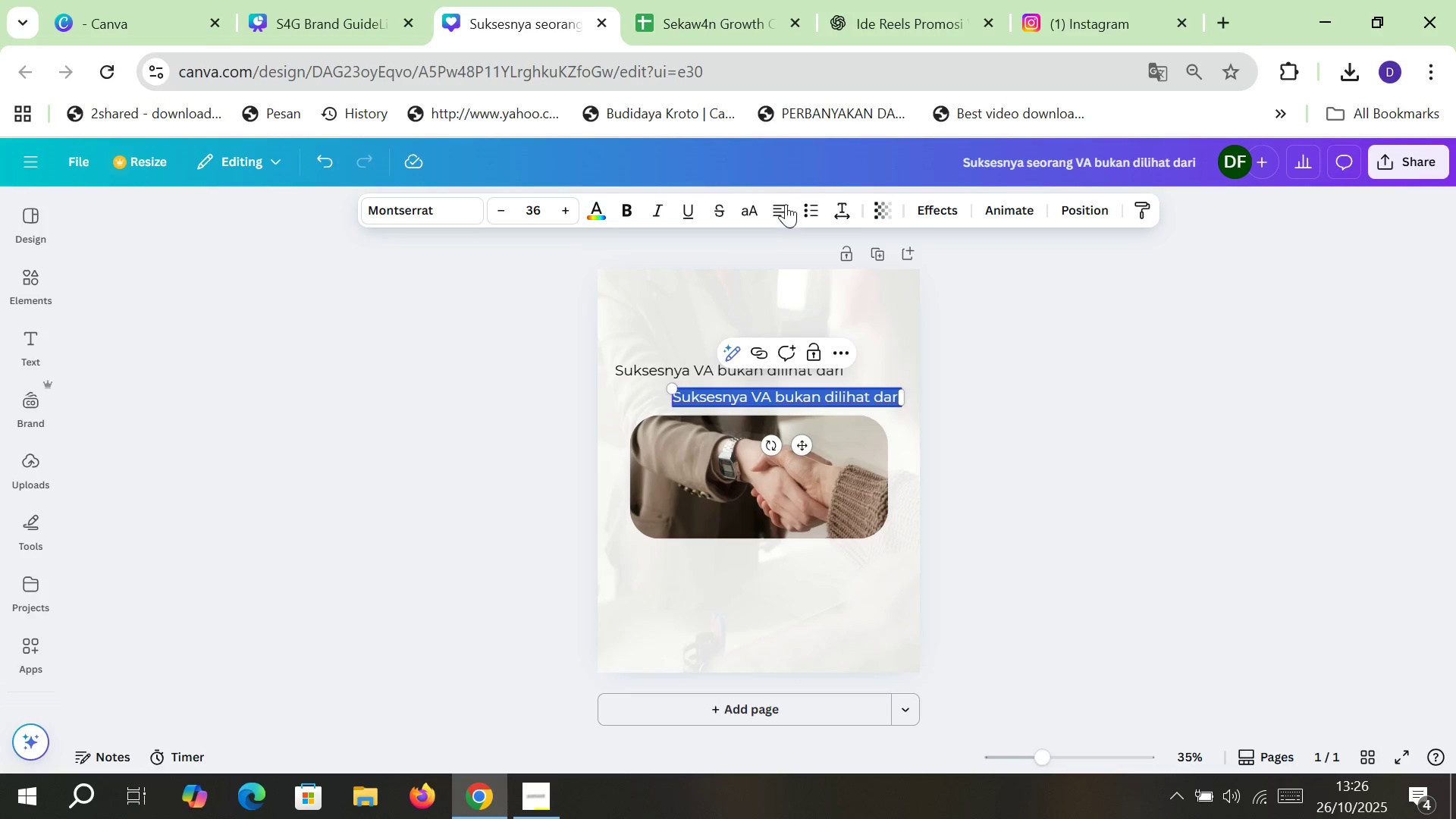 
double_click([786, 202])
 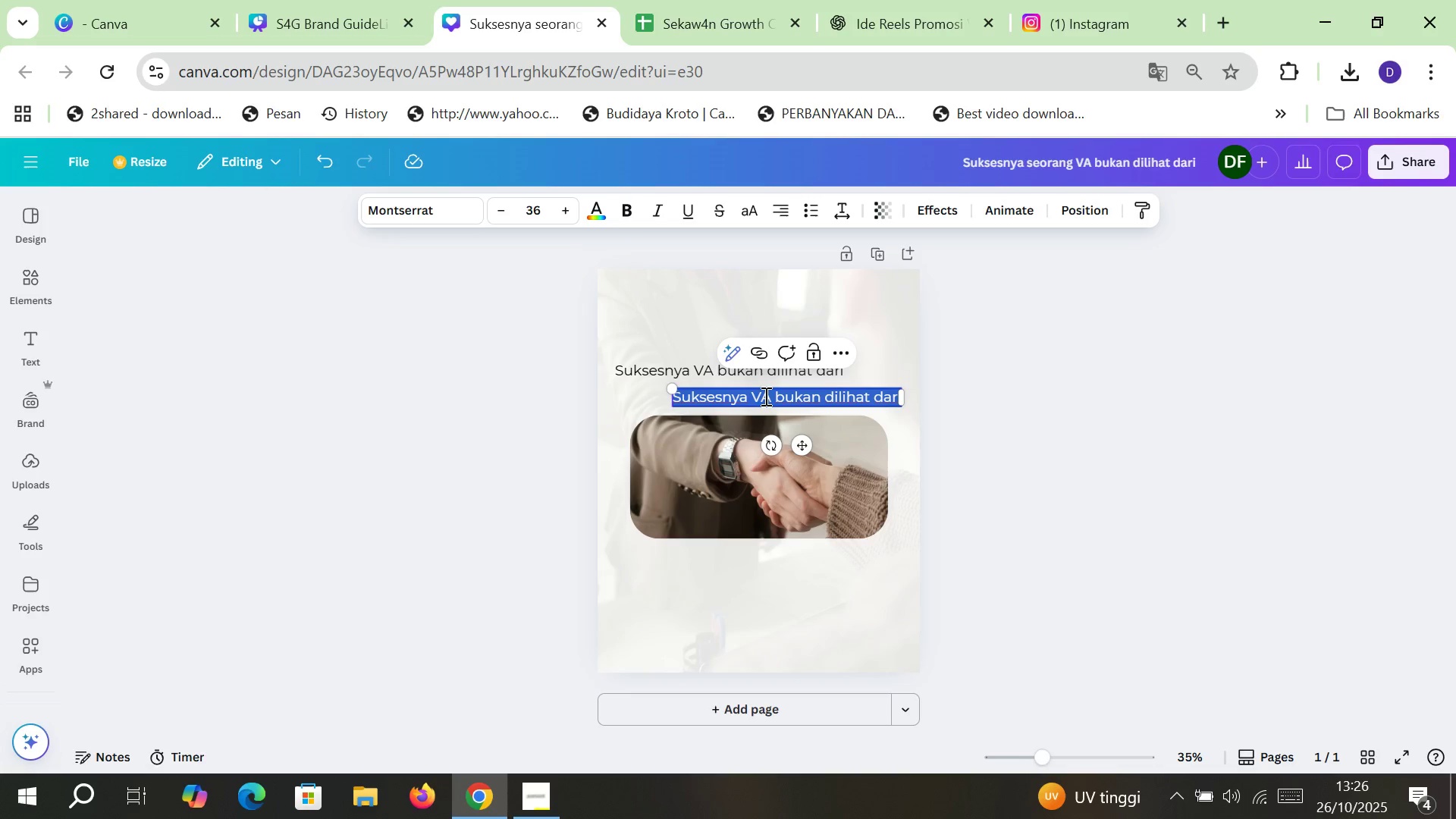 
type(berapa banyak klien yang dihandle)
 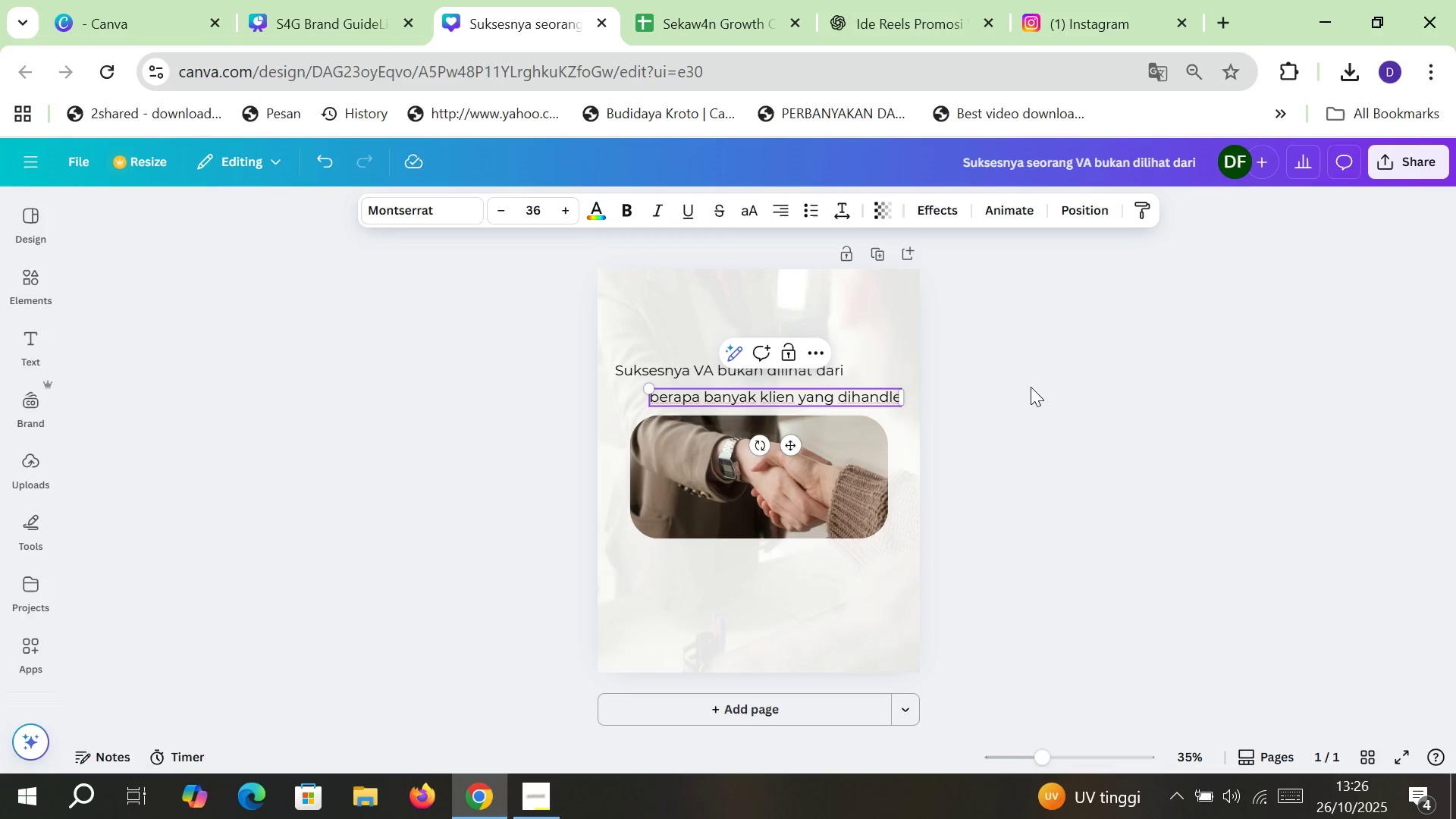 
double_click([1037, 387])
 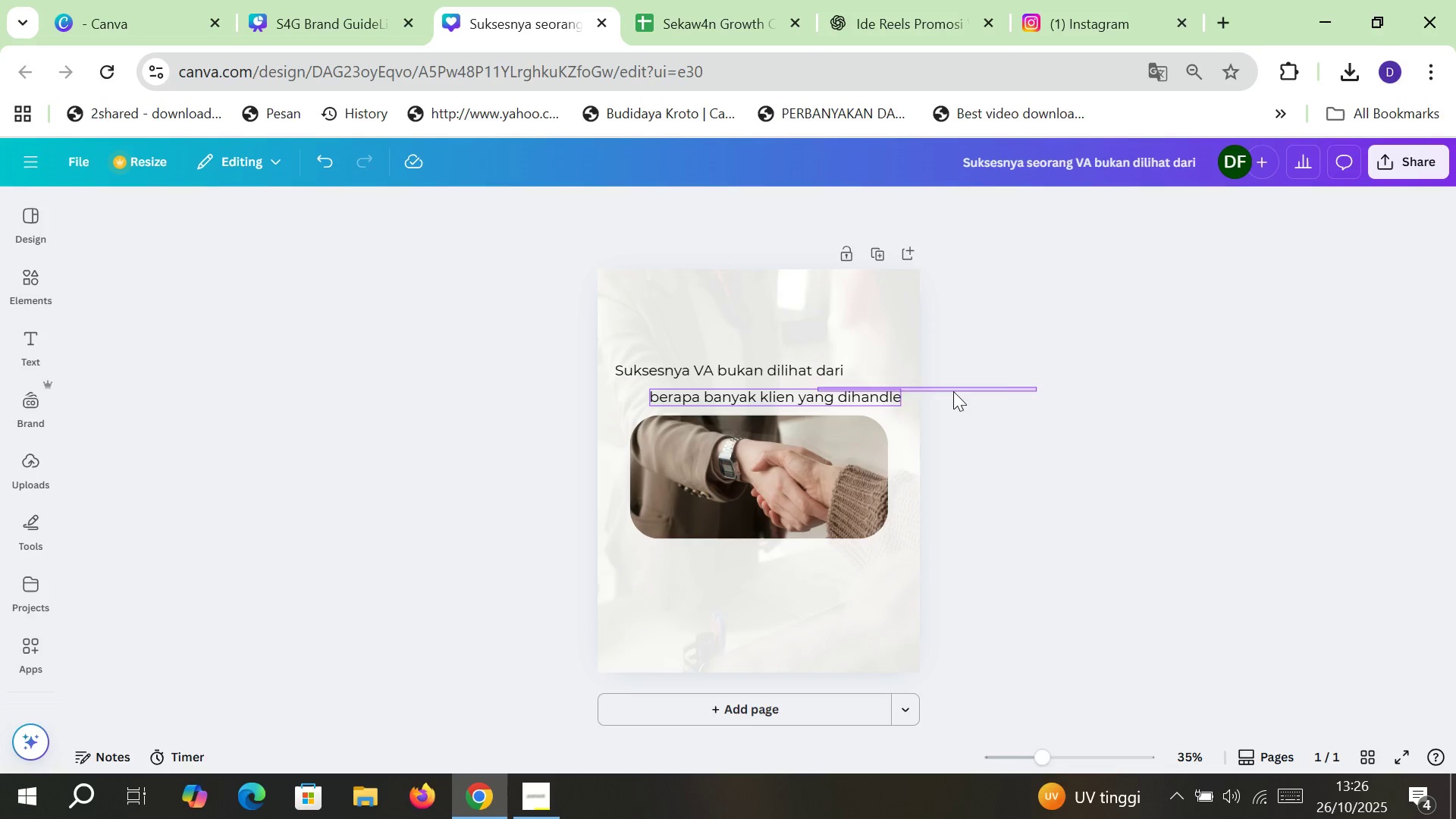 
left_click([1015, 395])
 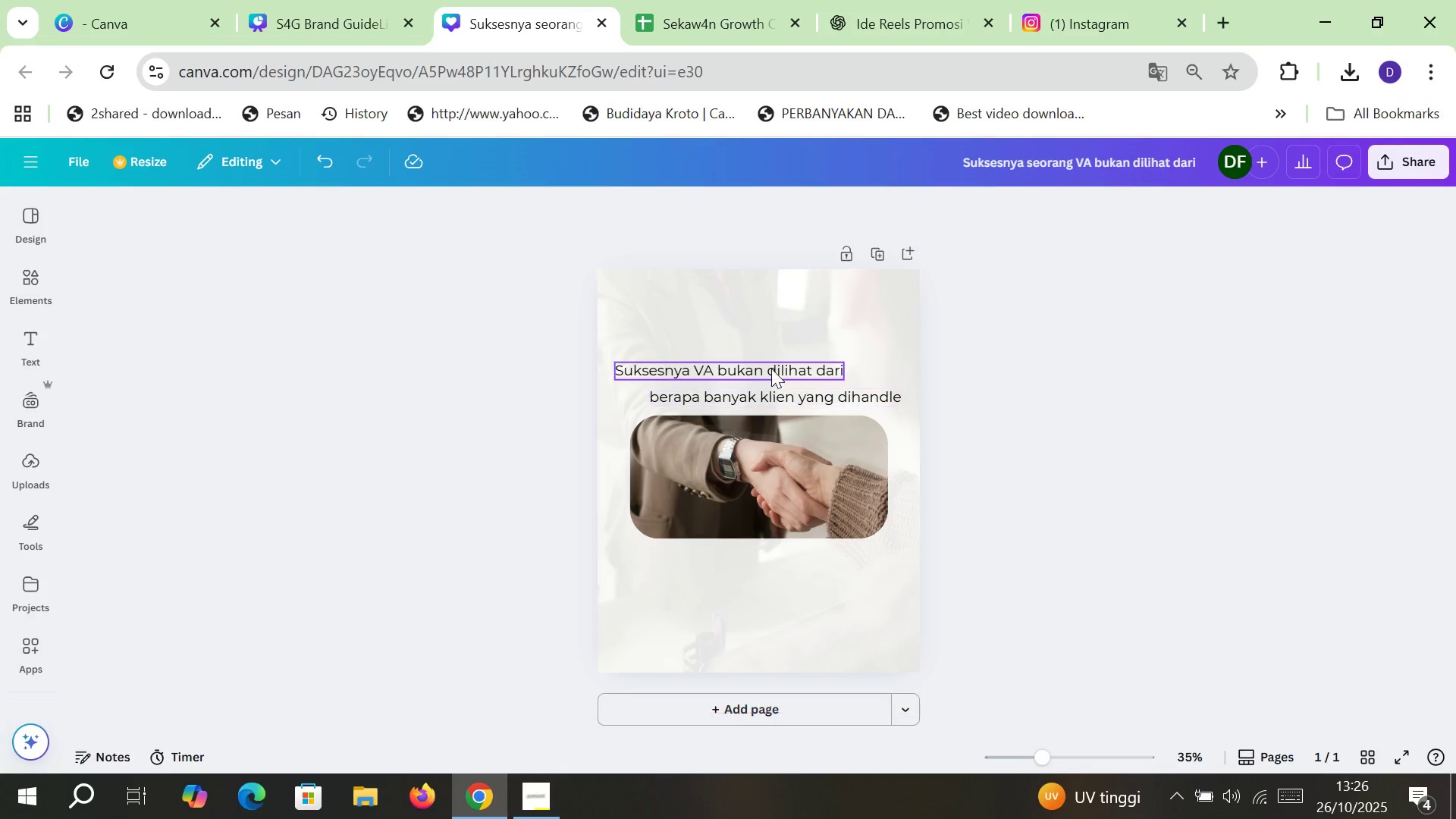 
wait(5.5)
 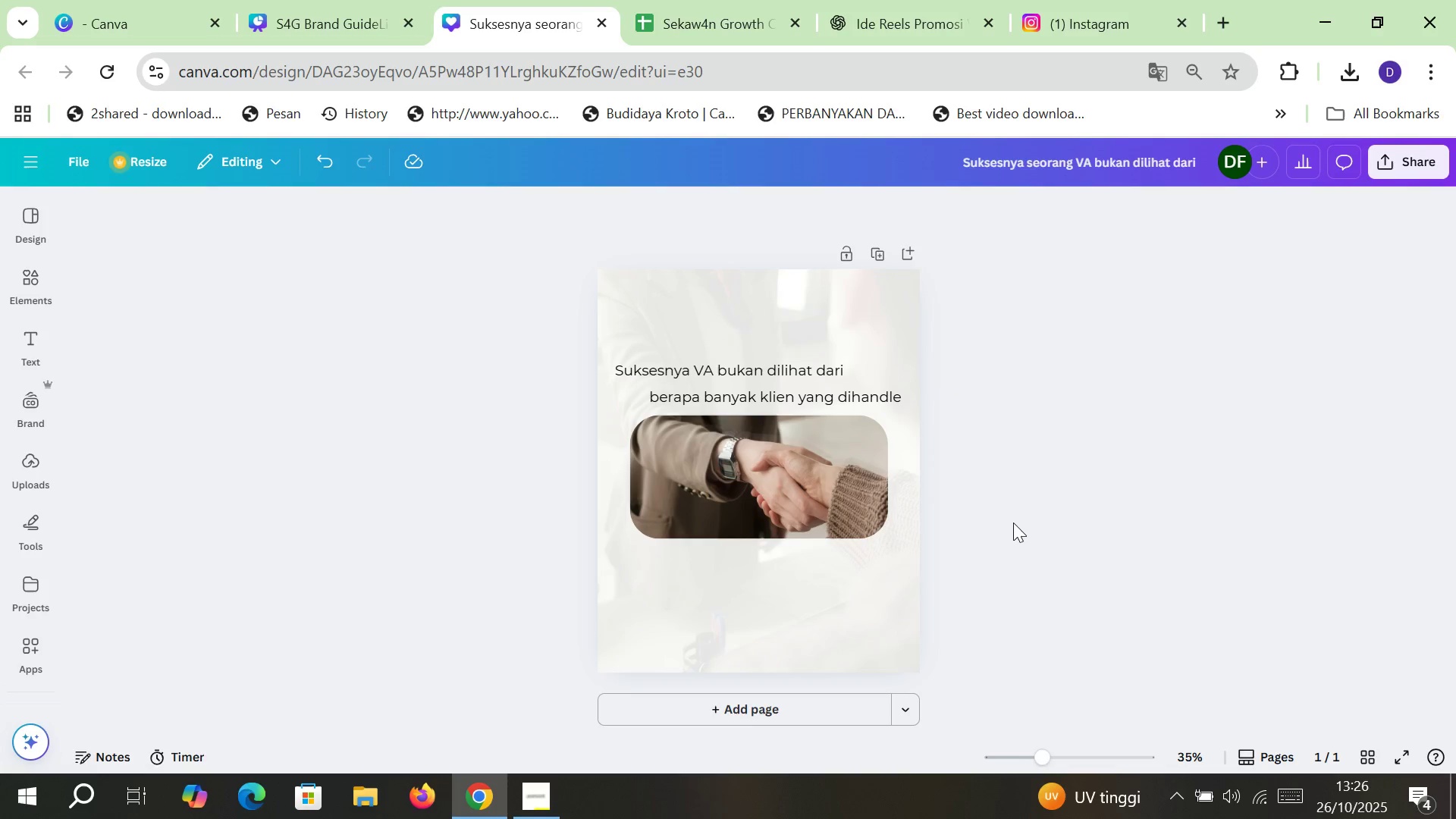 
left_click([739, 364])
 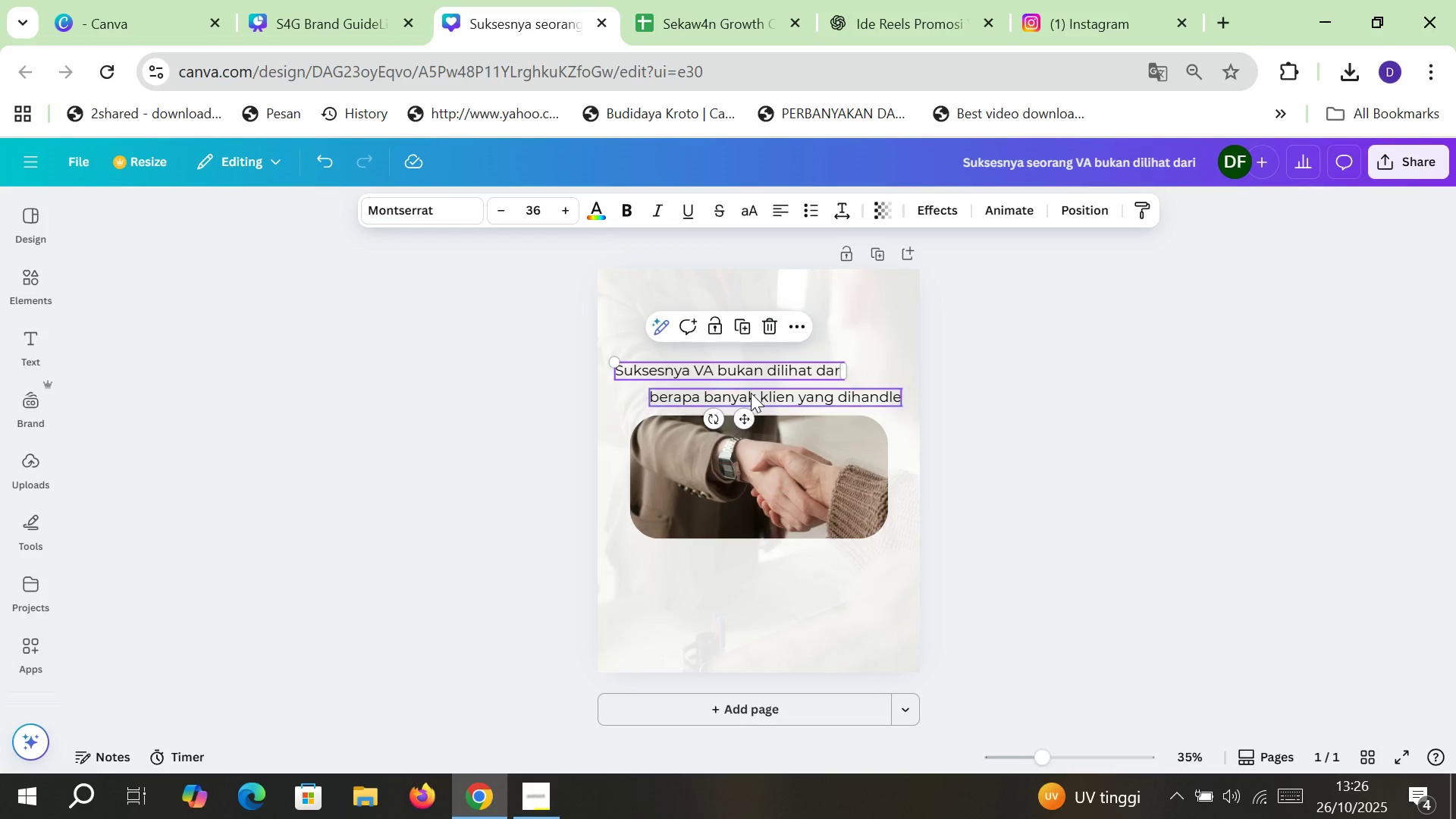 
hold_key(key=ShiftLeft, duration=0.8)
left_click([751, 393])
 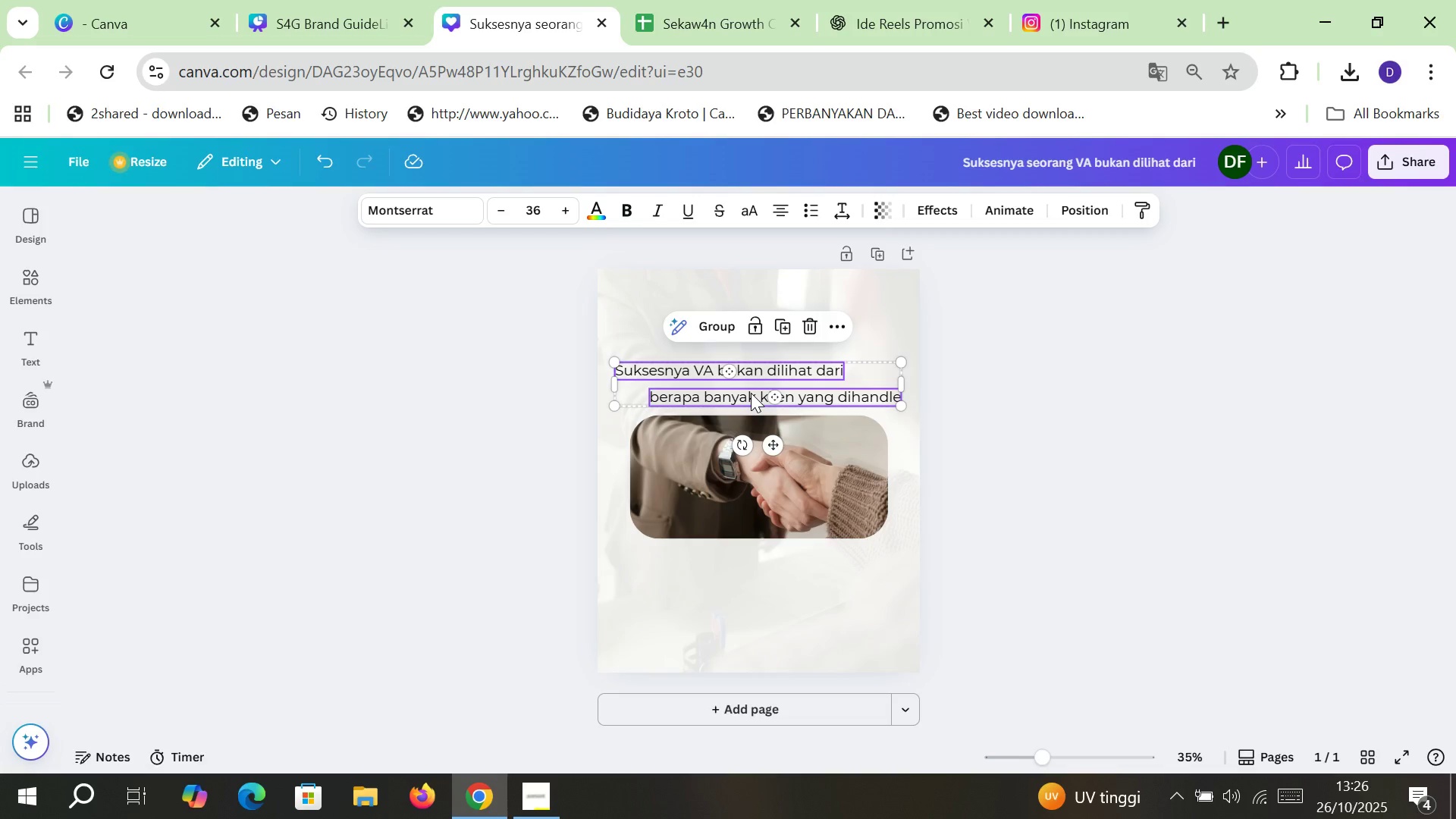 
key(Control+ControlLeft)
 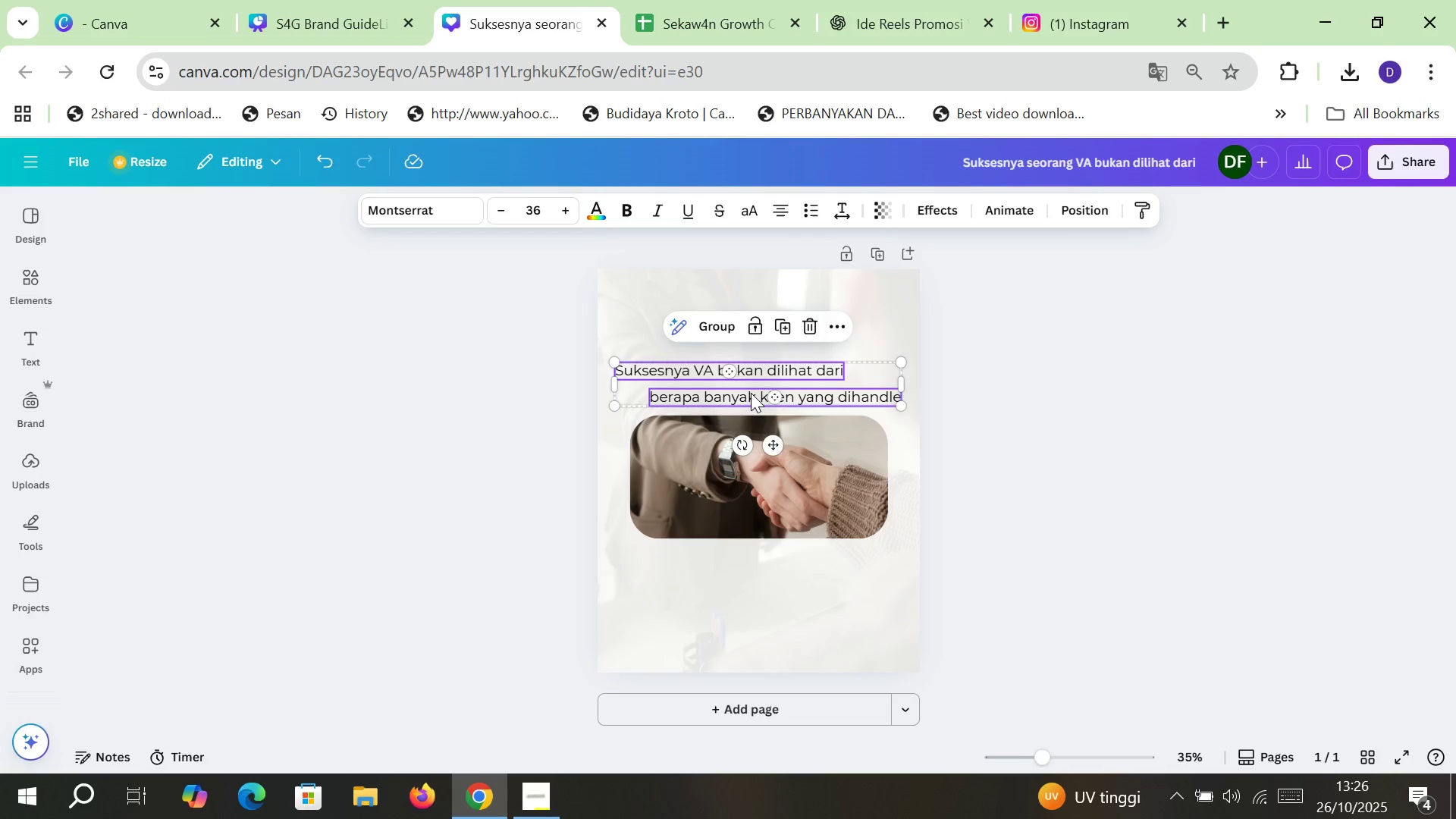 
key(Control+C)
 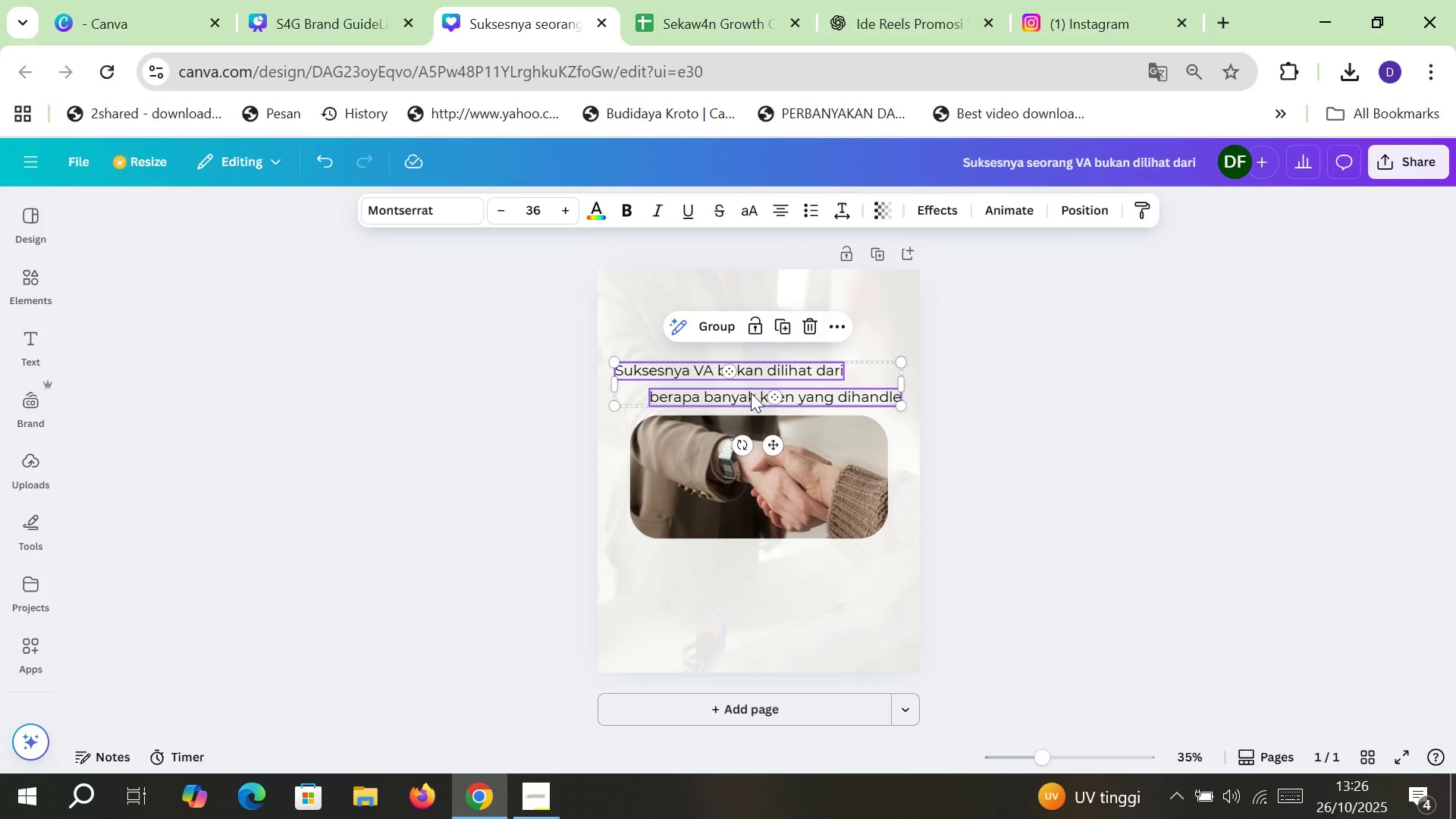 
key(Control+ControlLeft)
 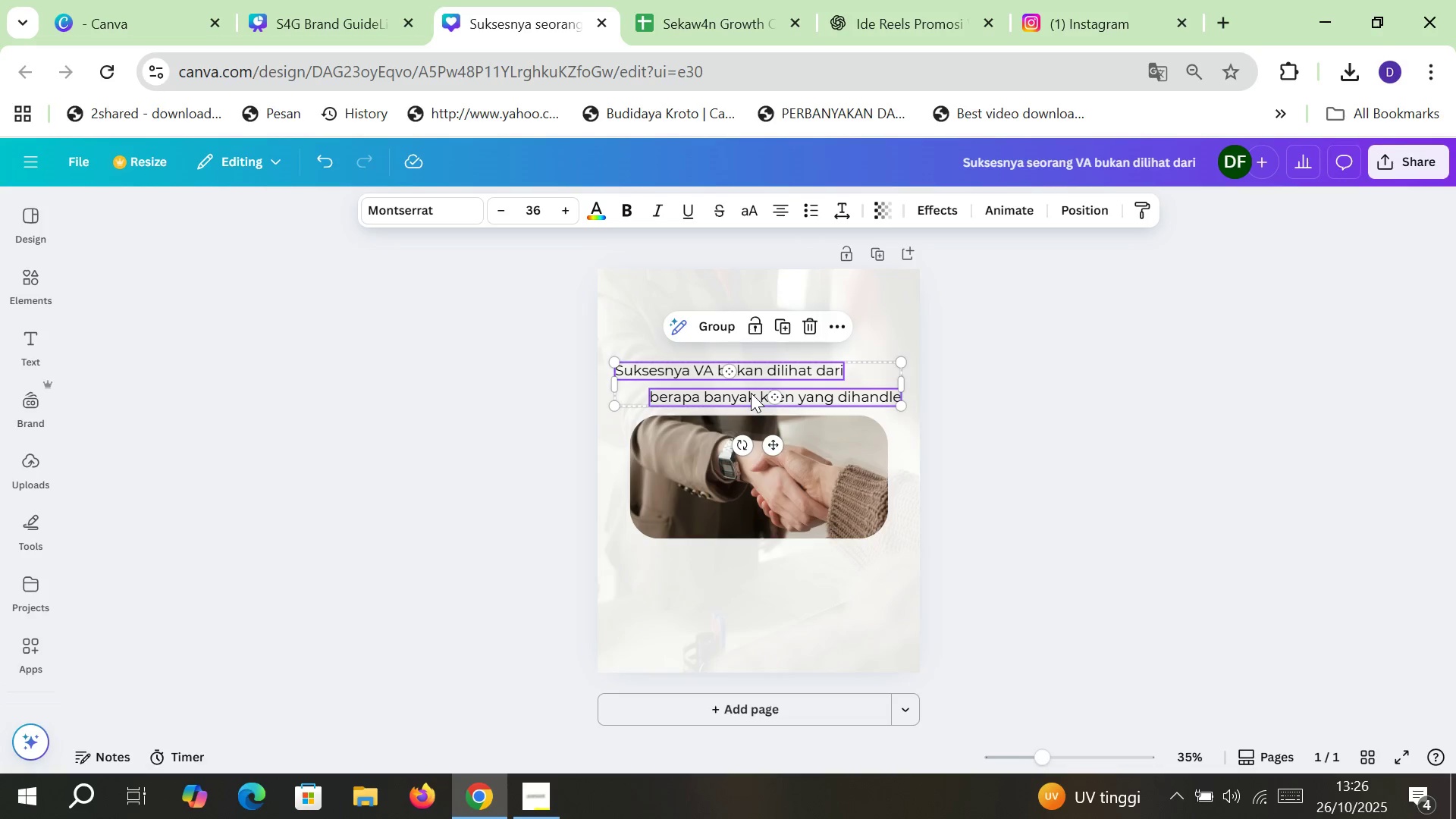 
key(Control+V)
 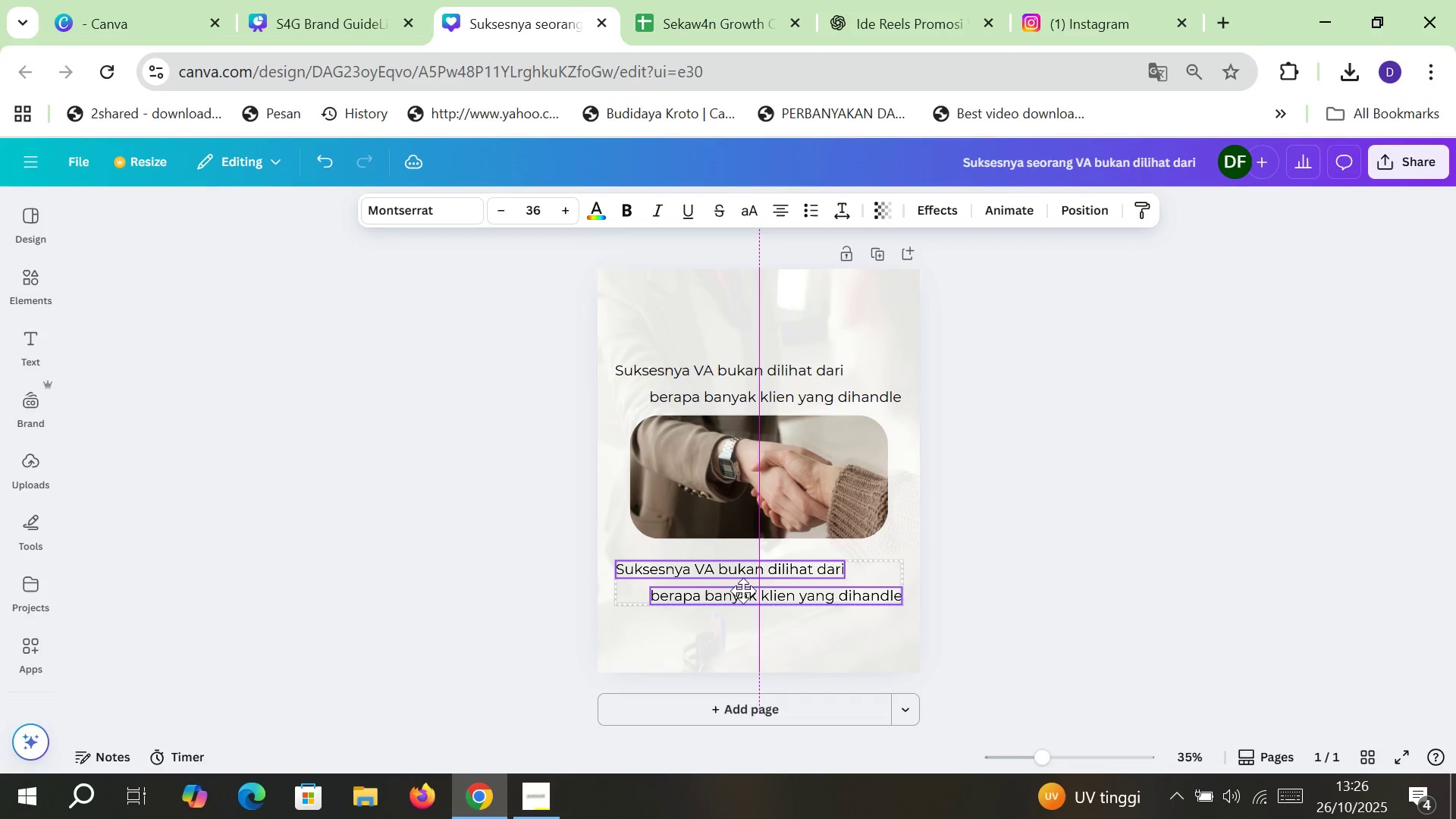 
left_click([709, 375])
 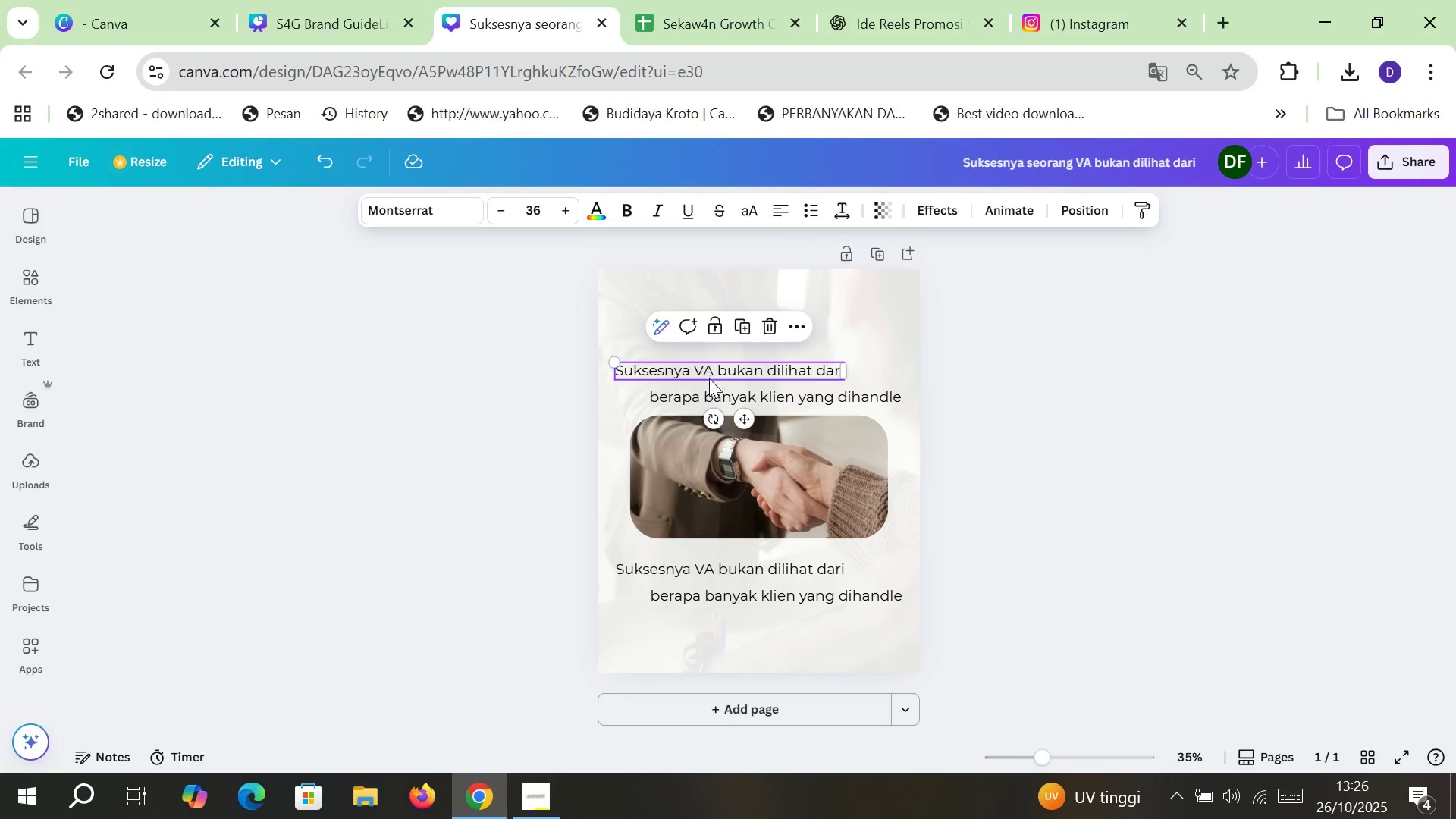 
hold_key(key=ShiftLeft, duration=0.89)
left_click([704, 391])
 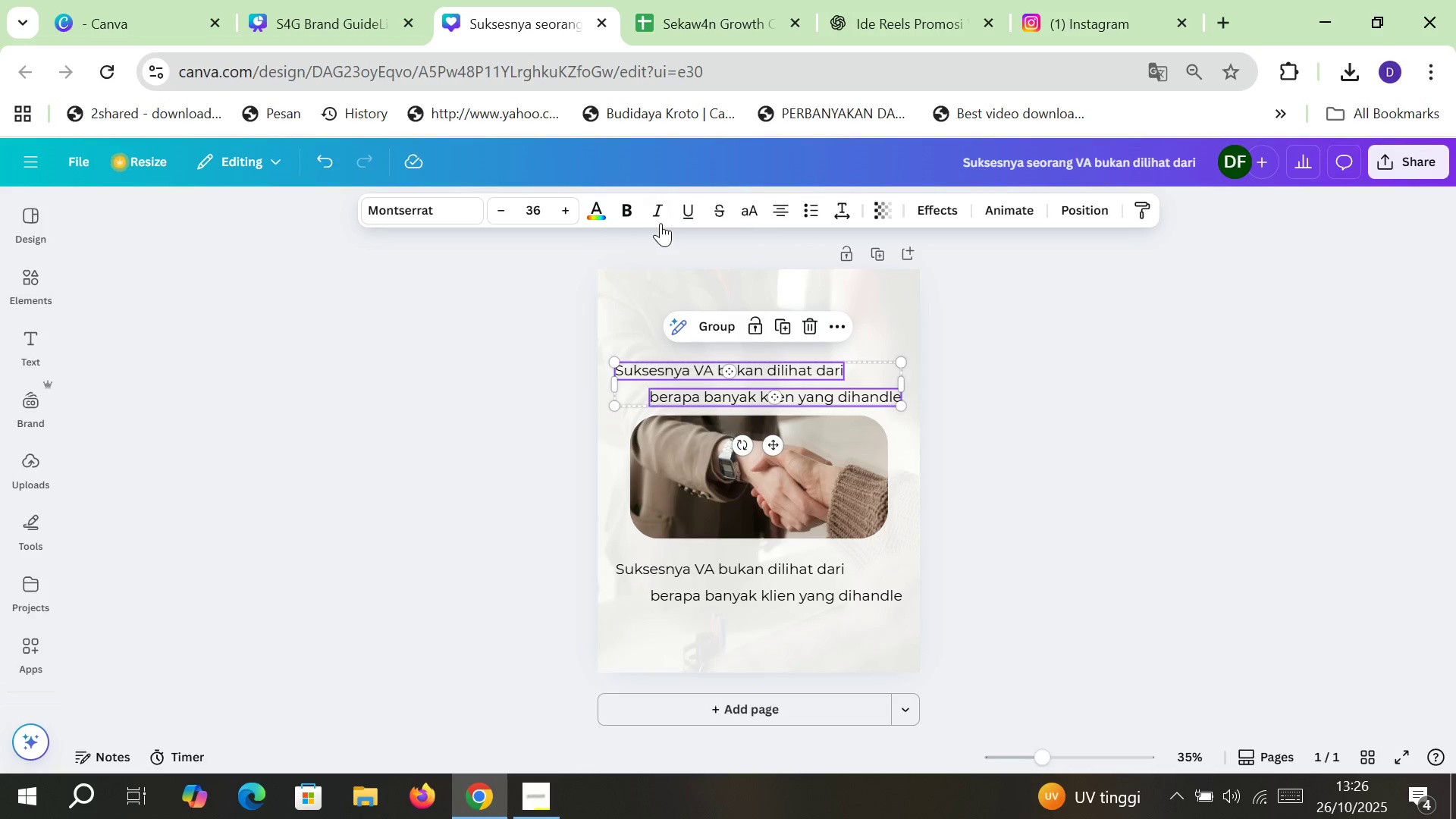 
left_click([662, 209])
 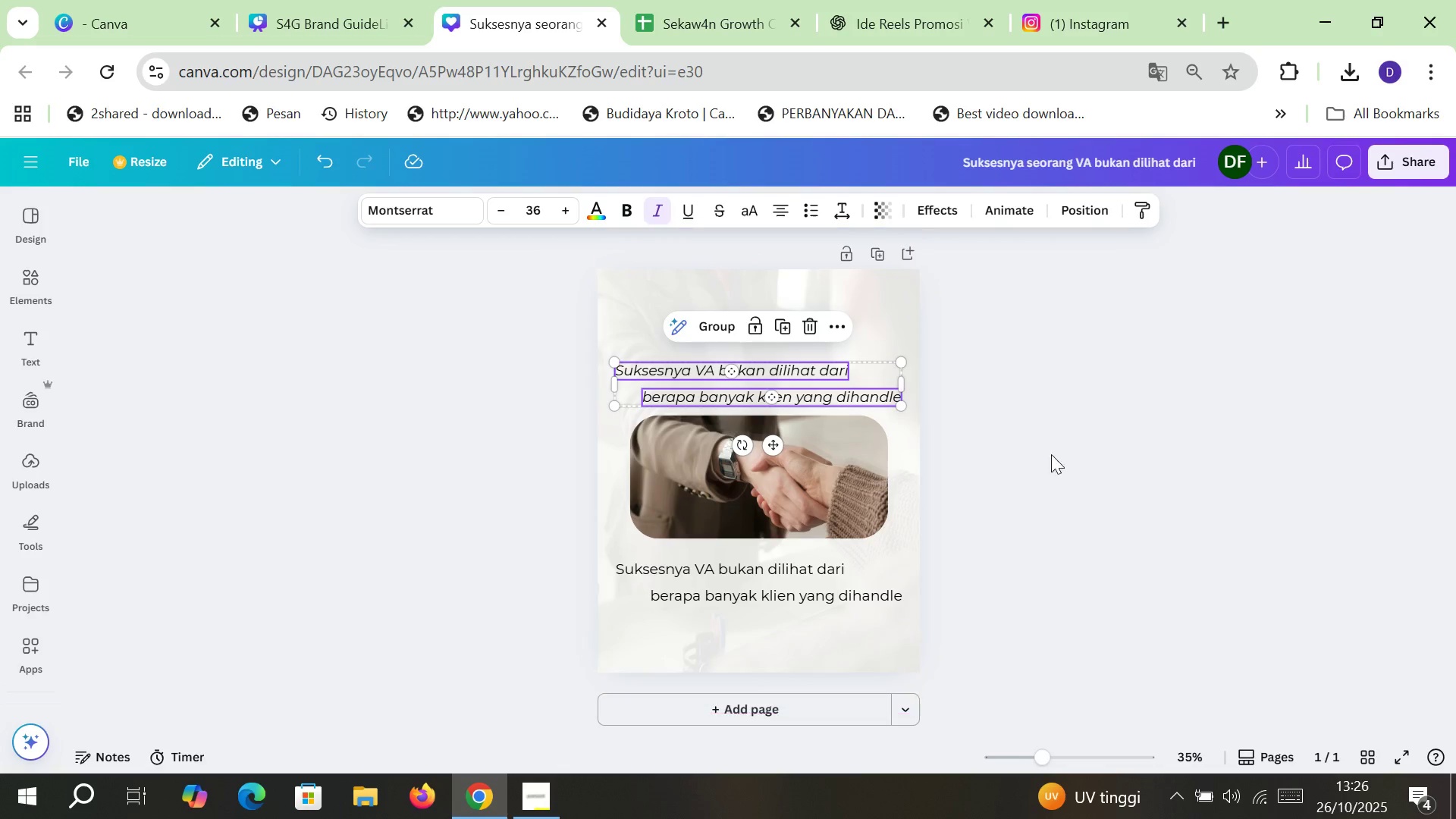 
left_click([1081, 450])
 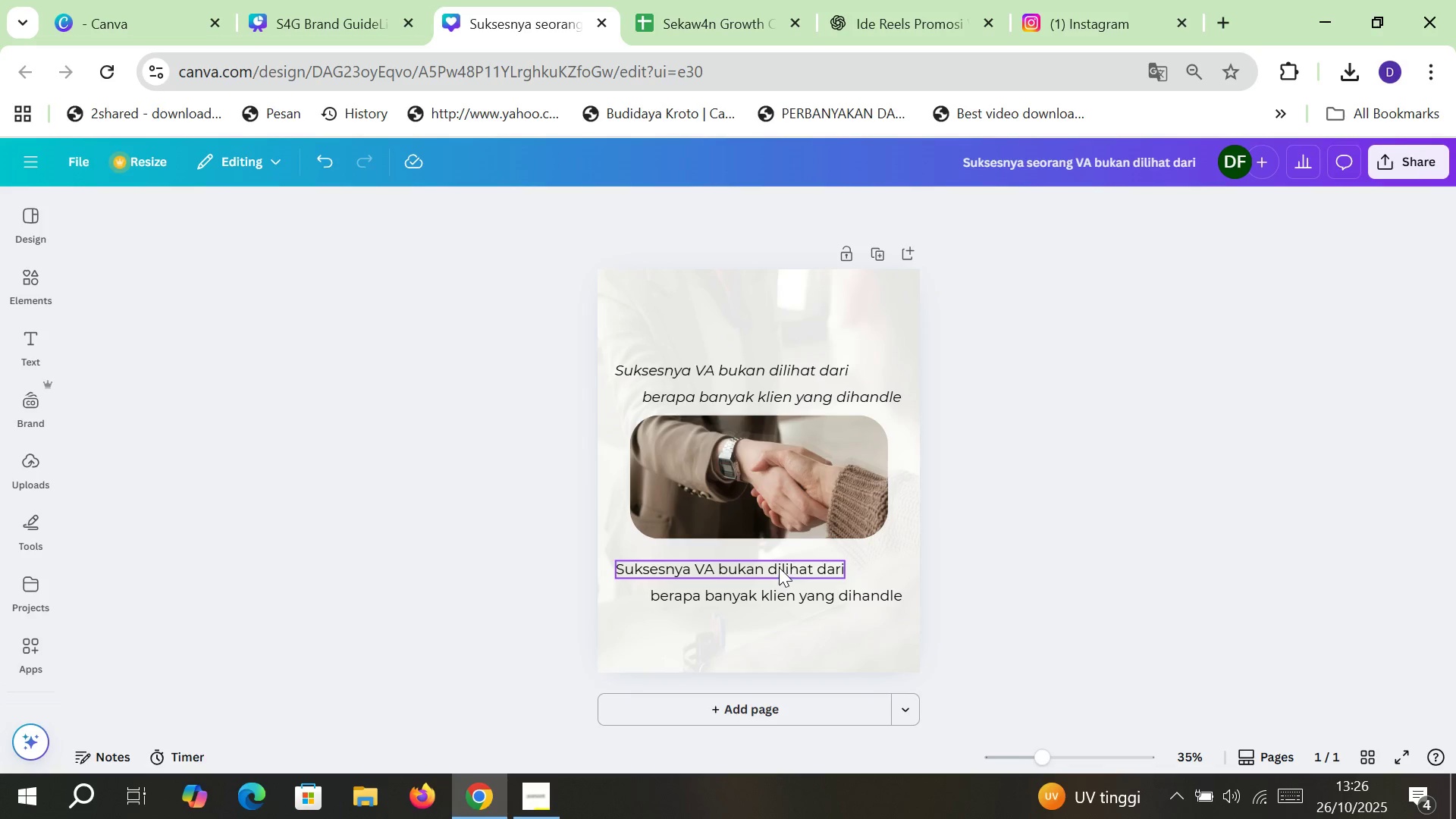 
hold_key(key=ShiftLeft, duration=1.51)
left_click([731, 599])
 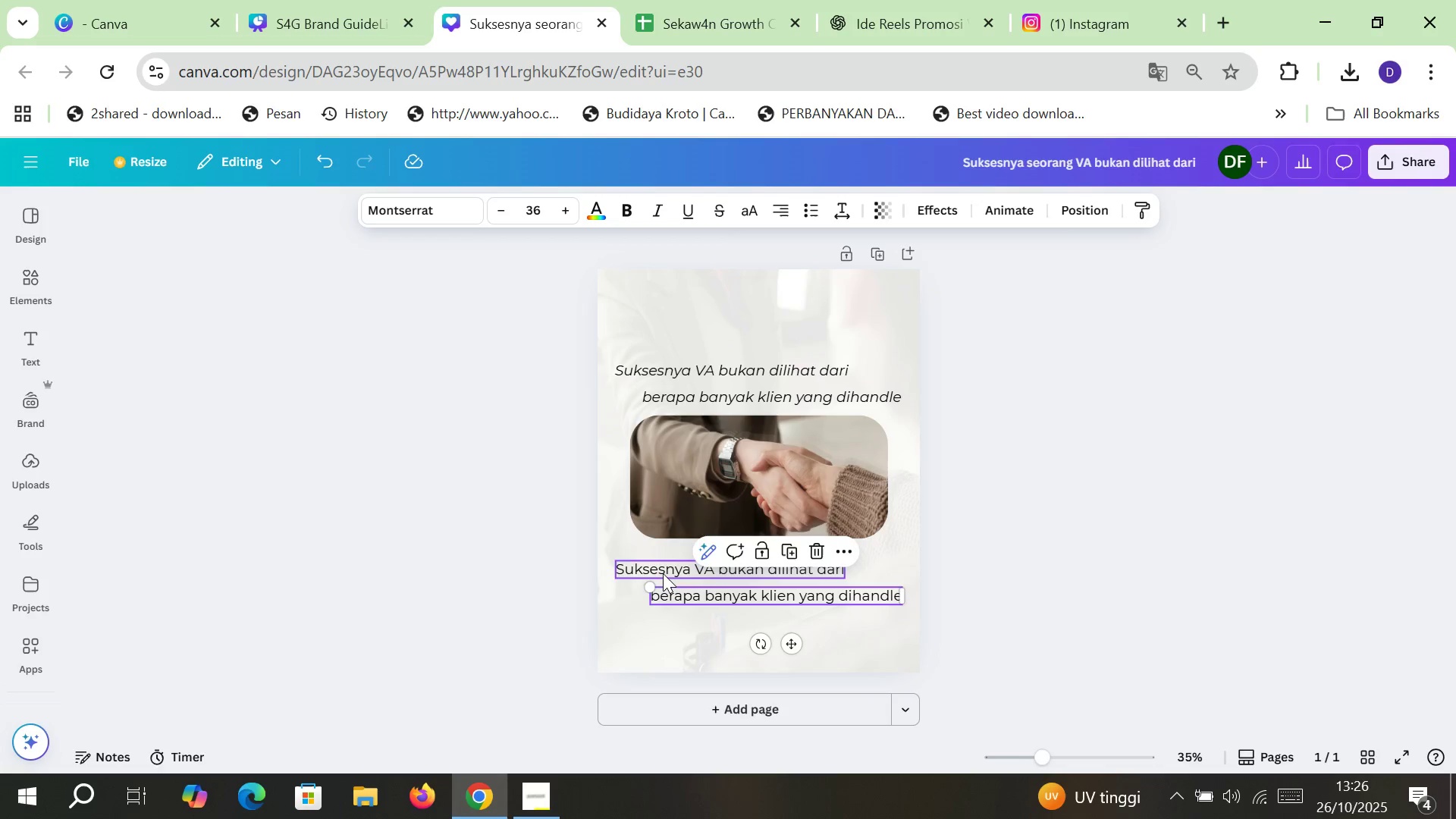 
left_click([663, 573])
 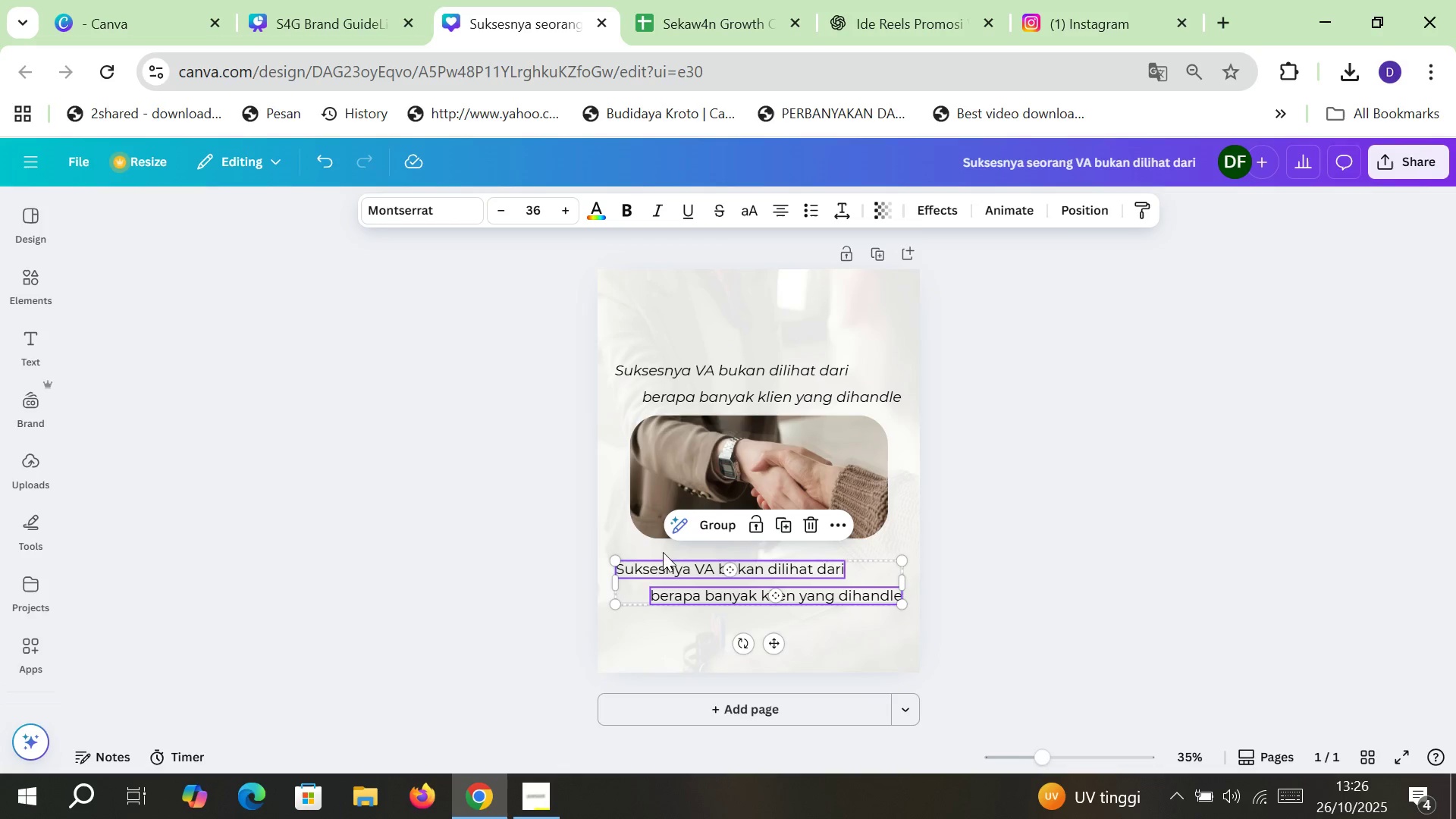 
key(Shift+ShiftLeft)
 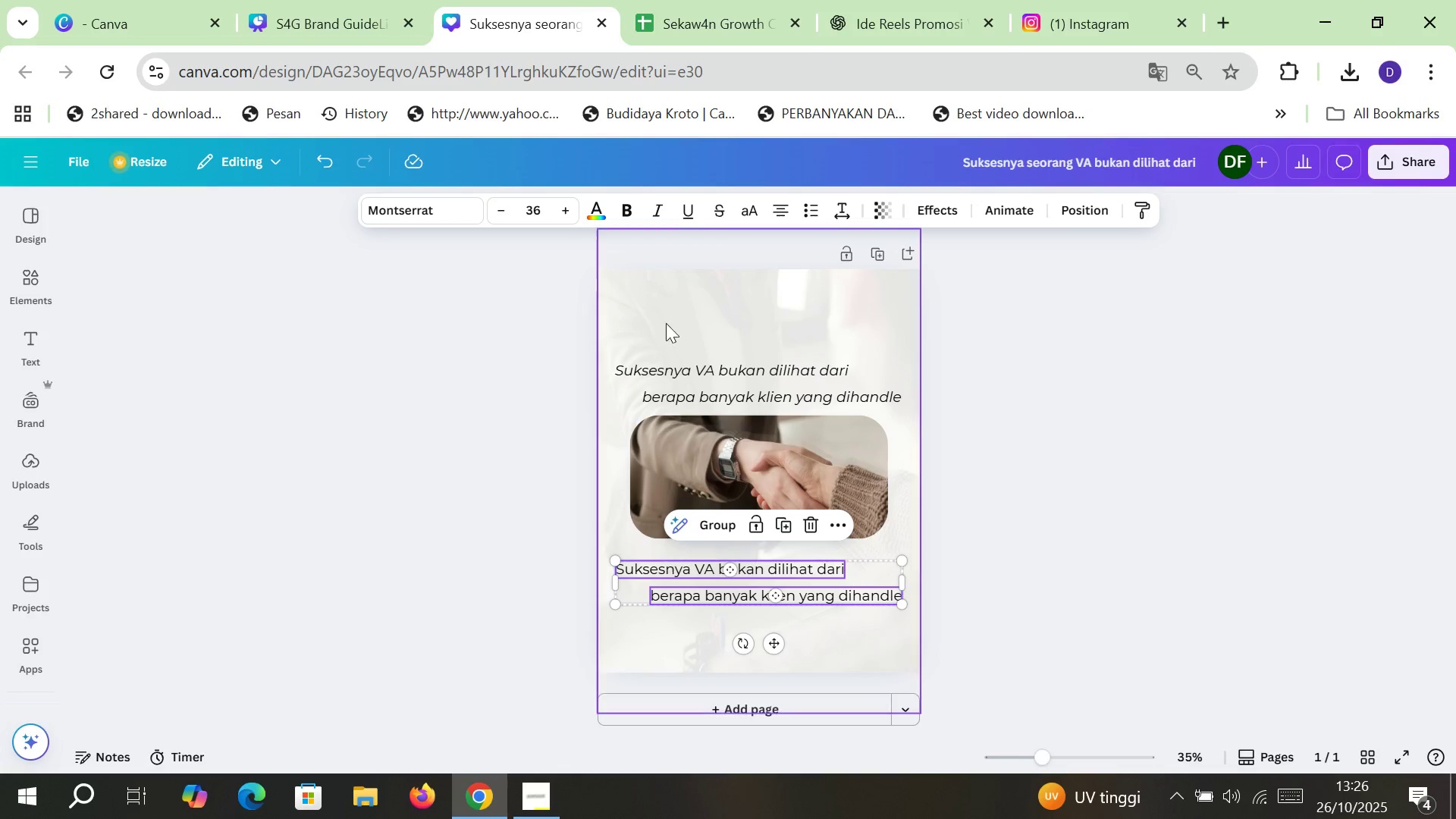 
key(Shift+ShiftLeft)
 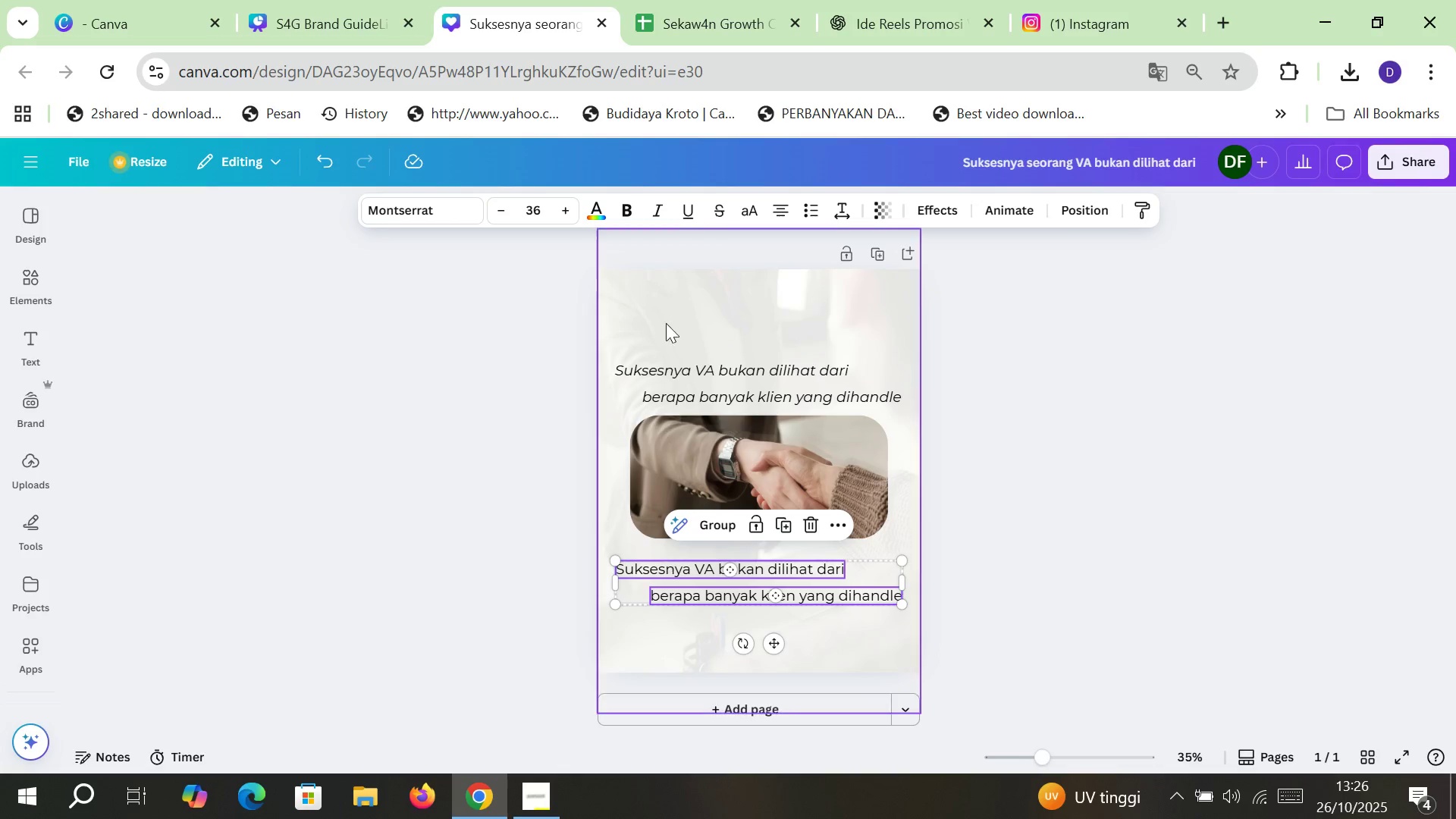 
key(Shift+ShiftLeft)
 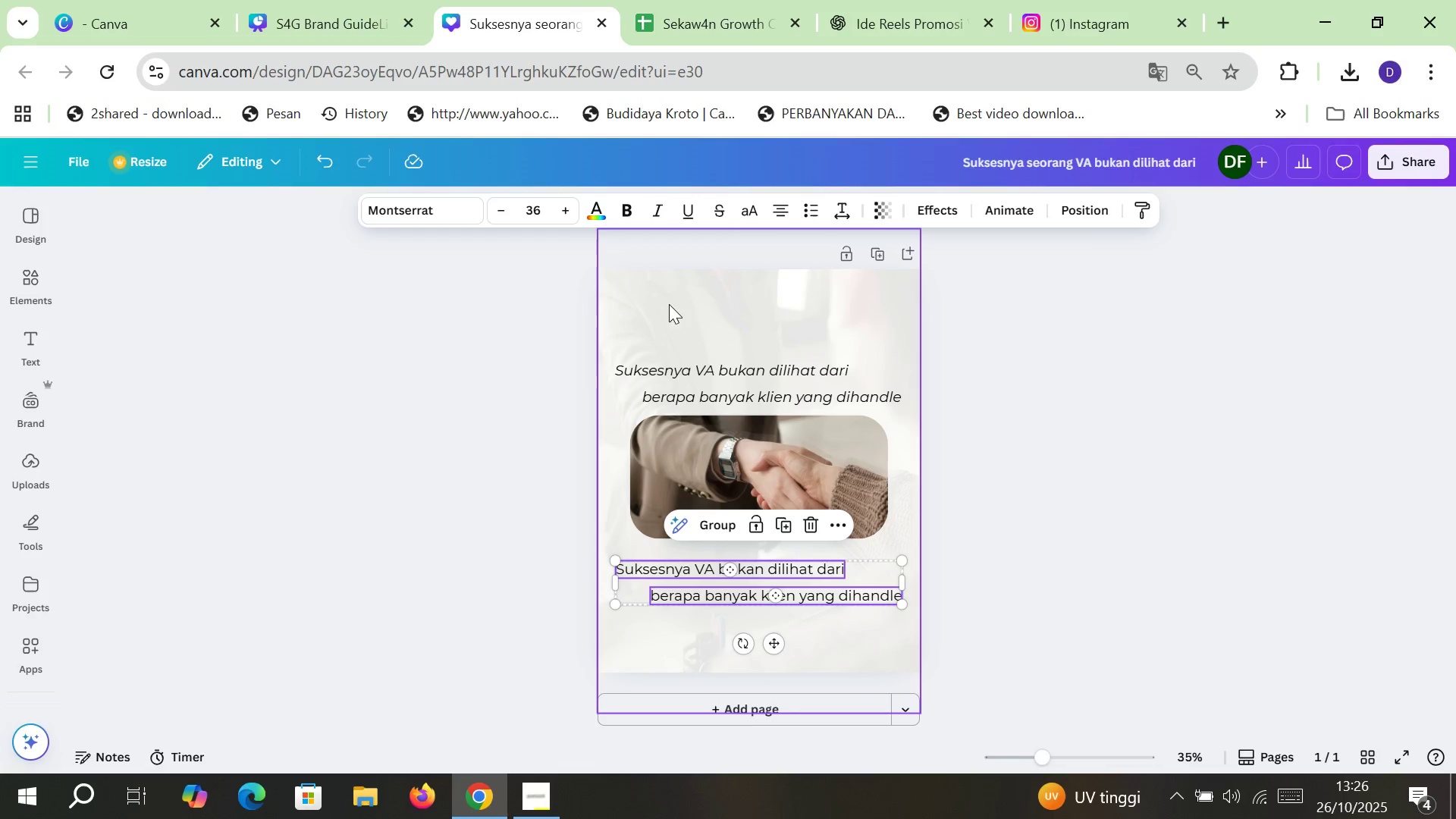 
key(Shift+ShiftLeft)
 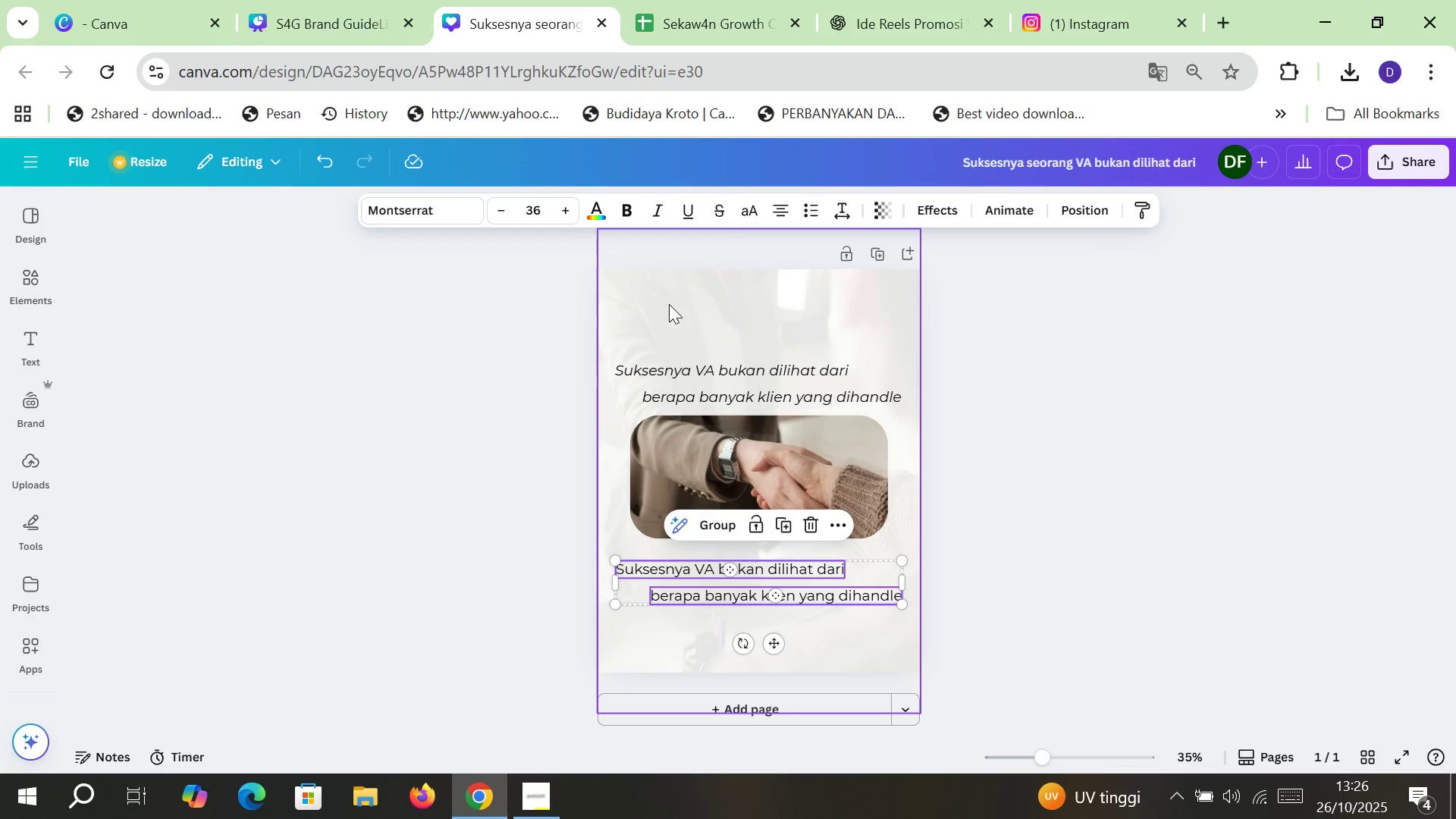 
key(Shift+ShiftLeft)
 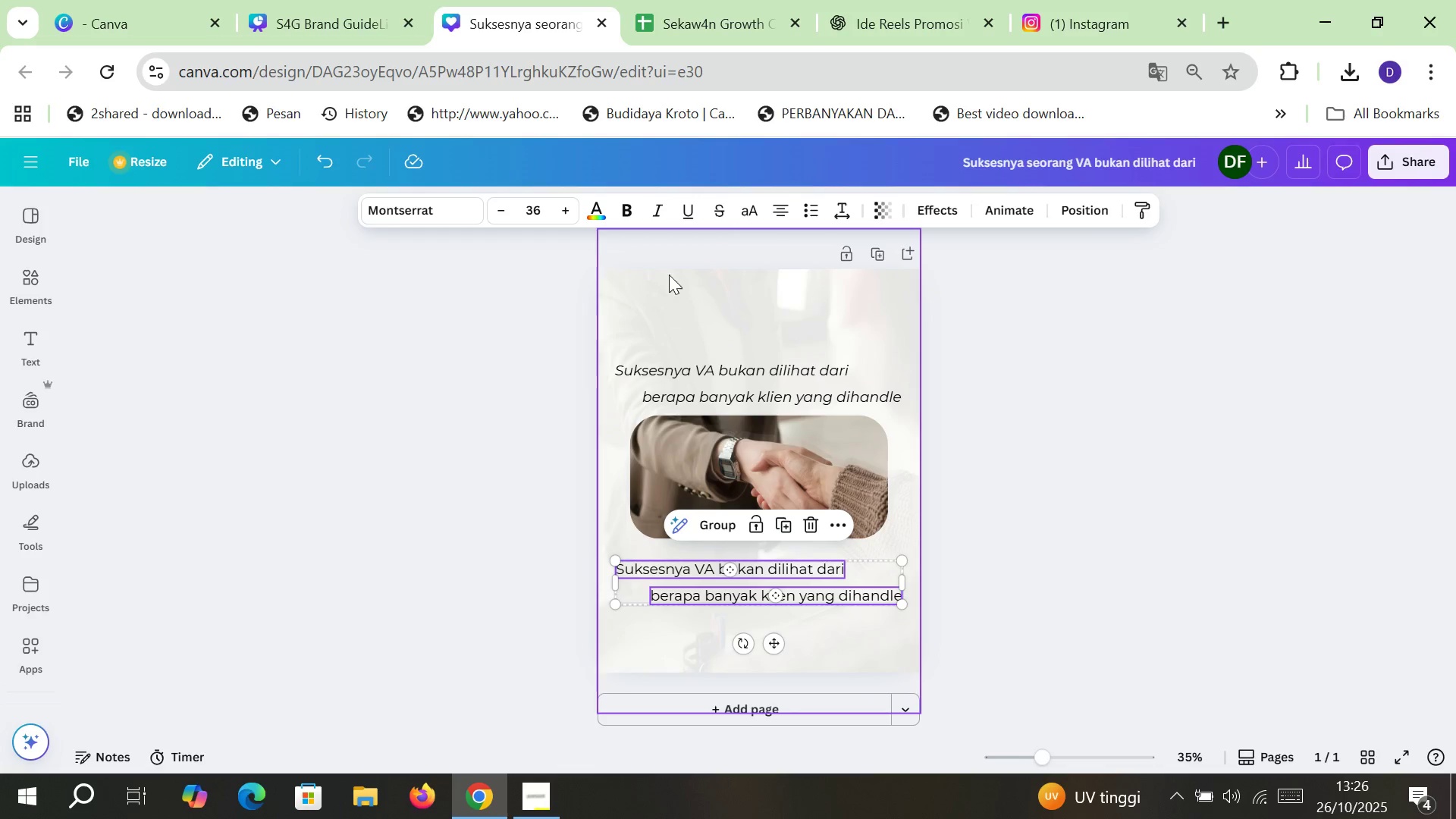 
key(Shift+ShiftLeft)
 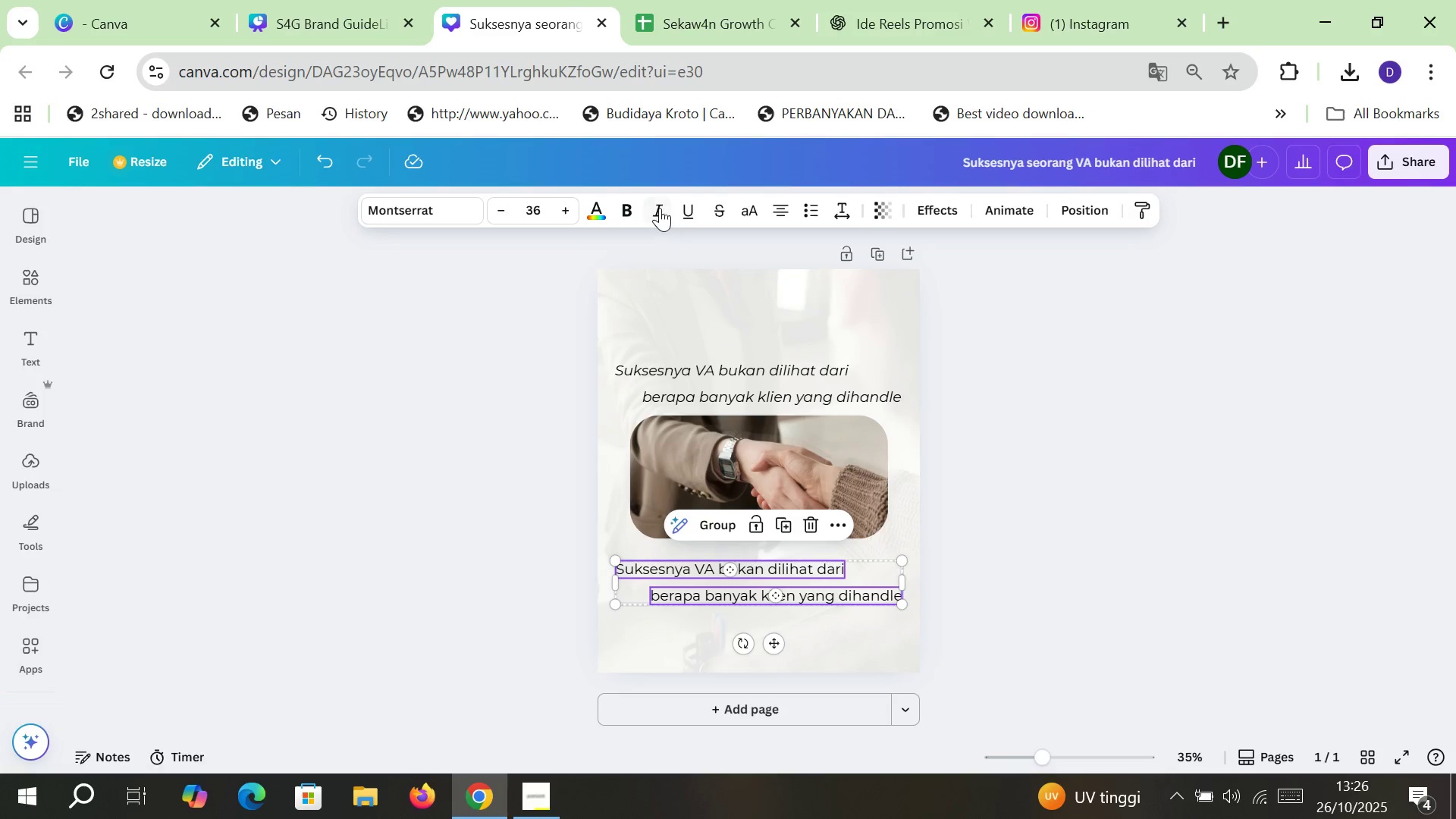 
left_click([660, 208])
 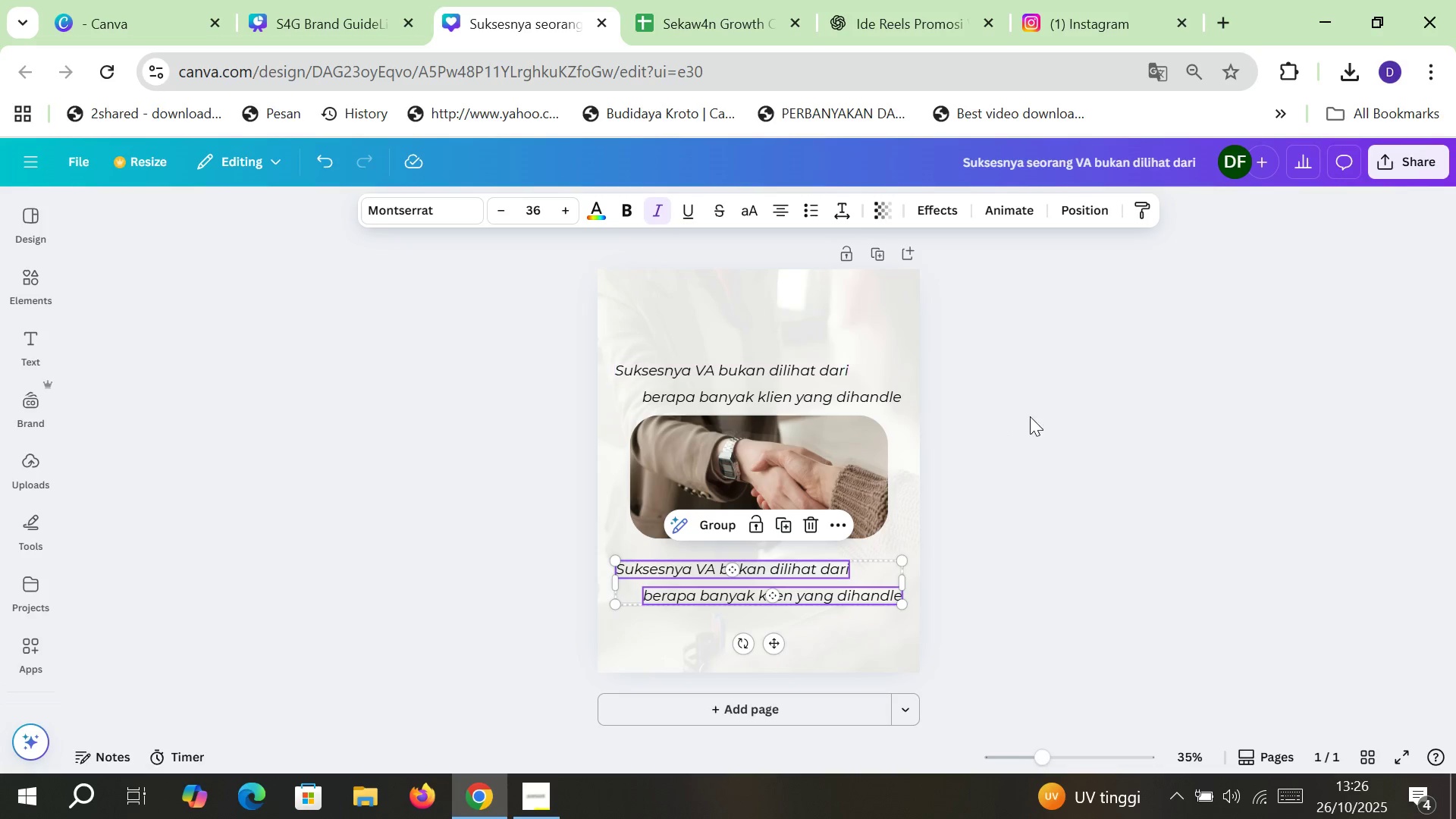 
left_click([1038, 407])
 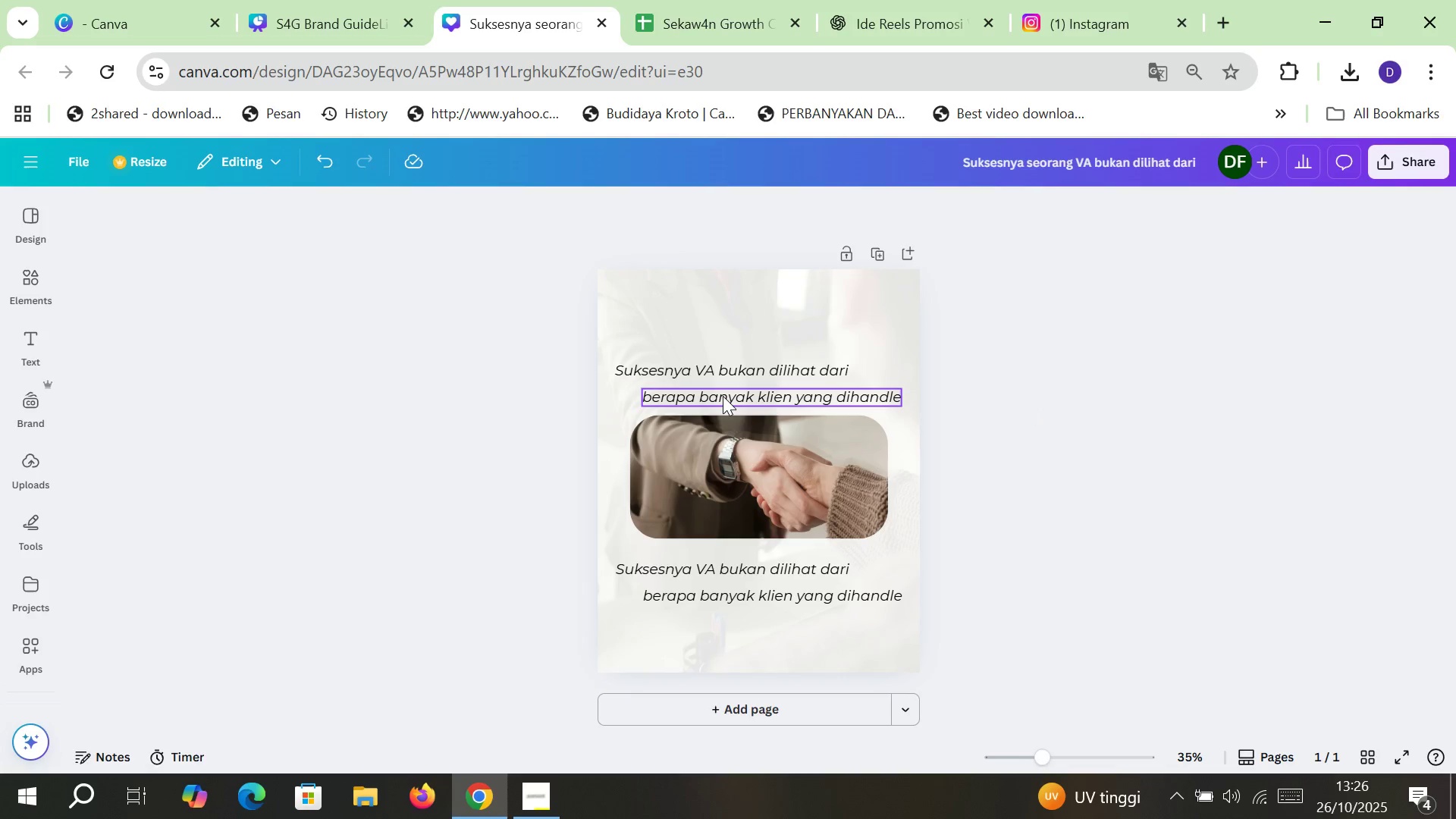 
double_click([723, 396])
 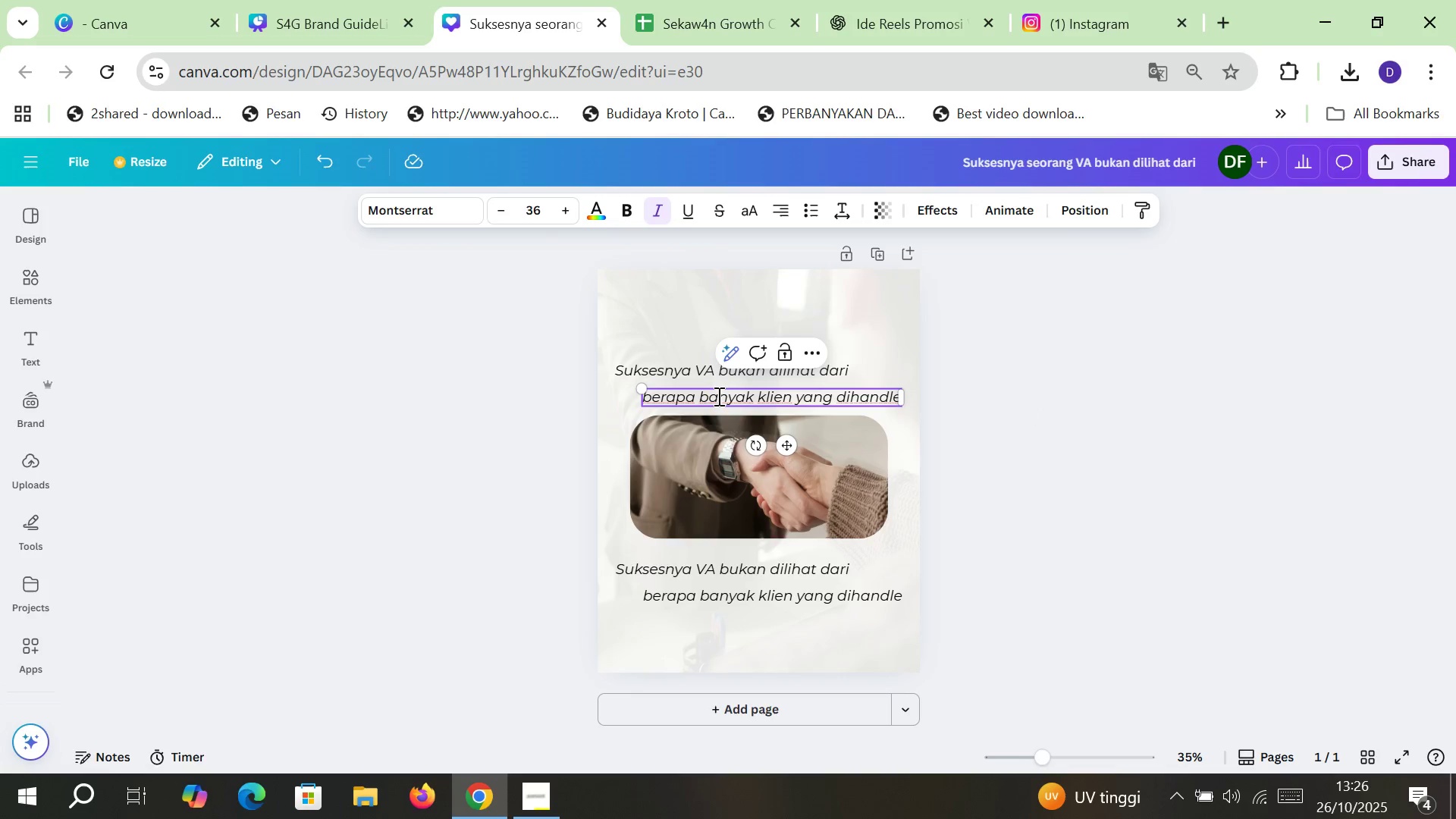 
double_click([717, 396])
 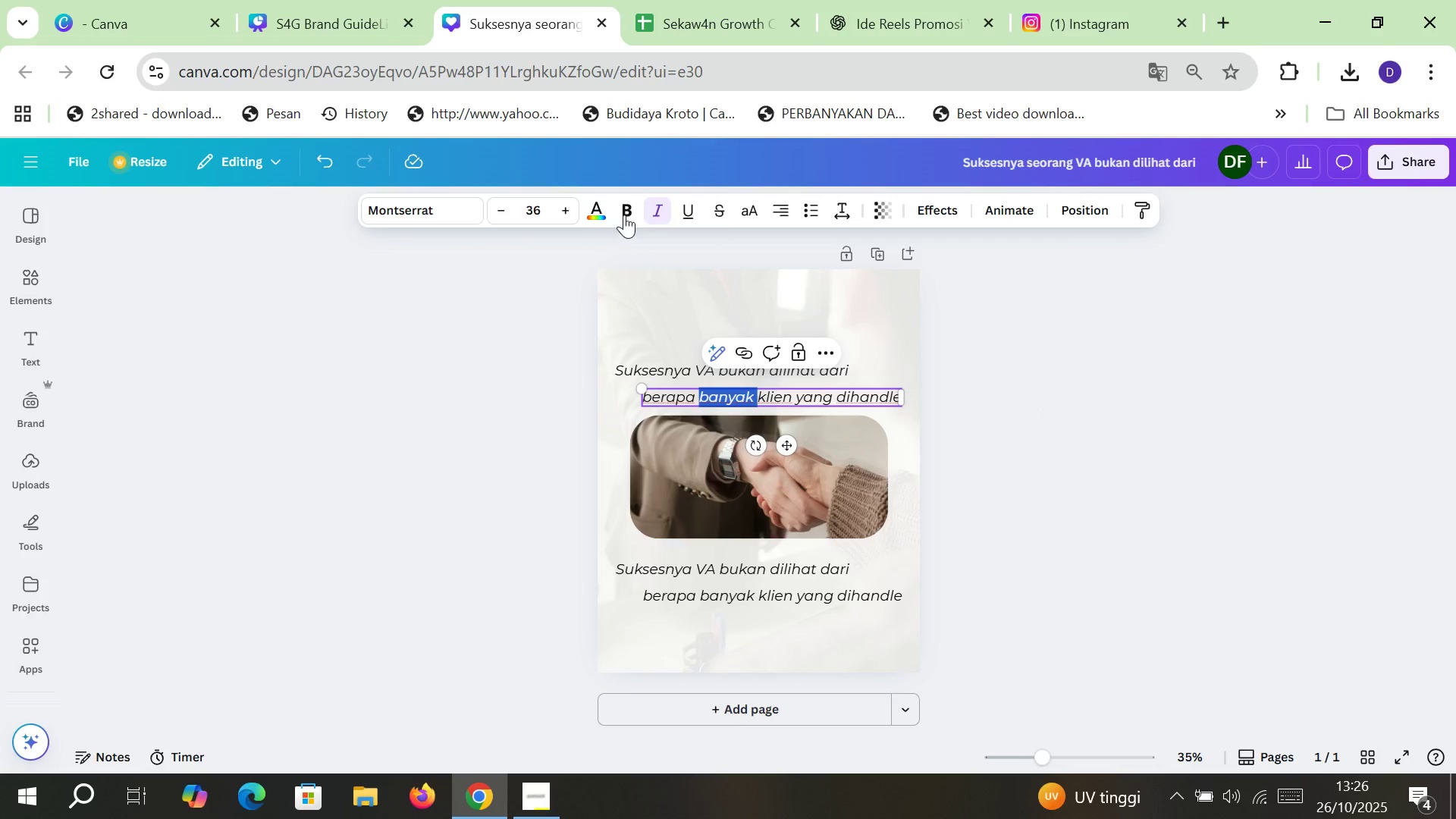 
left_click([628, 208])
 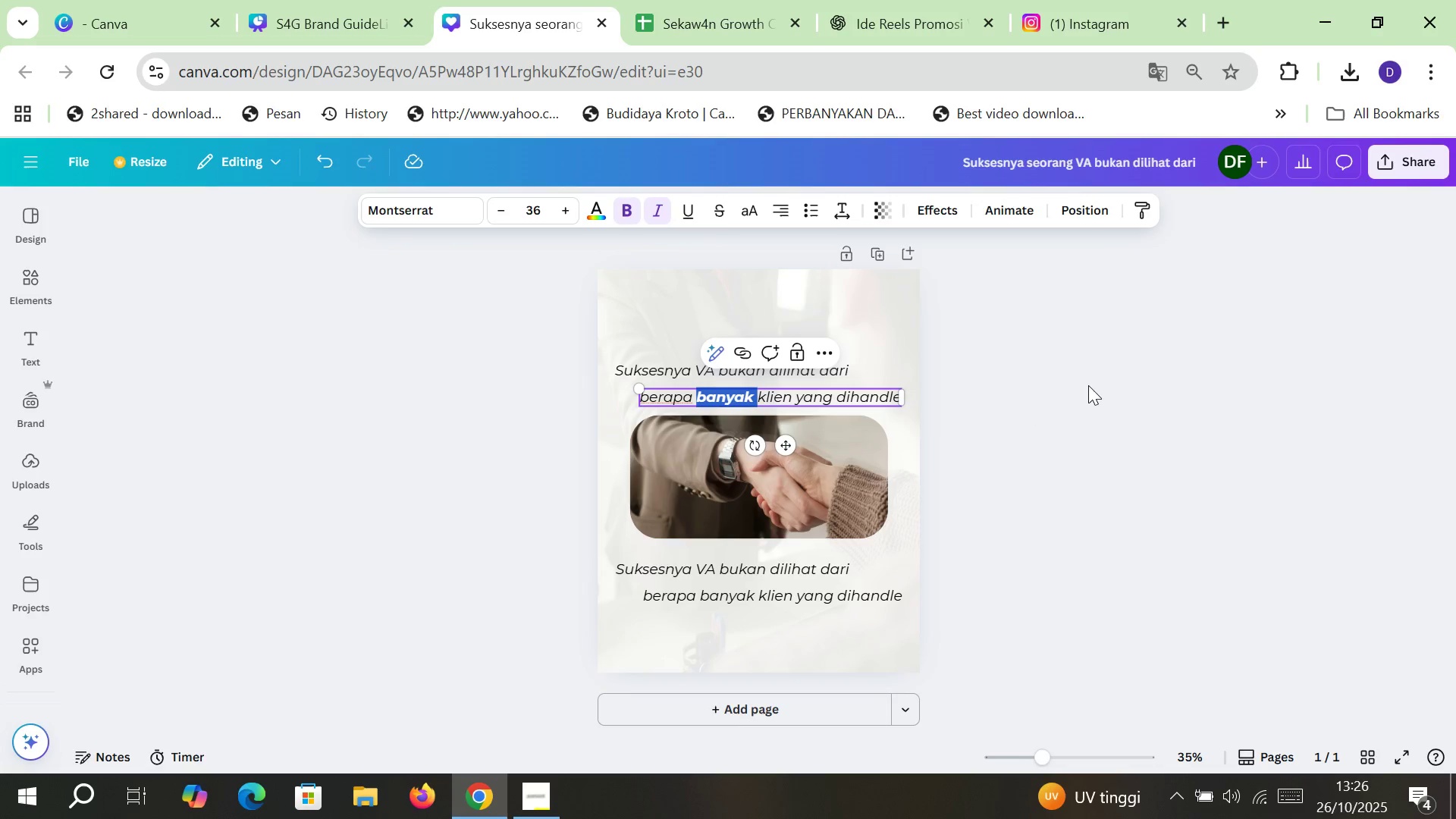 
left_click([1089, 384])
 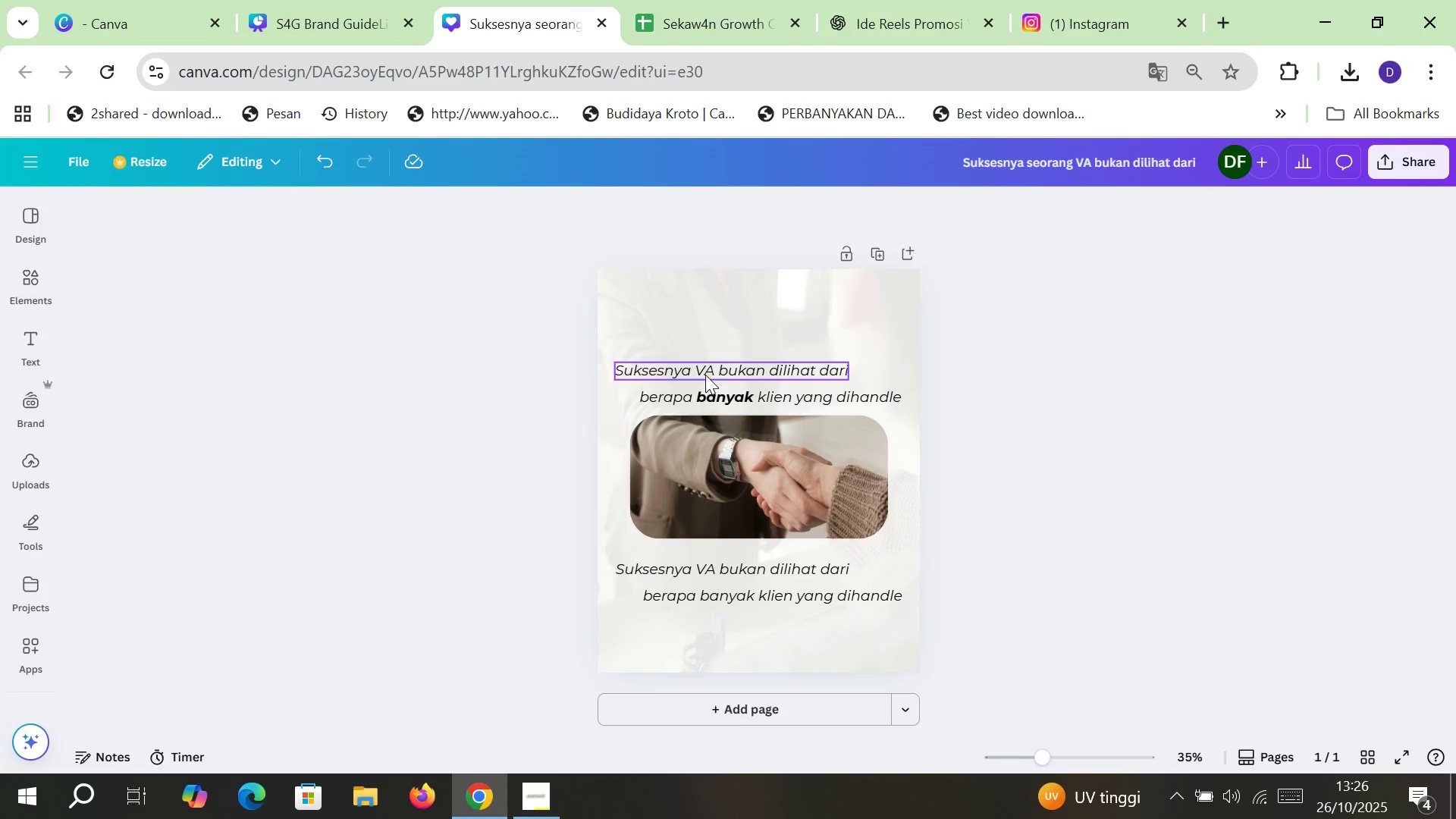 
double_click([680, 364])
 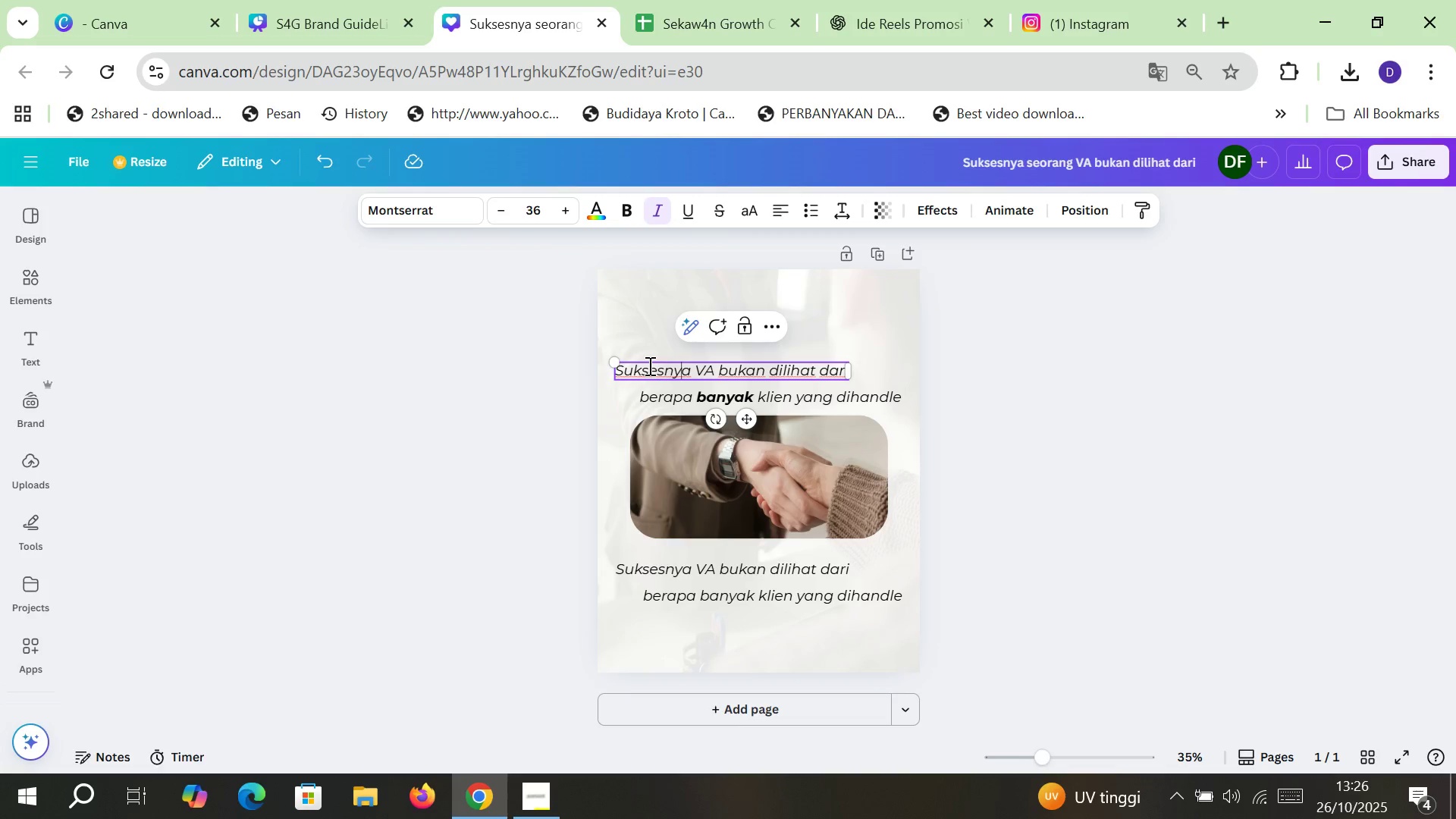 
double_click([648, 366])
 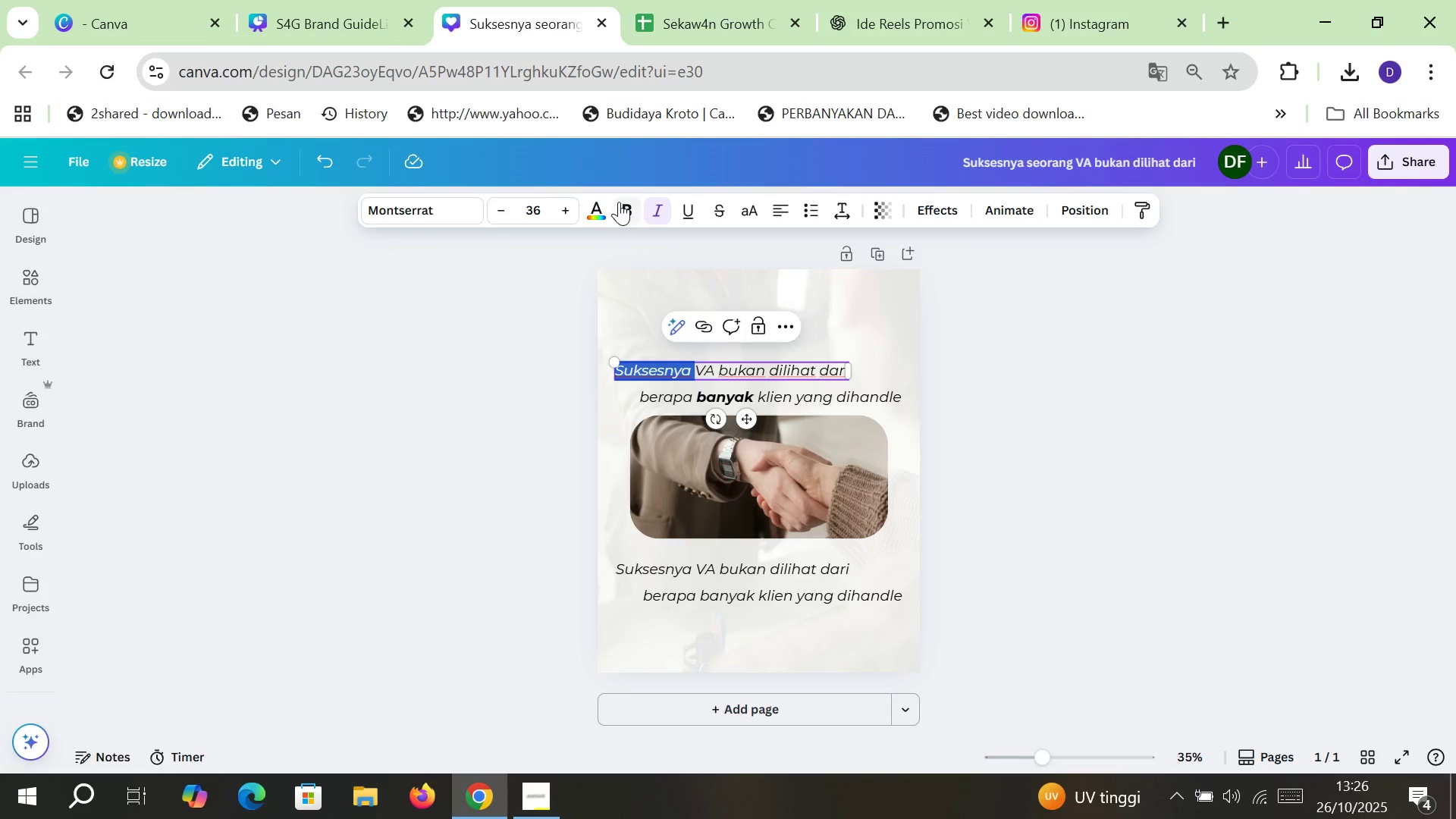 
left_click([619, 202])
 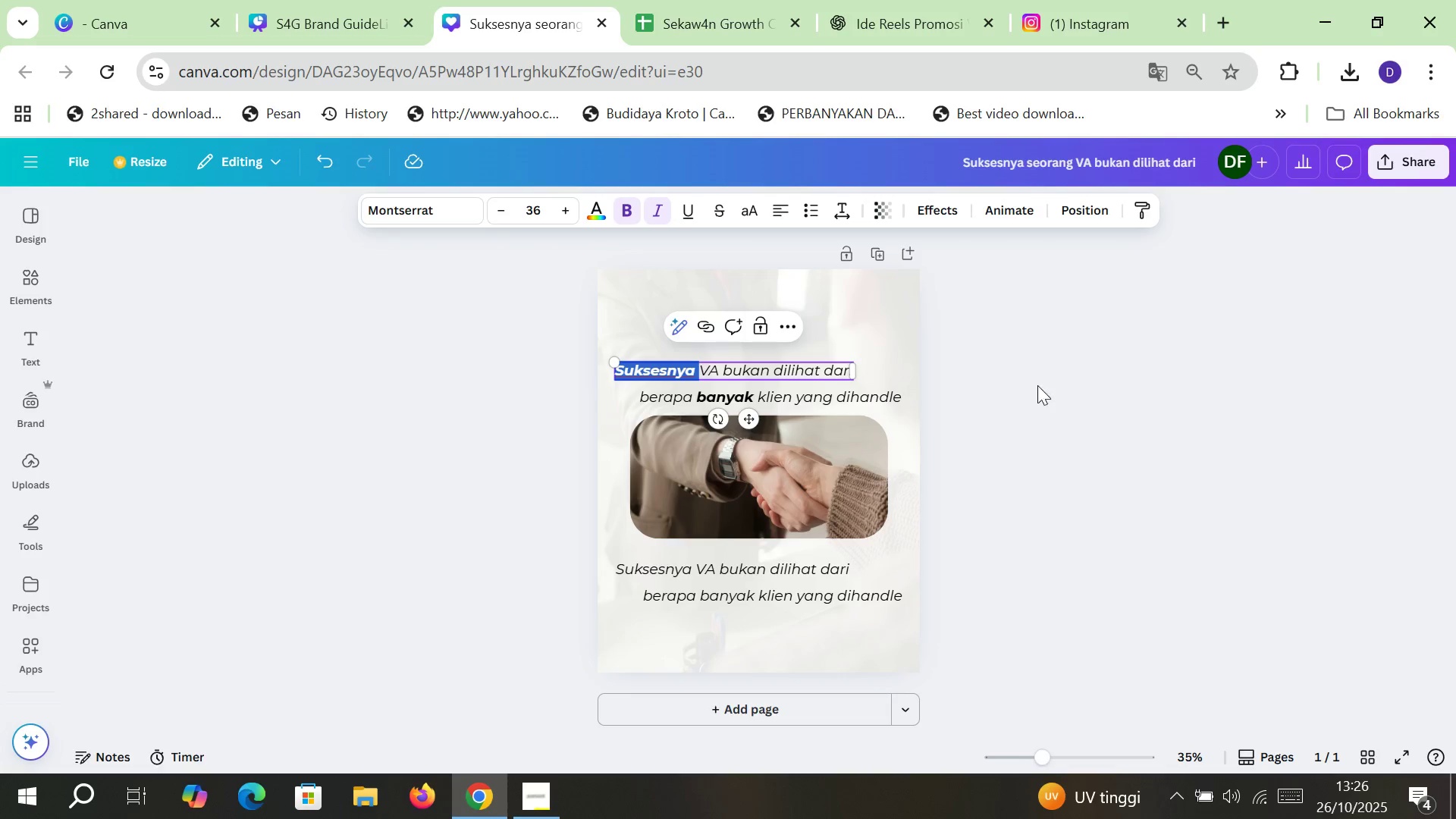 
left_click([1105, 375])
 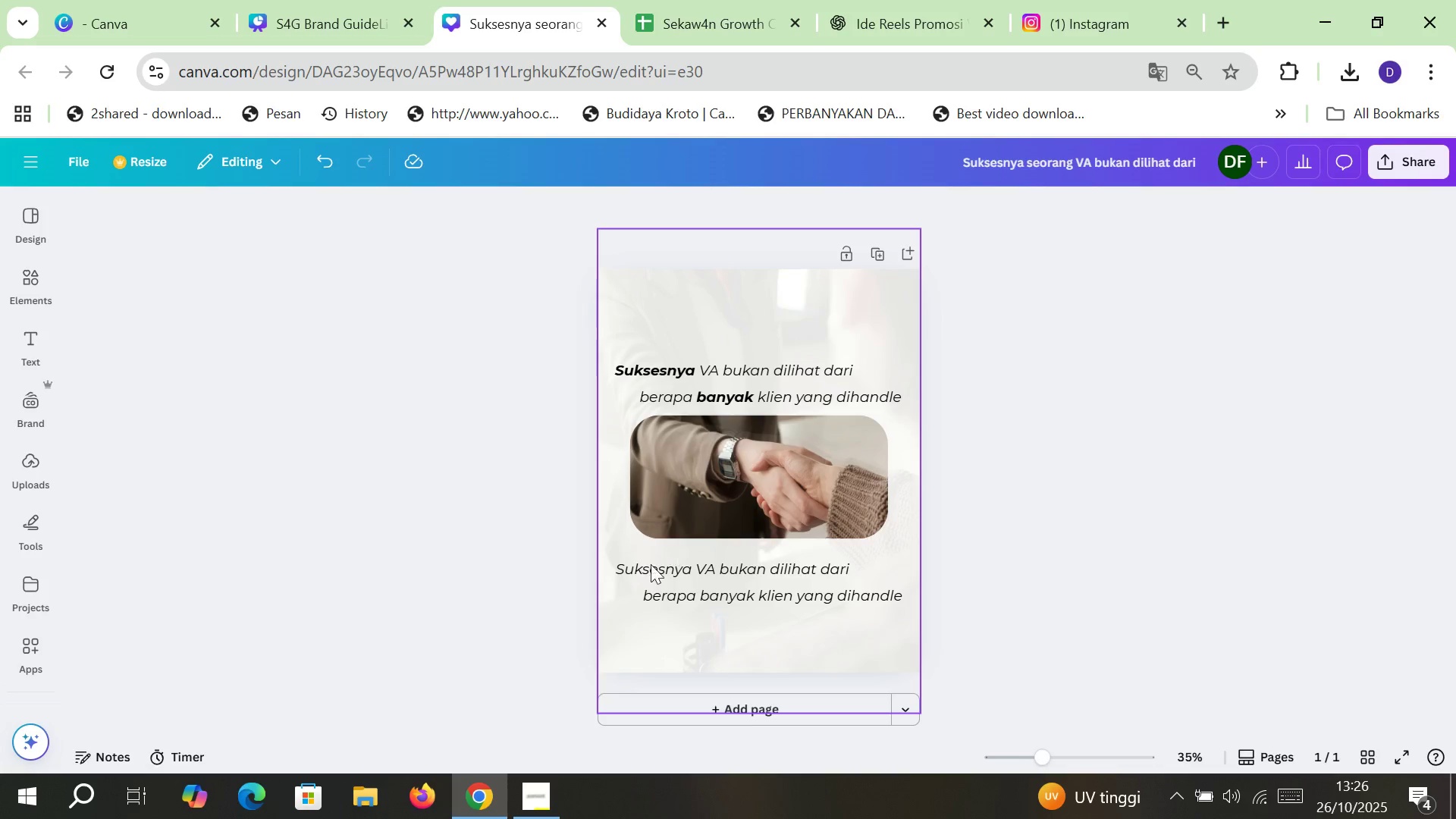 
double_click([640, 574])
 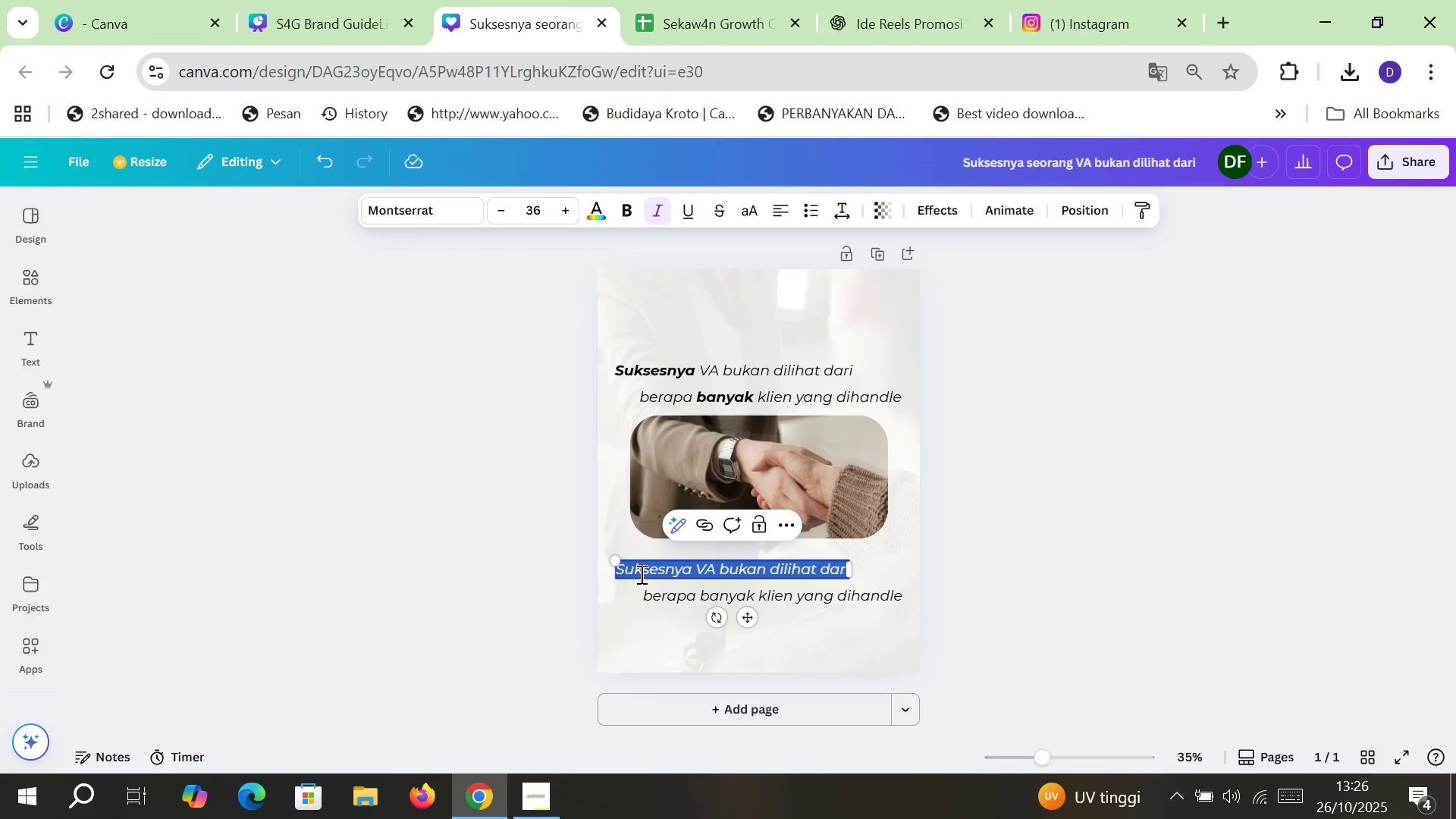 
type(tetapi dilihat dari)
 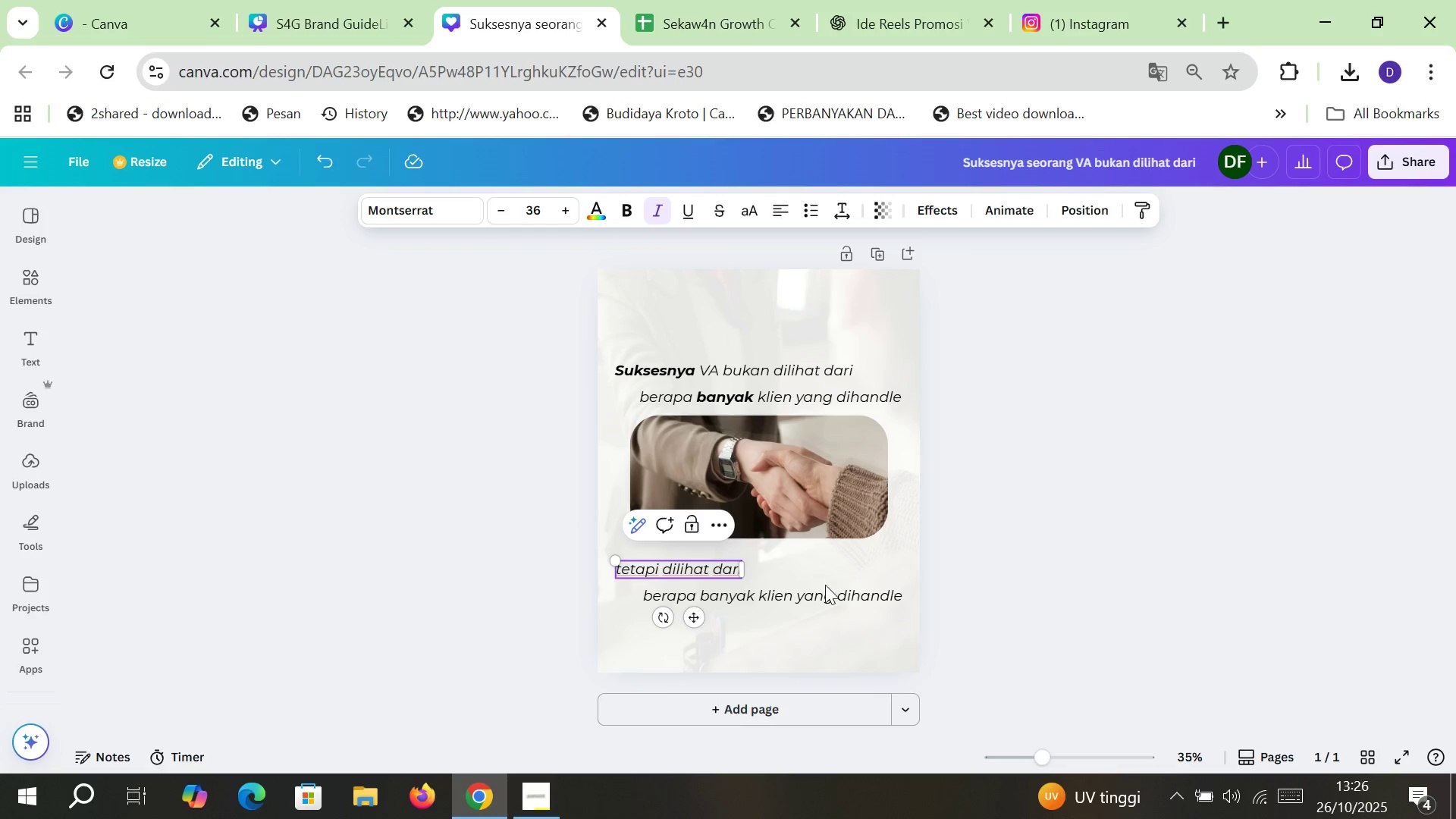 
left_click([1086, 566])
 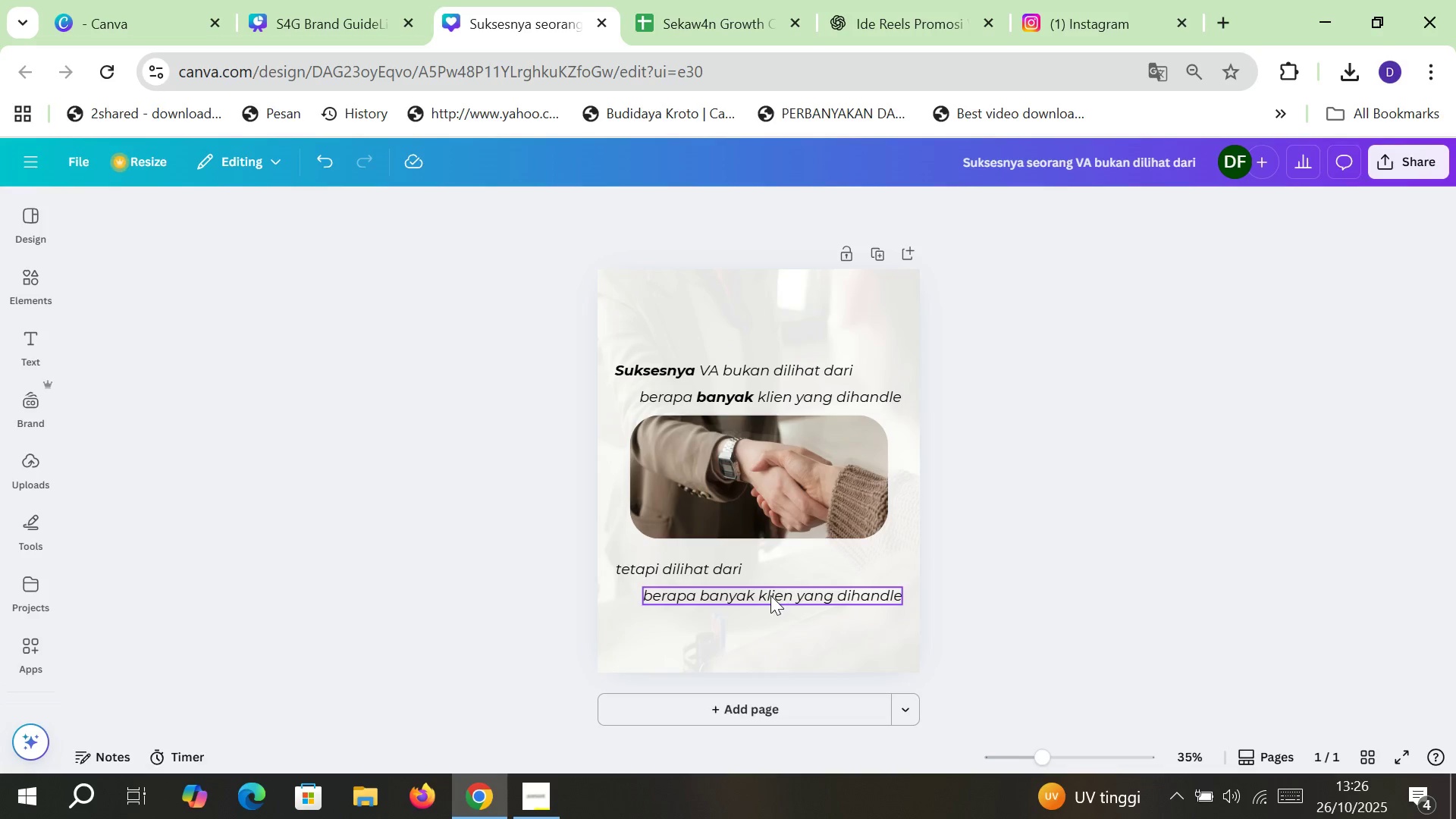 
double_click([770, 595])
 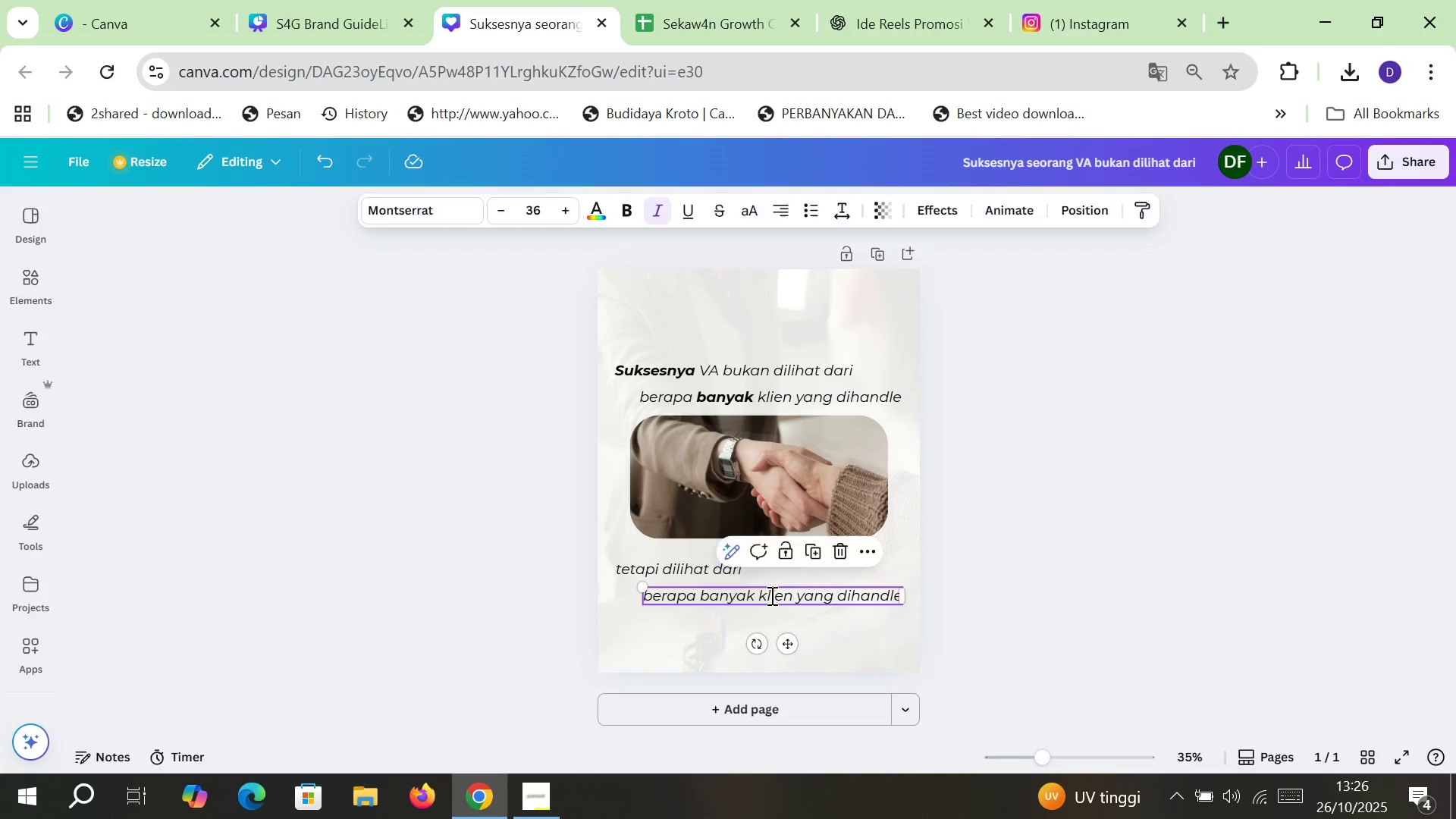 
triple_click([770, 595])
 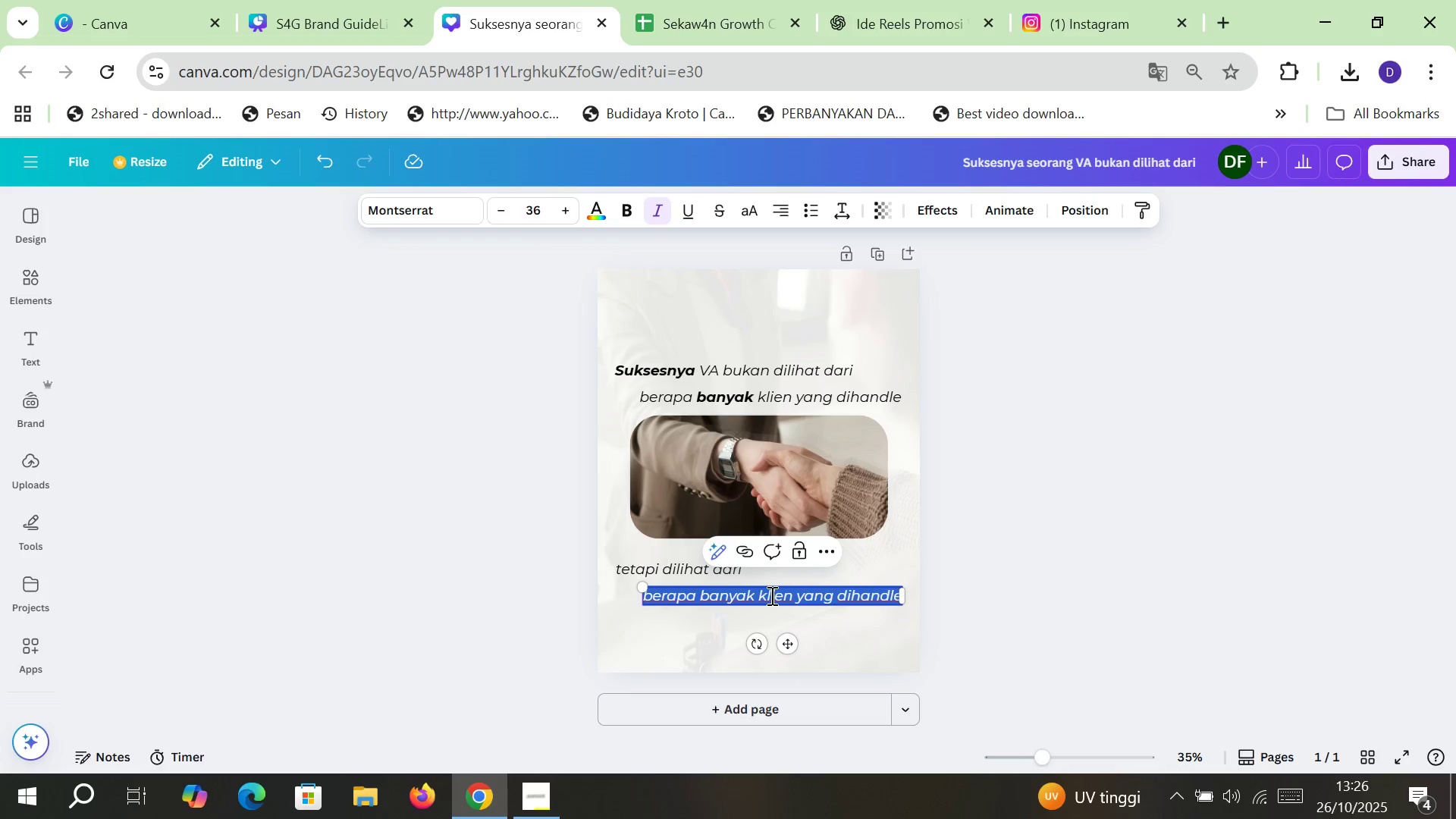 
type(seberapa puas klien yang pernah )
key(Backspace)
key(Backspace)
key(Backspace)
key(Backspace)
key(Backspace)
key(Backspace)
key(Backspace)
key(Backspace)
key(Backspace)
key(Backspace)
key(Backspace)
key(Backspace)
 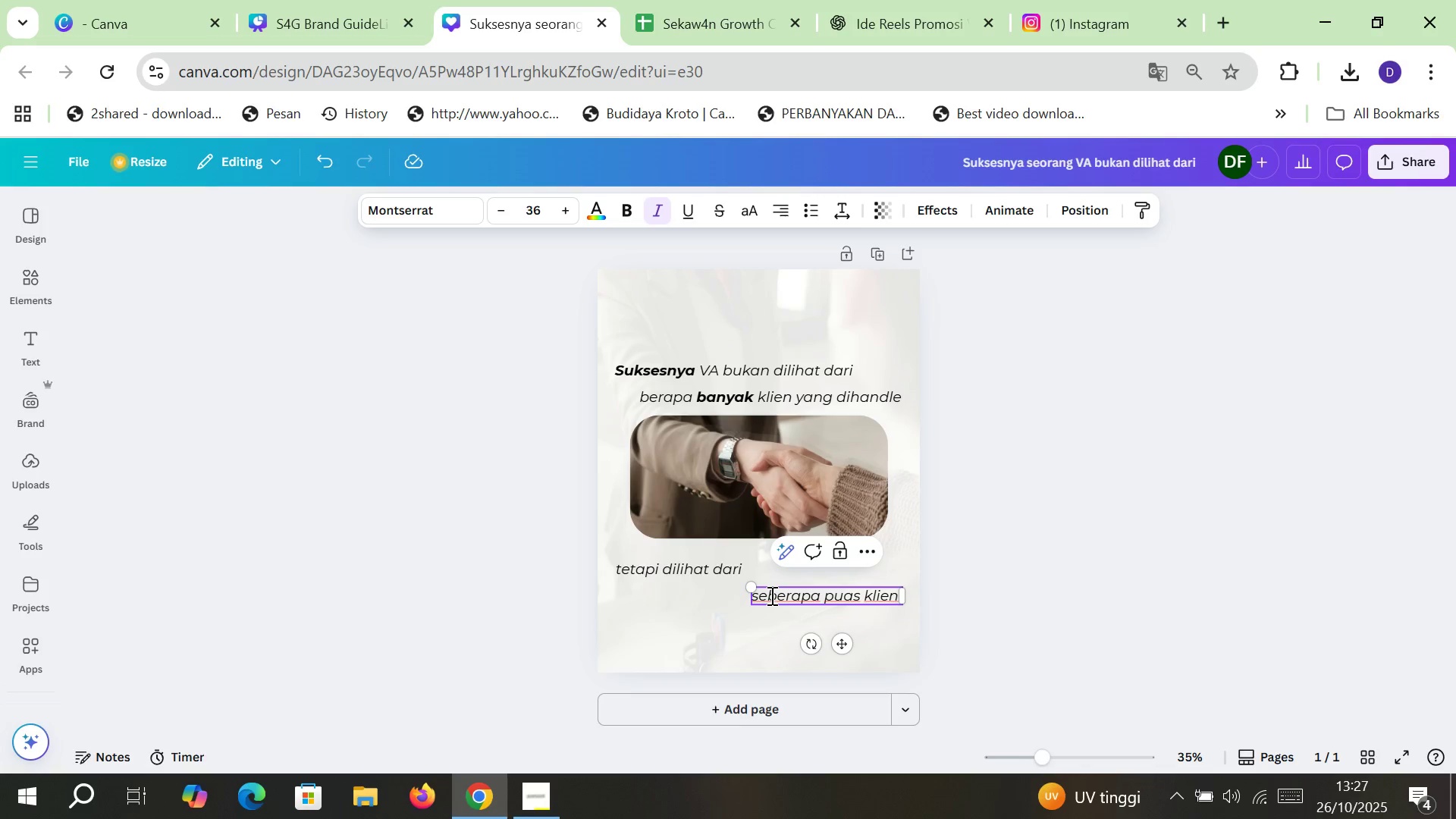 
key(Backspace)
type(nya terhadap )
 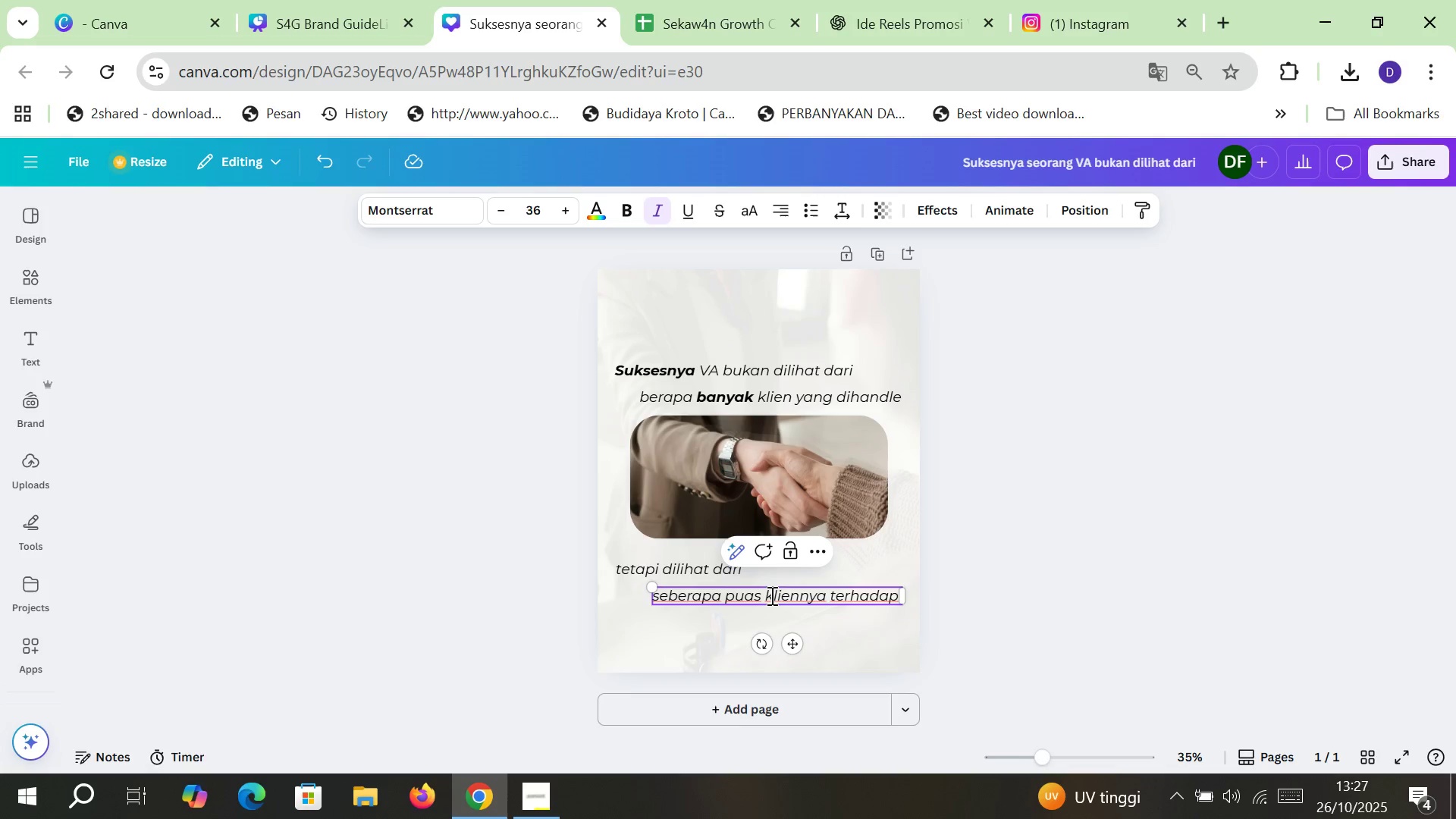 
left_click([759, 595])
 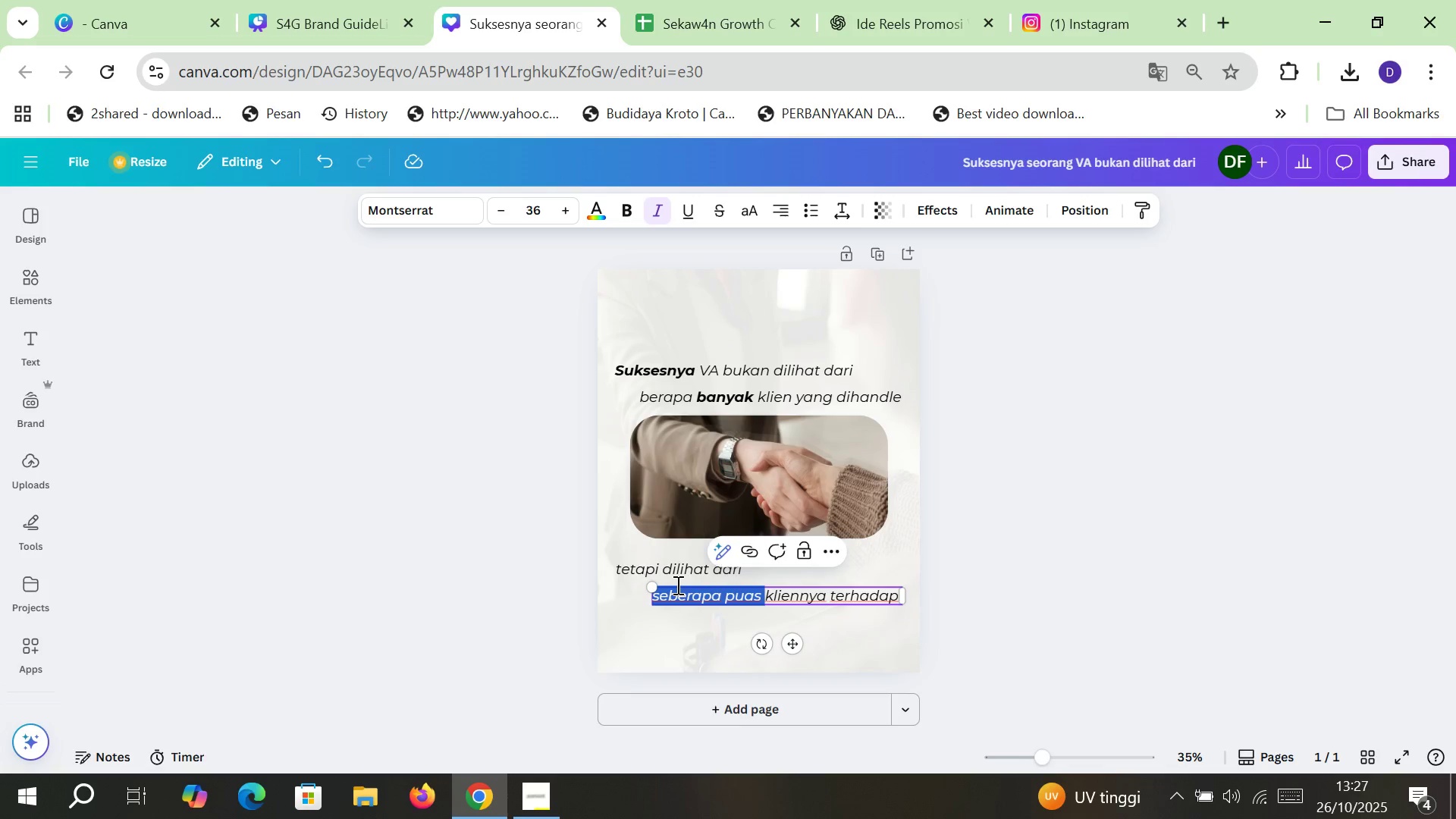 
key(Delete)
 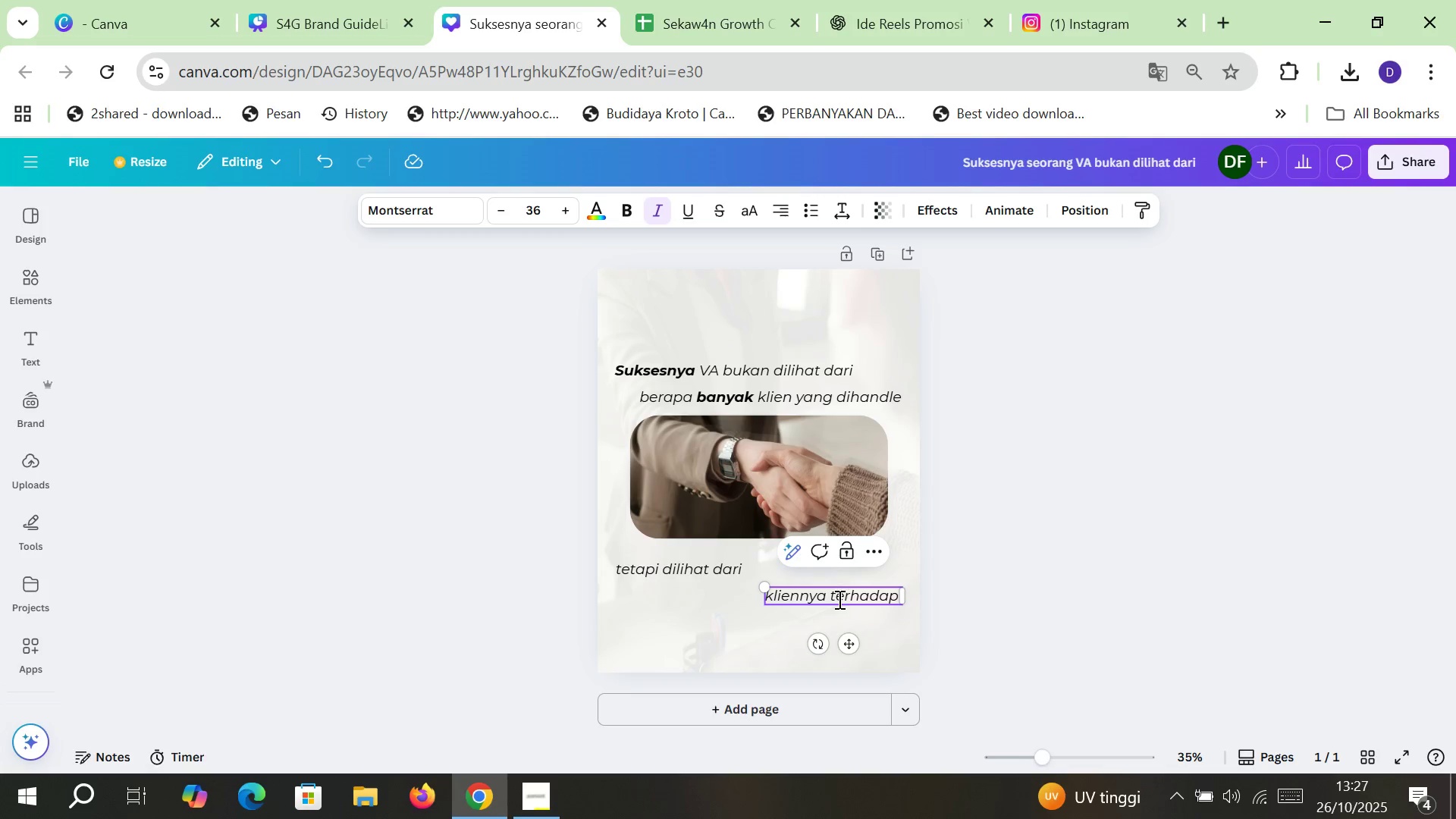 
double_click([839, 600])
 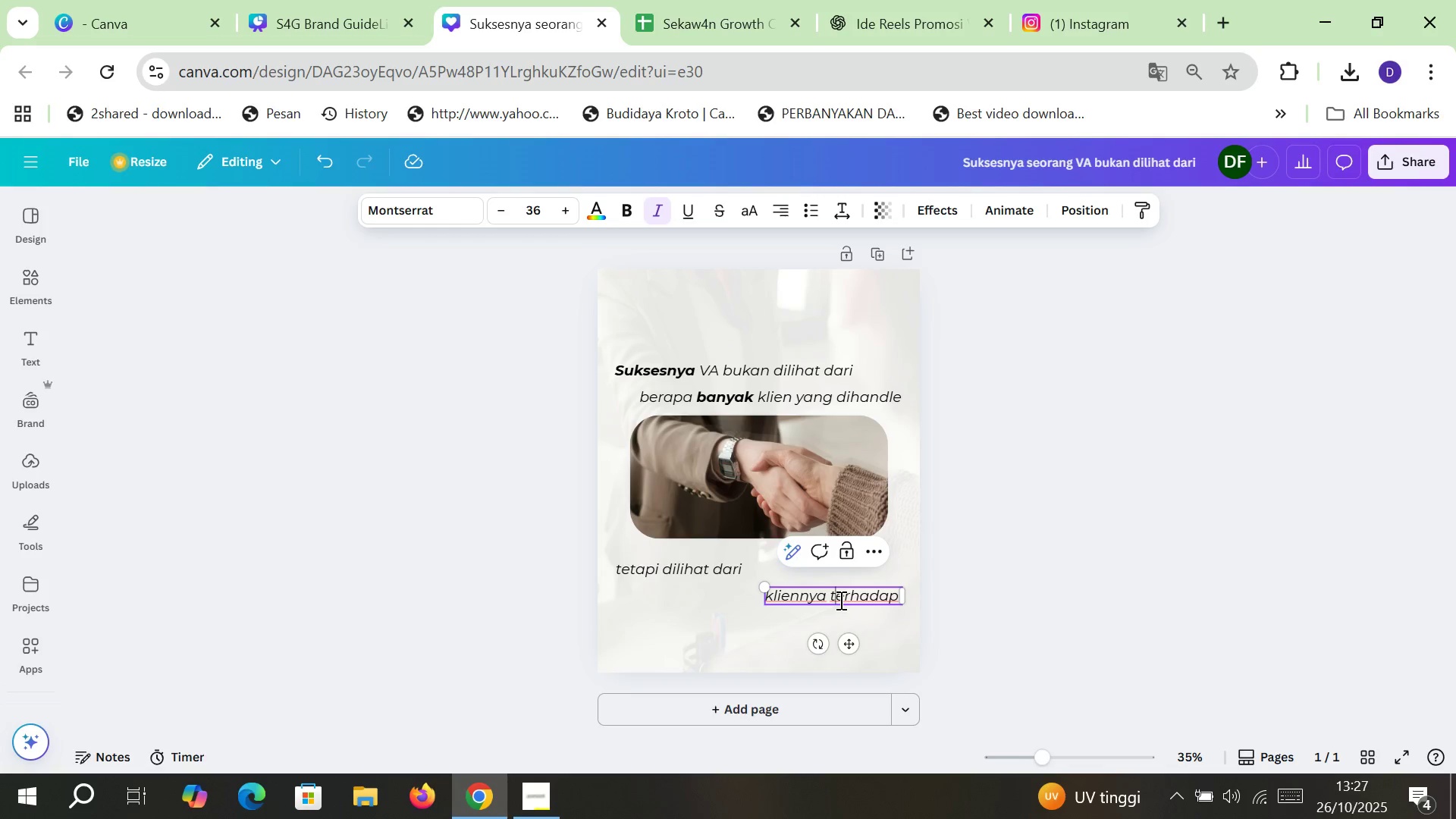 
triple_click([839, 600])
 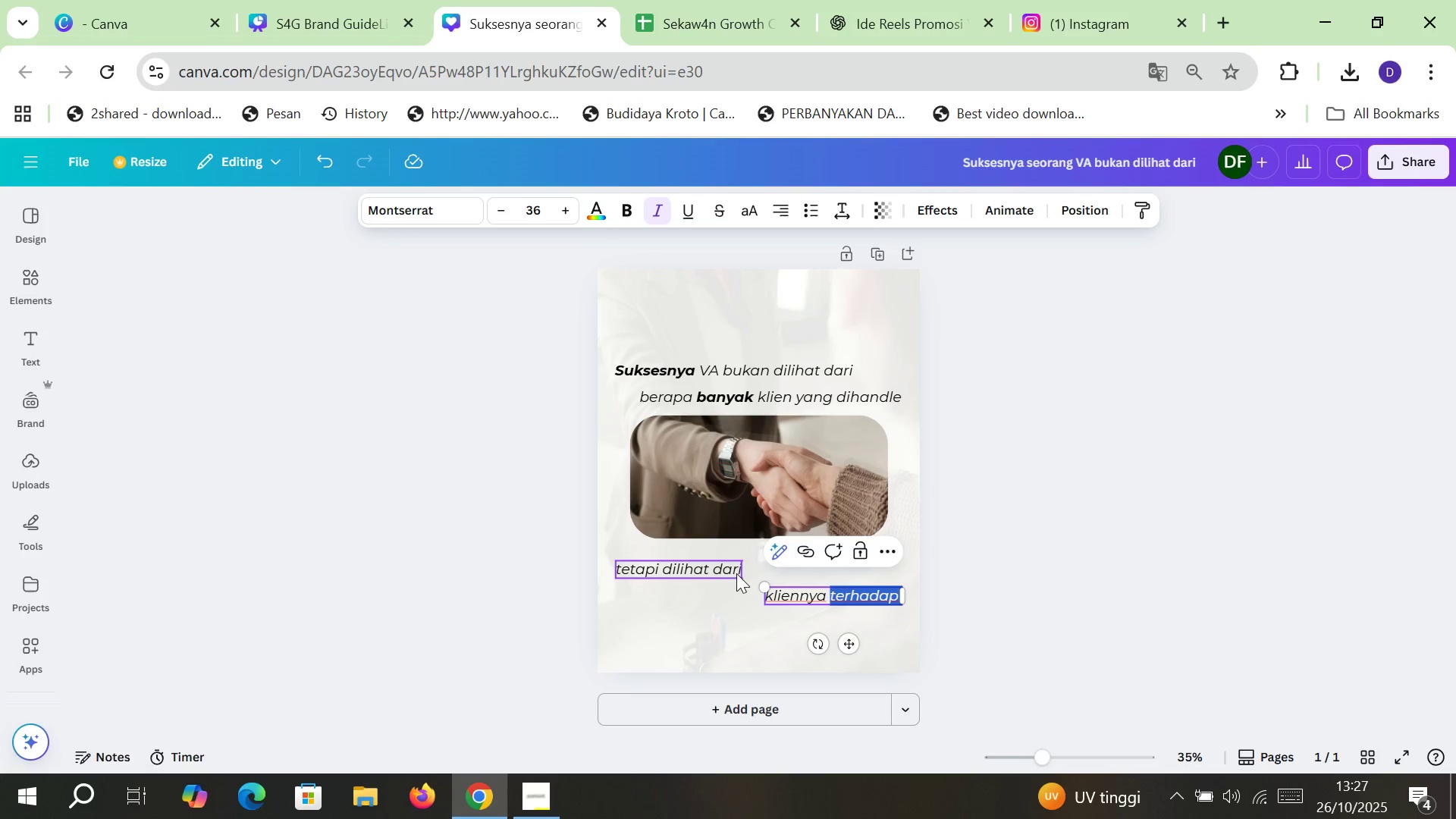 
double_click([736, 568])
 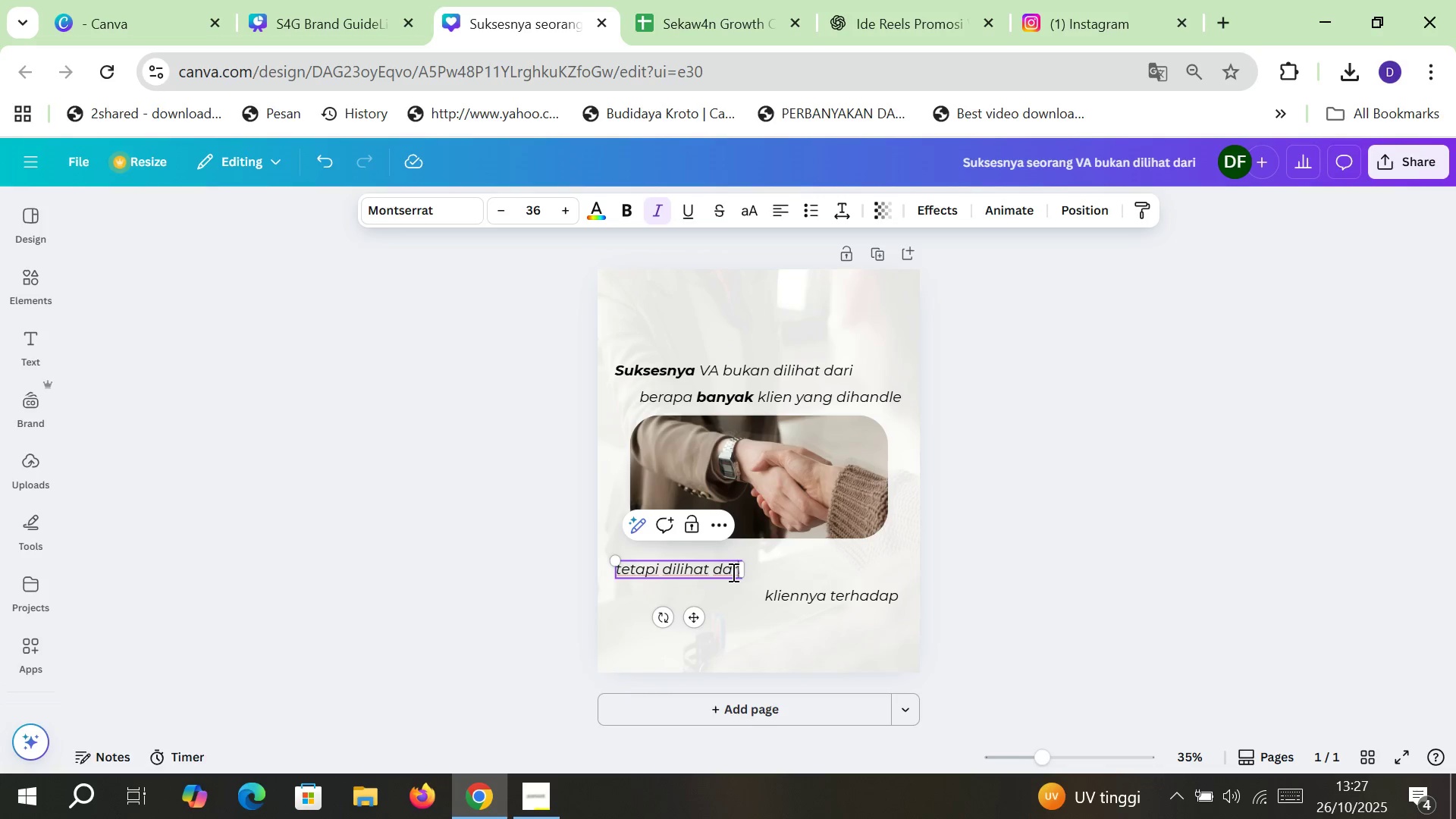 
key(ArrowRight)
 